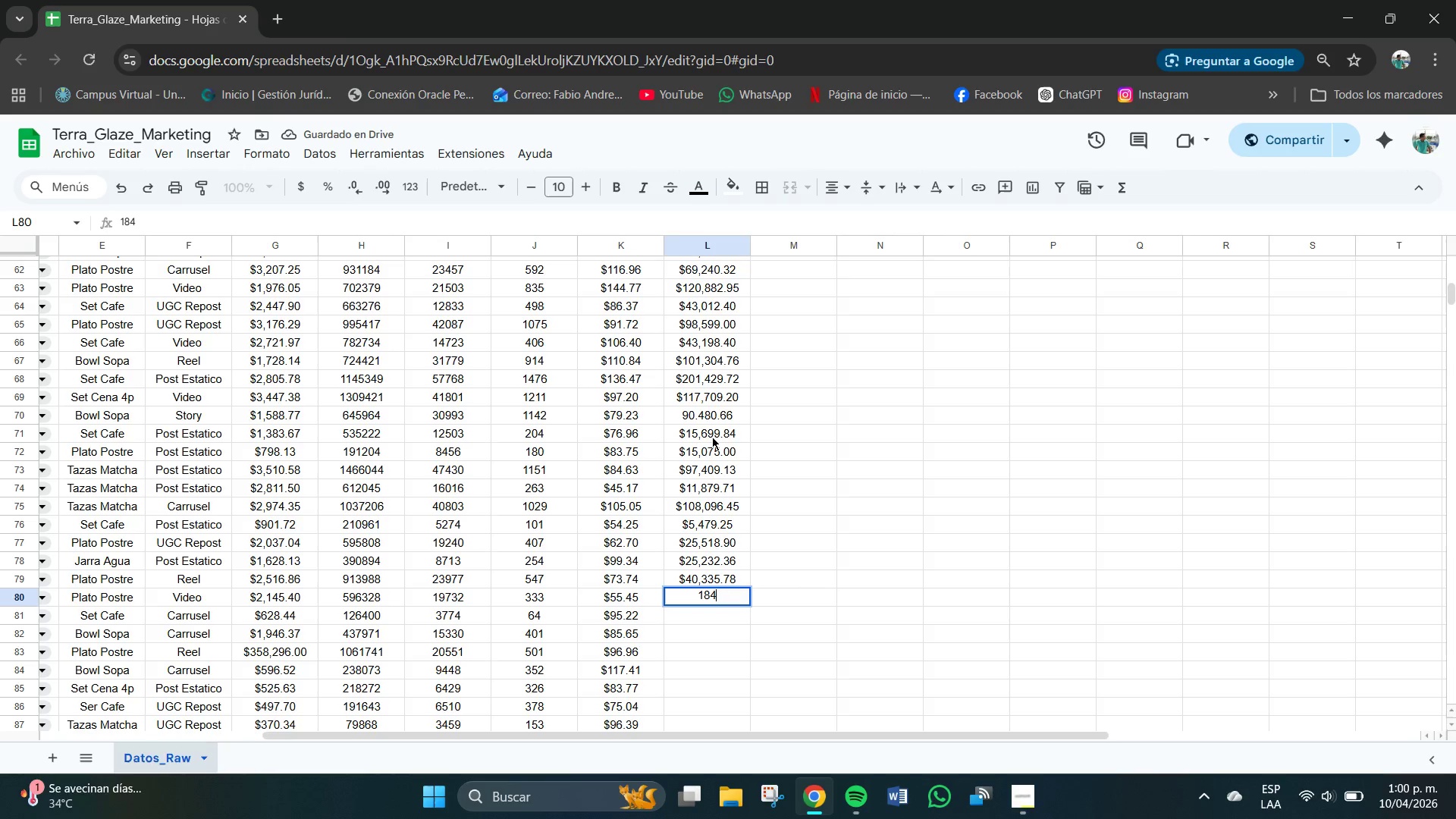 
key(Numpad6)
 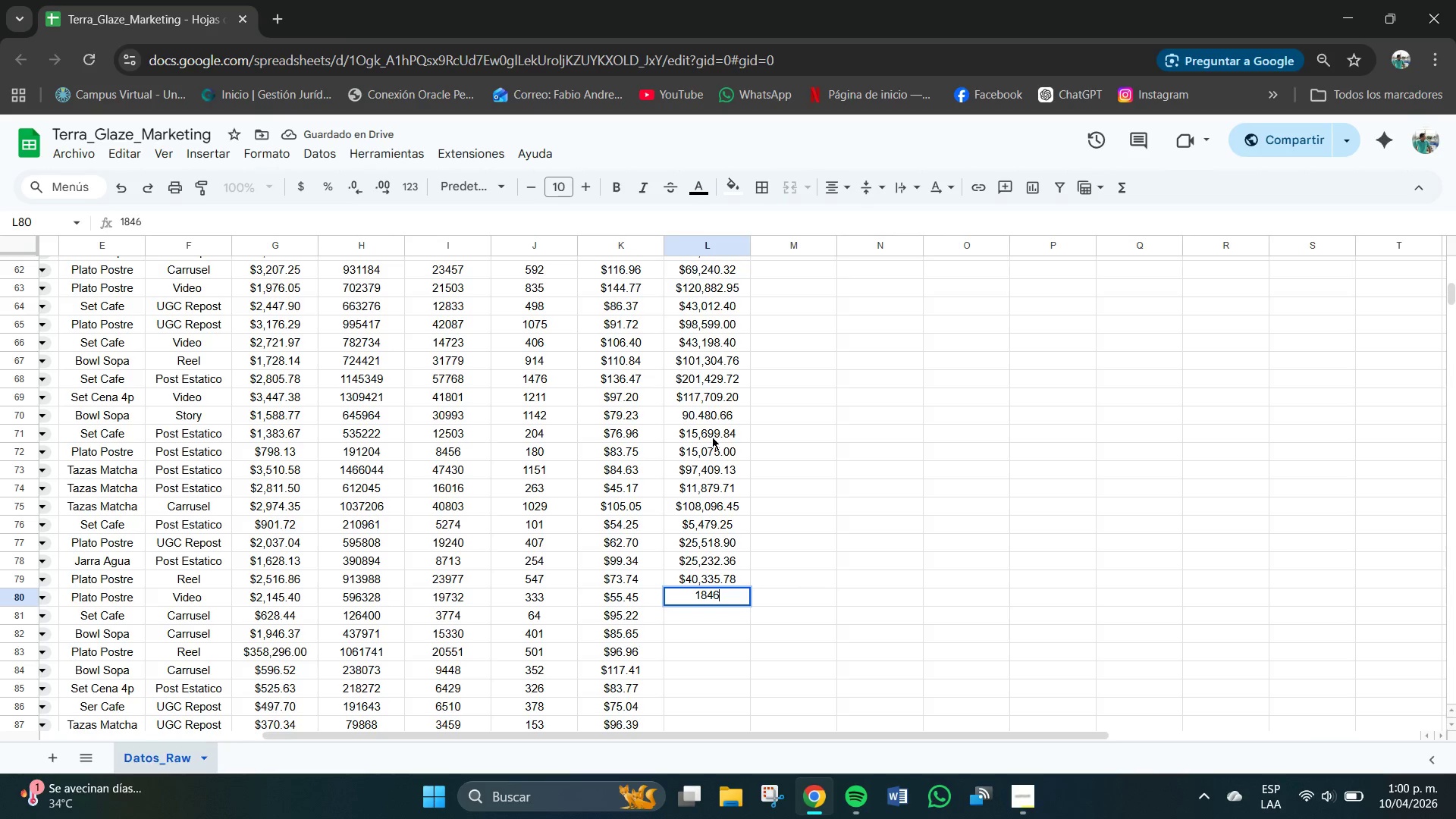 
key(Numpad4)
 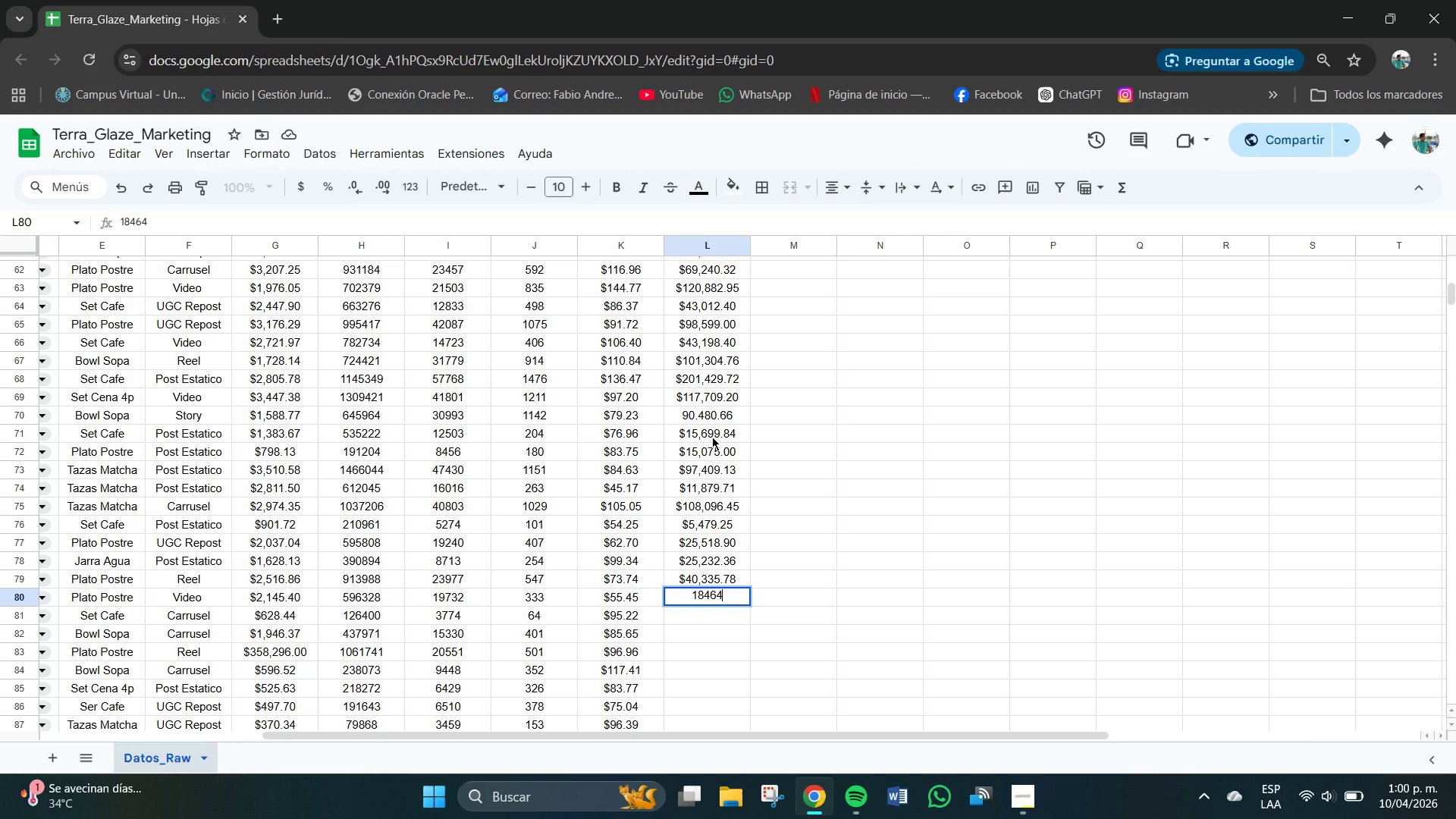 
key(NumpadDecimal)
 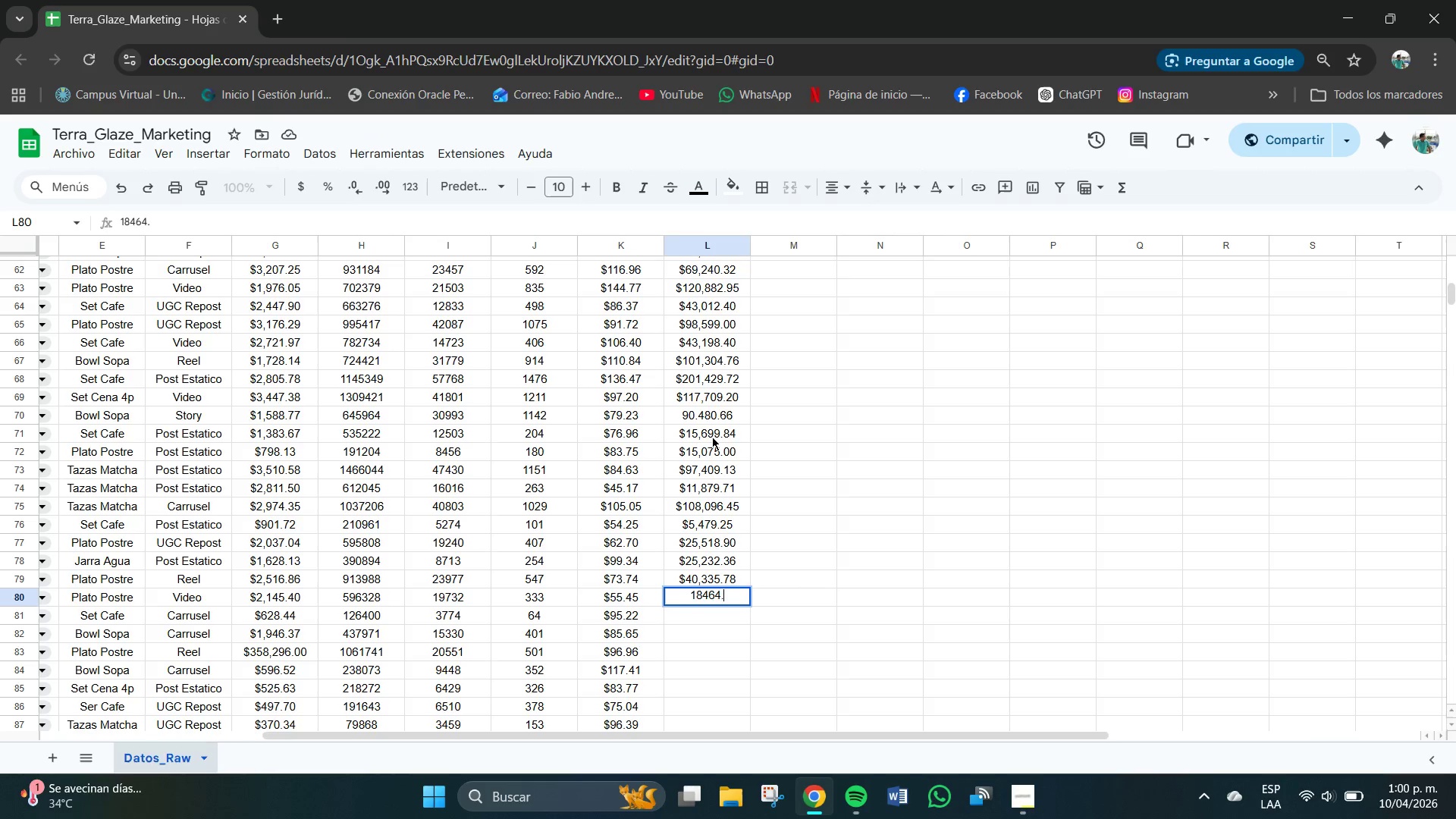 
key(Numpad8)
 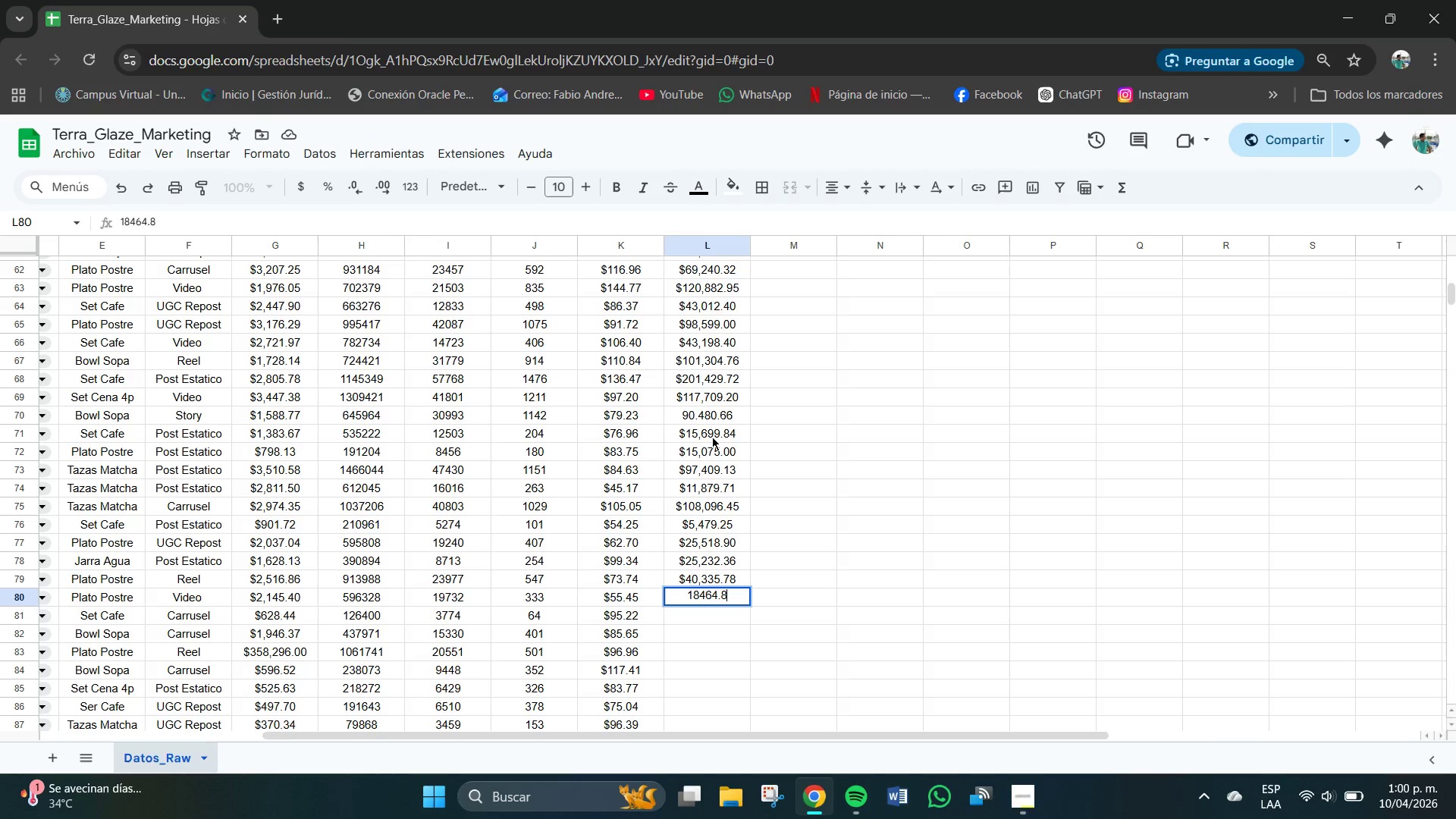 
key(Numpad5)
 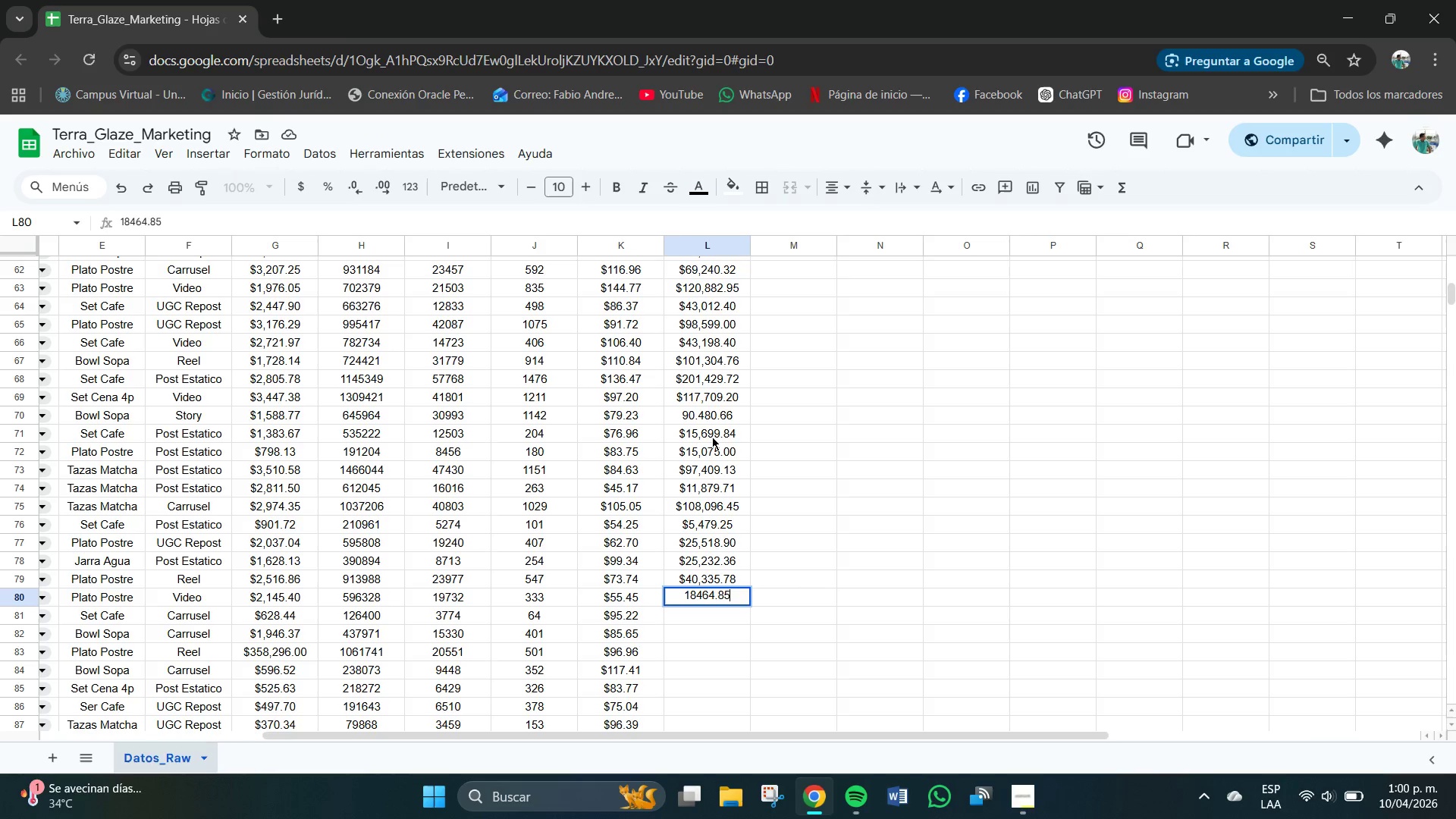 
key(NumpadEnter)
 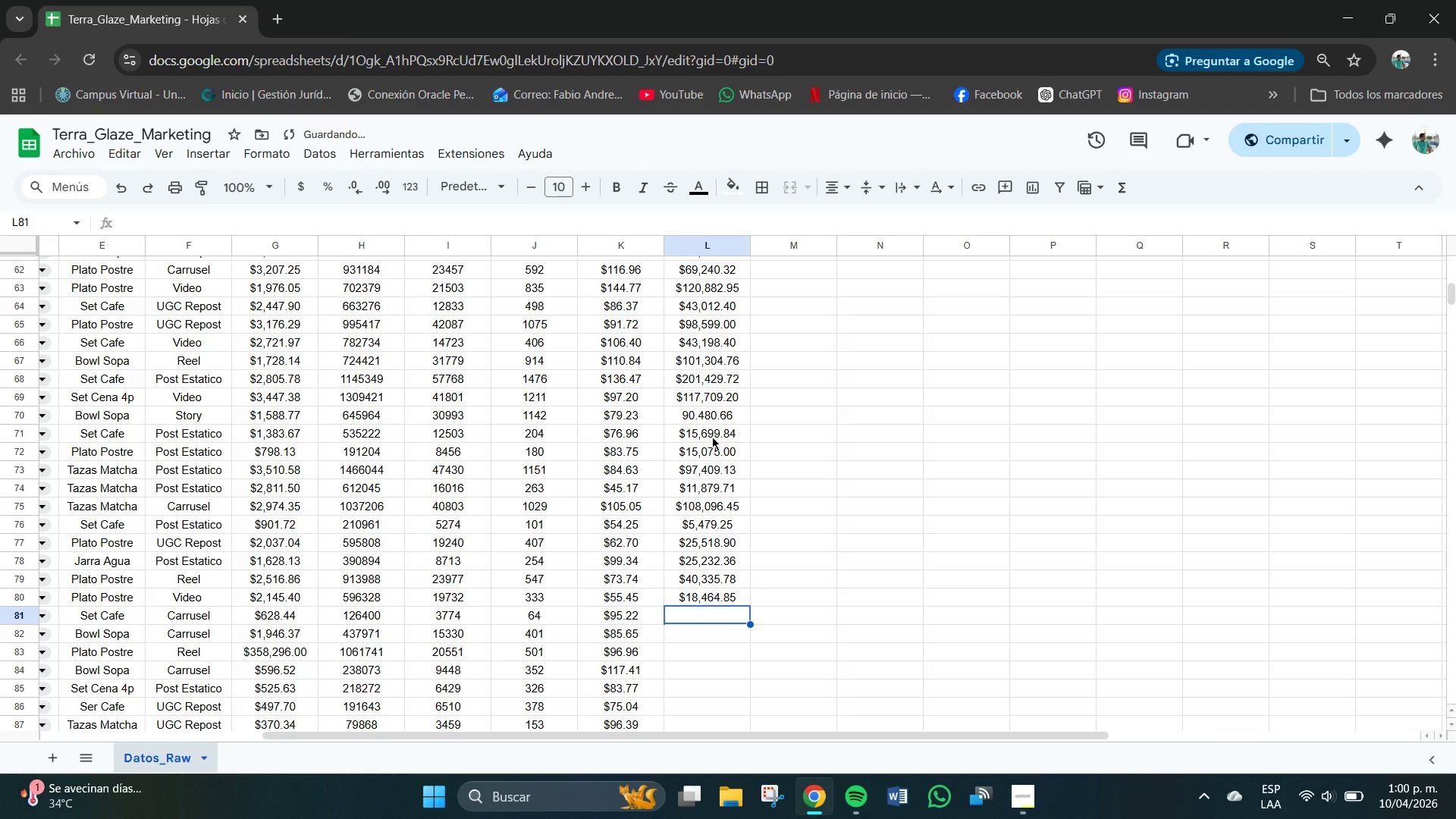 
key(Numpad4)
 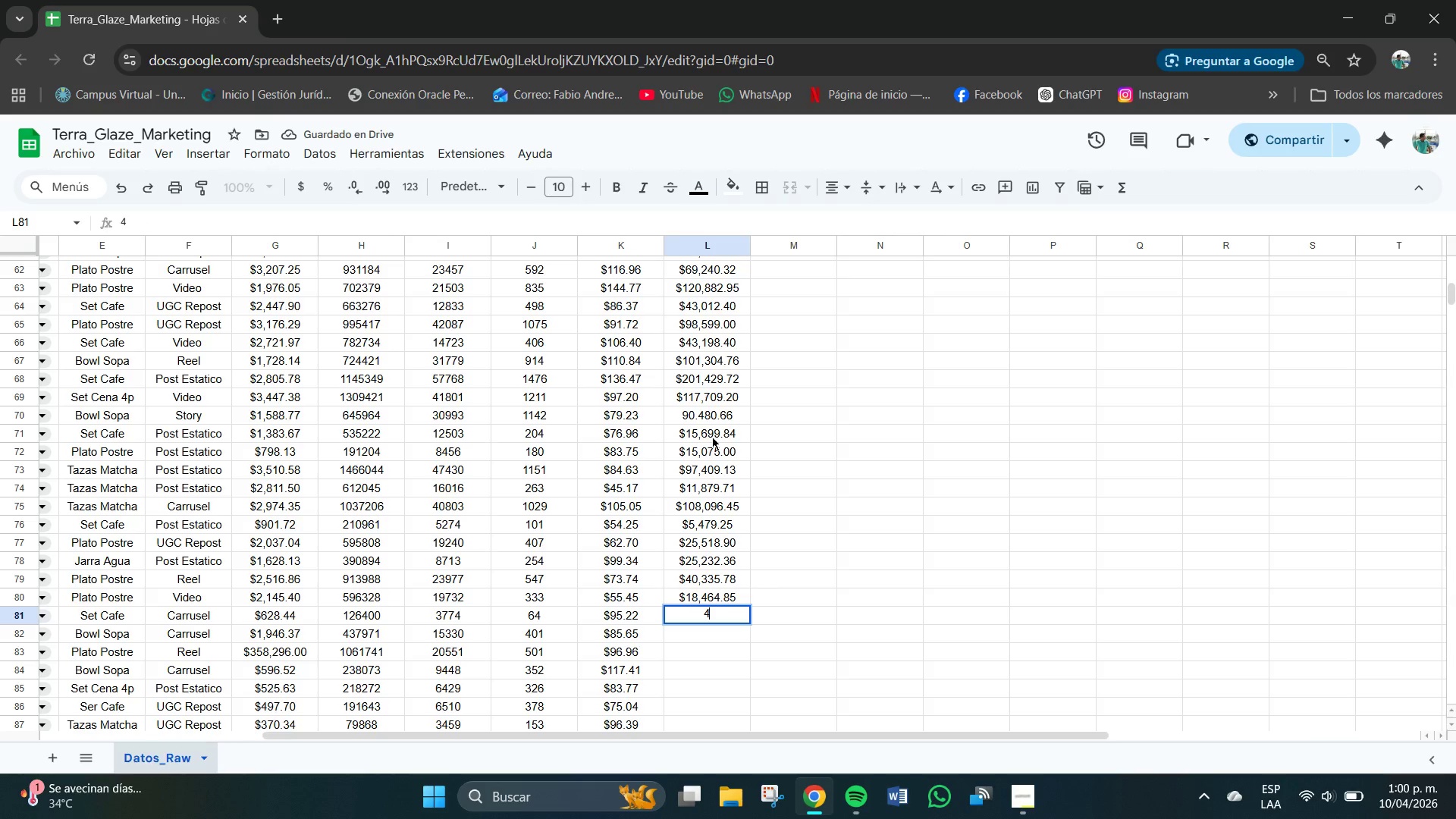 
key(Backspace)
 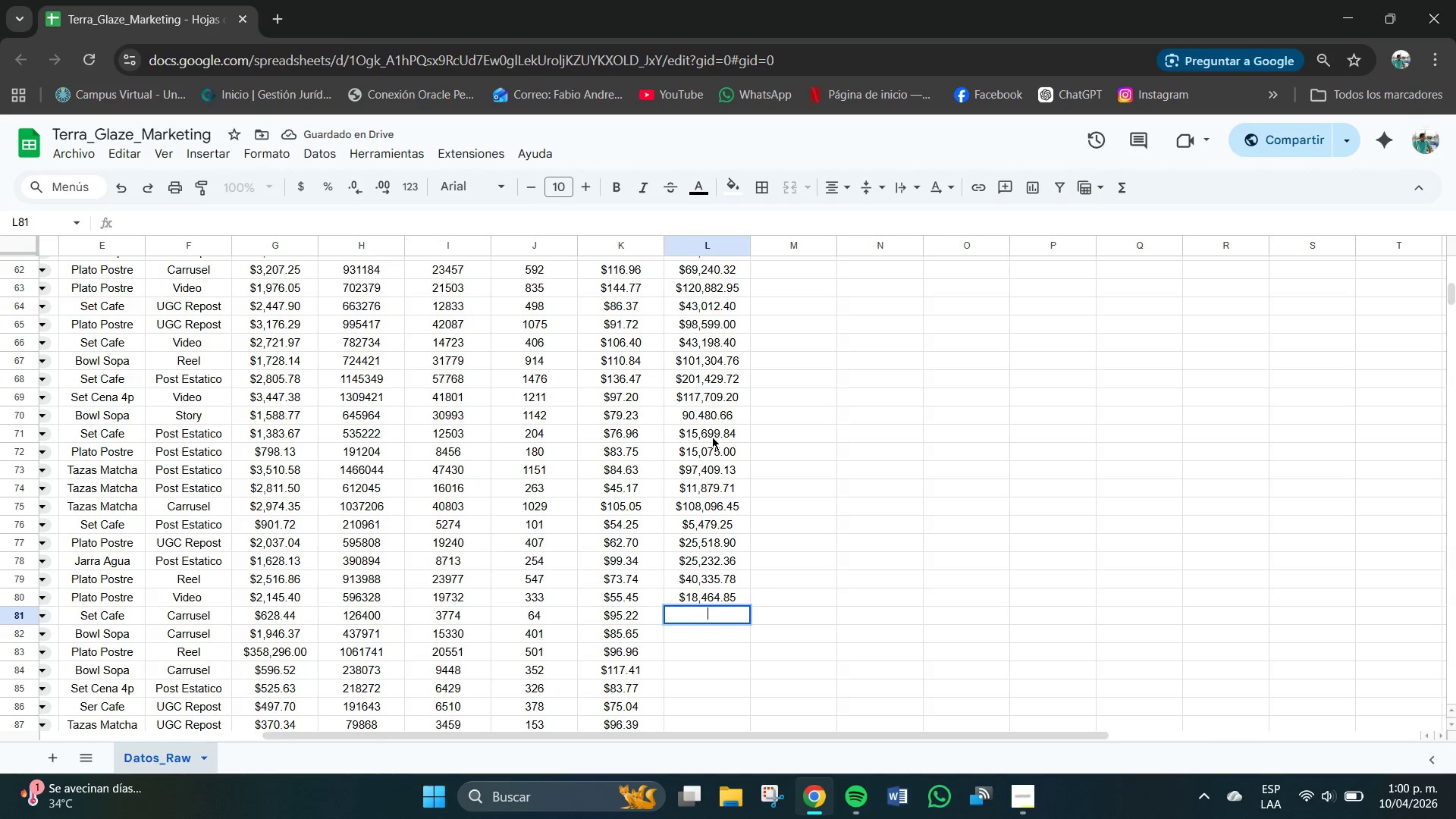 
key(Numpad6)
 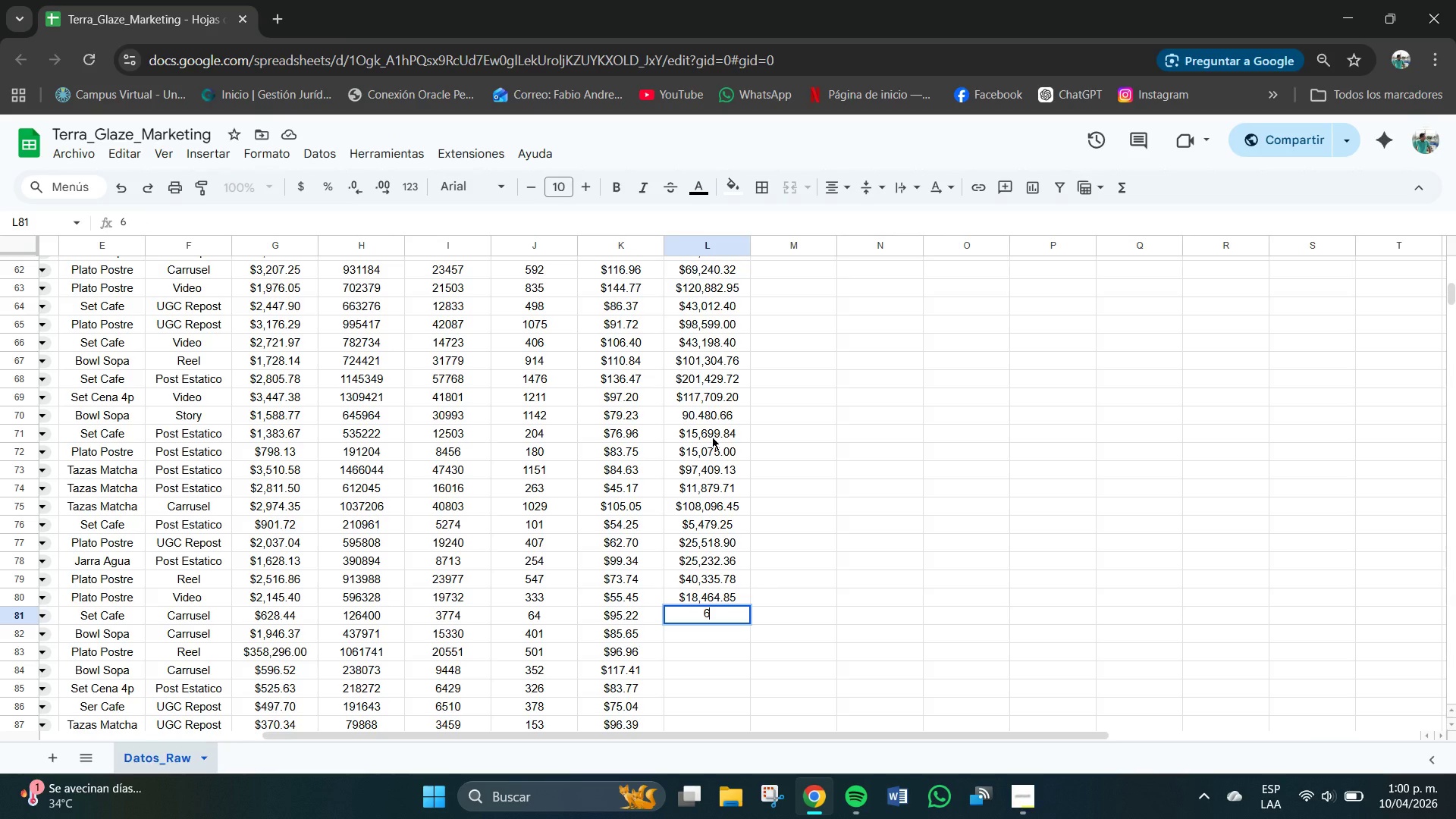 
key(Numpad0)
 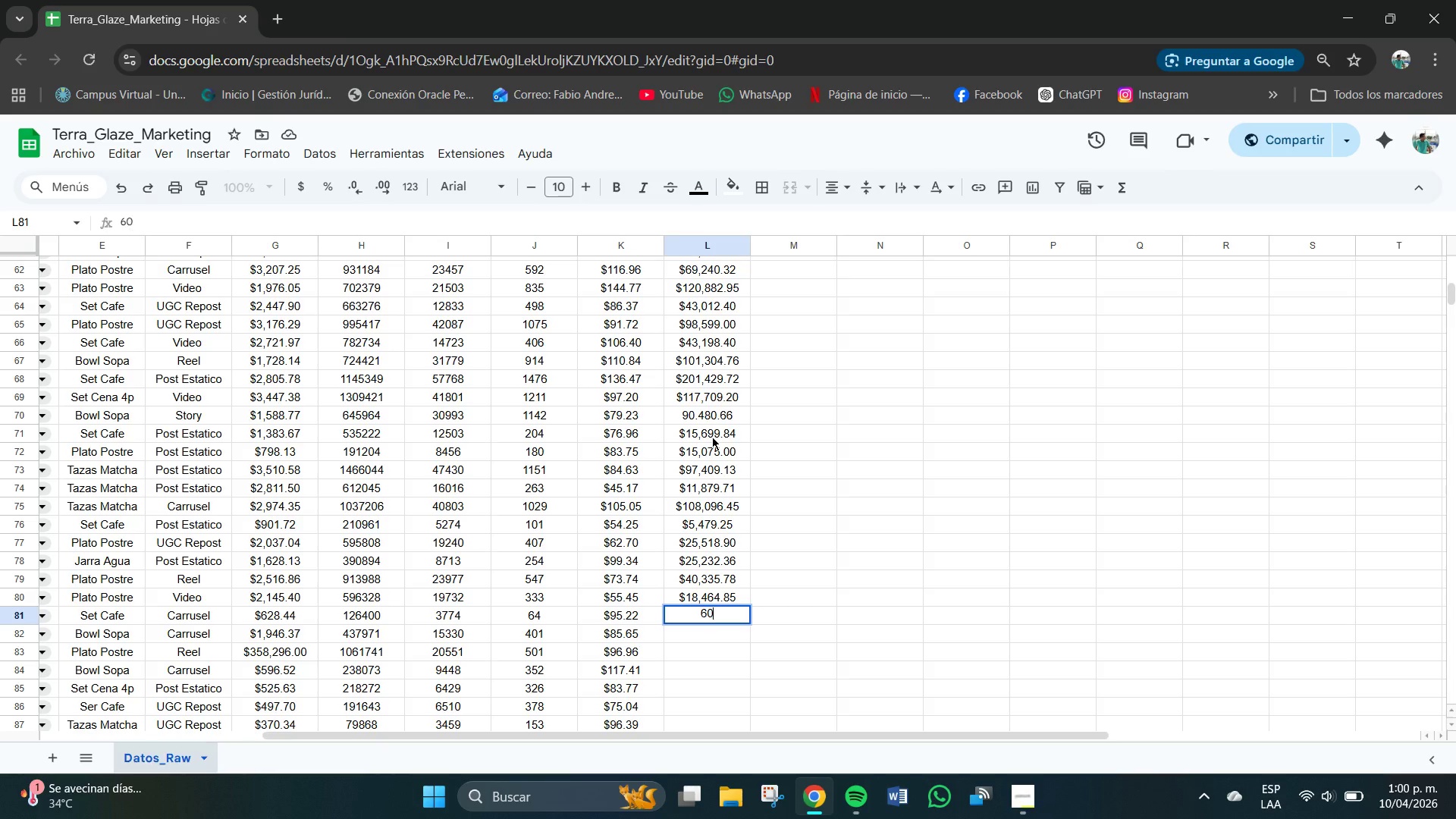 
key(Numpad9)
 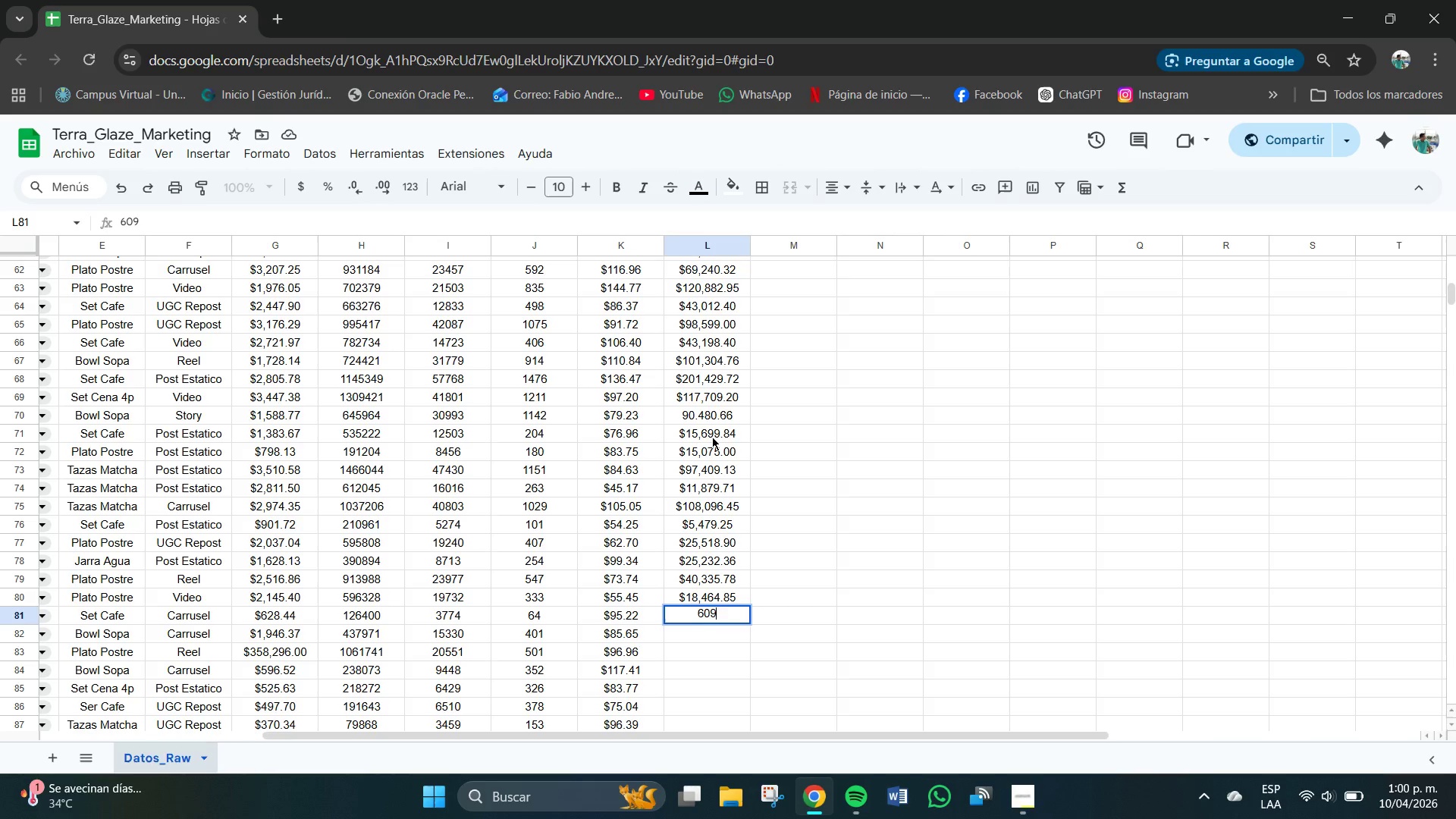 
key(Numpad4)
 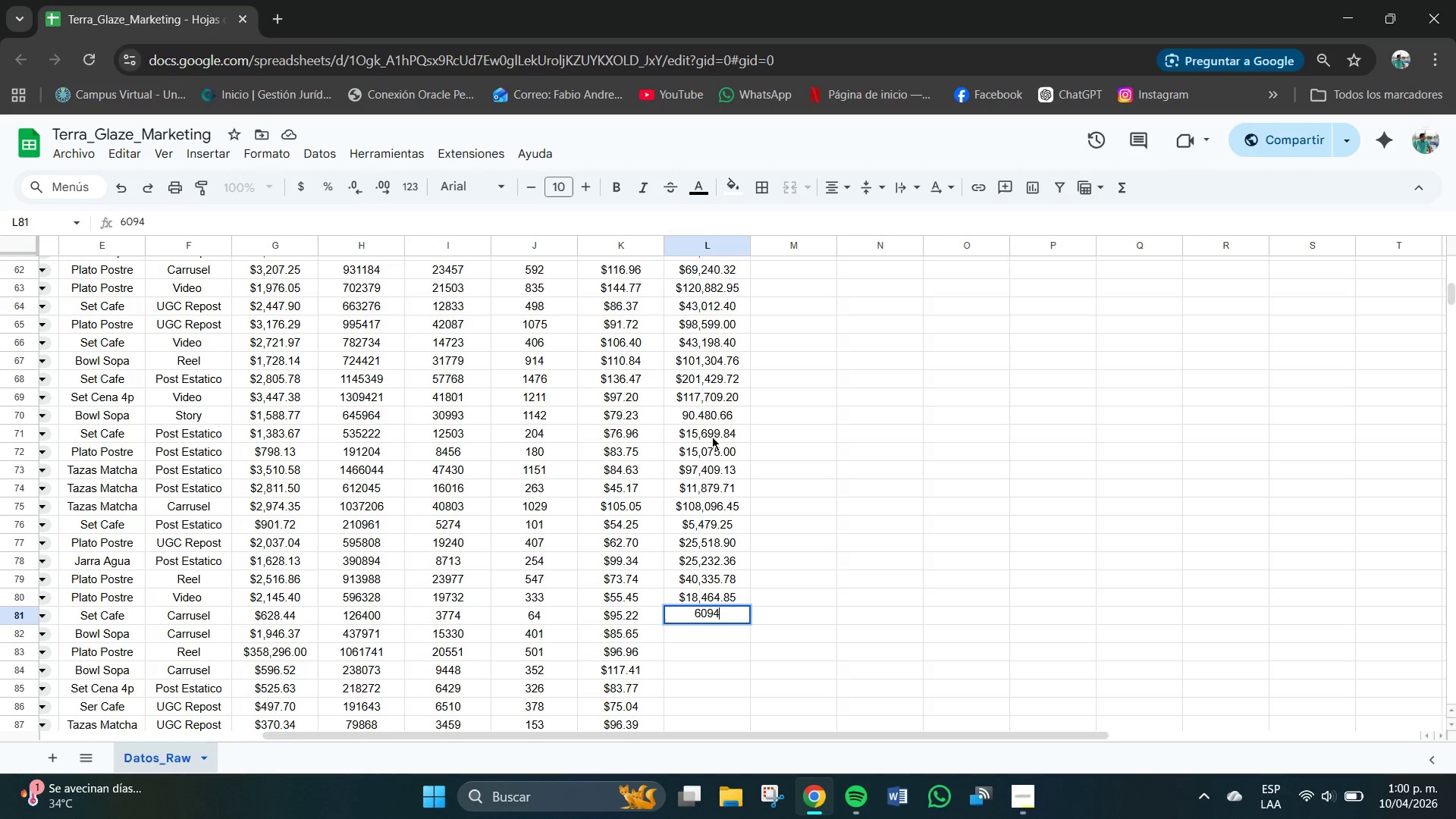 
key(NumpadDecimal)
 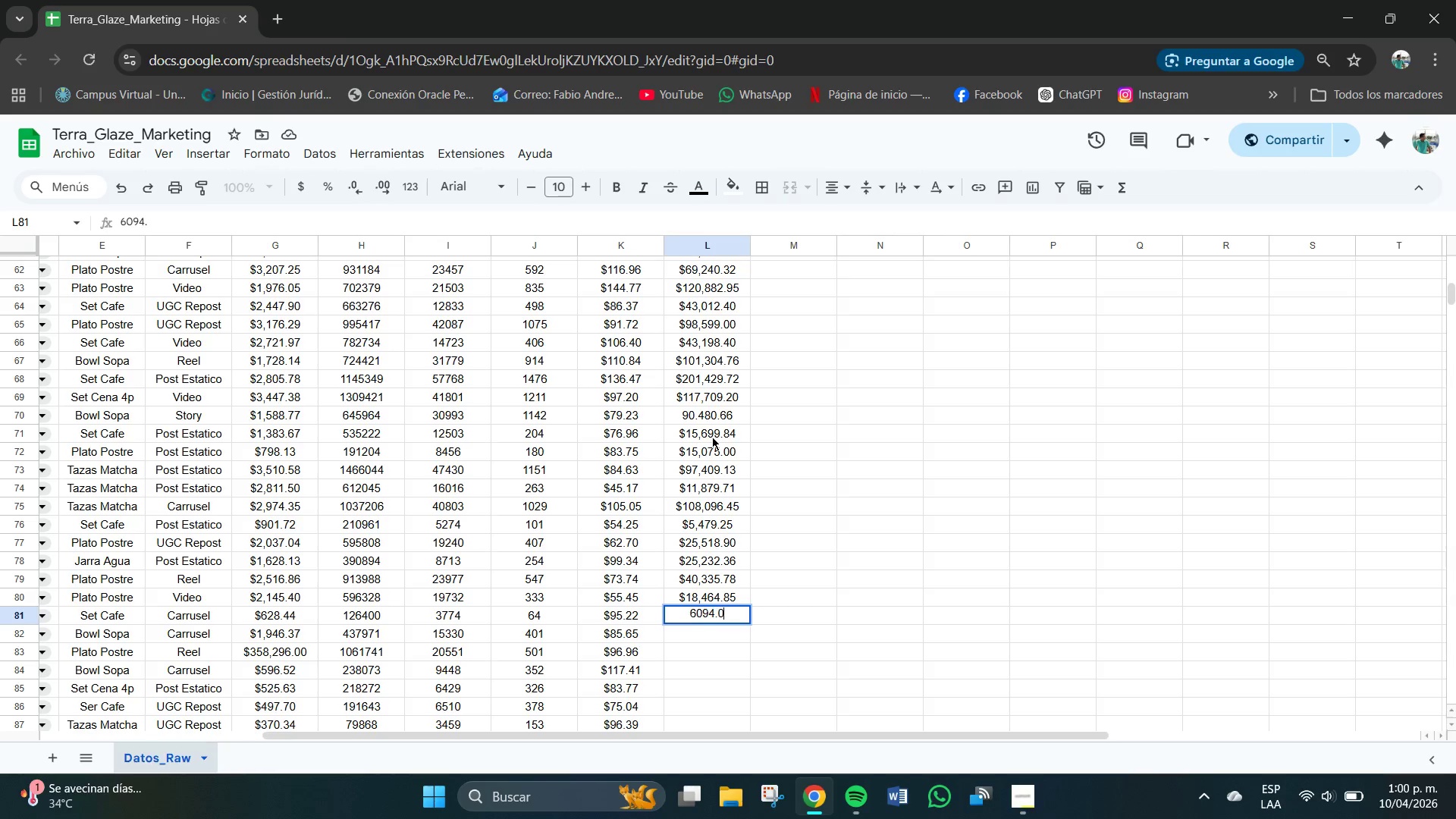 
key(Numpad0)
 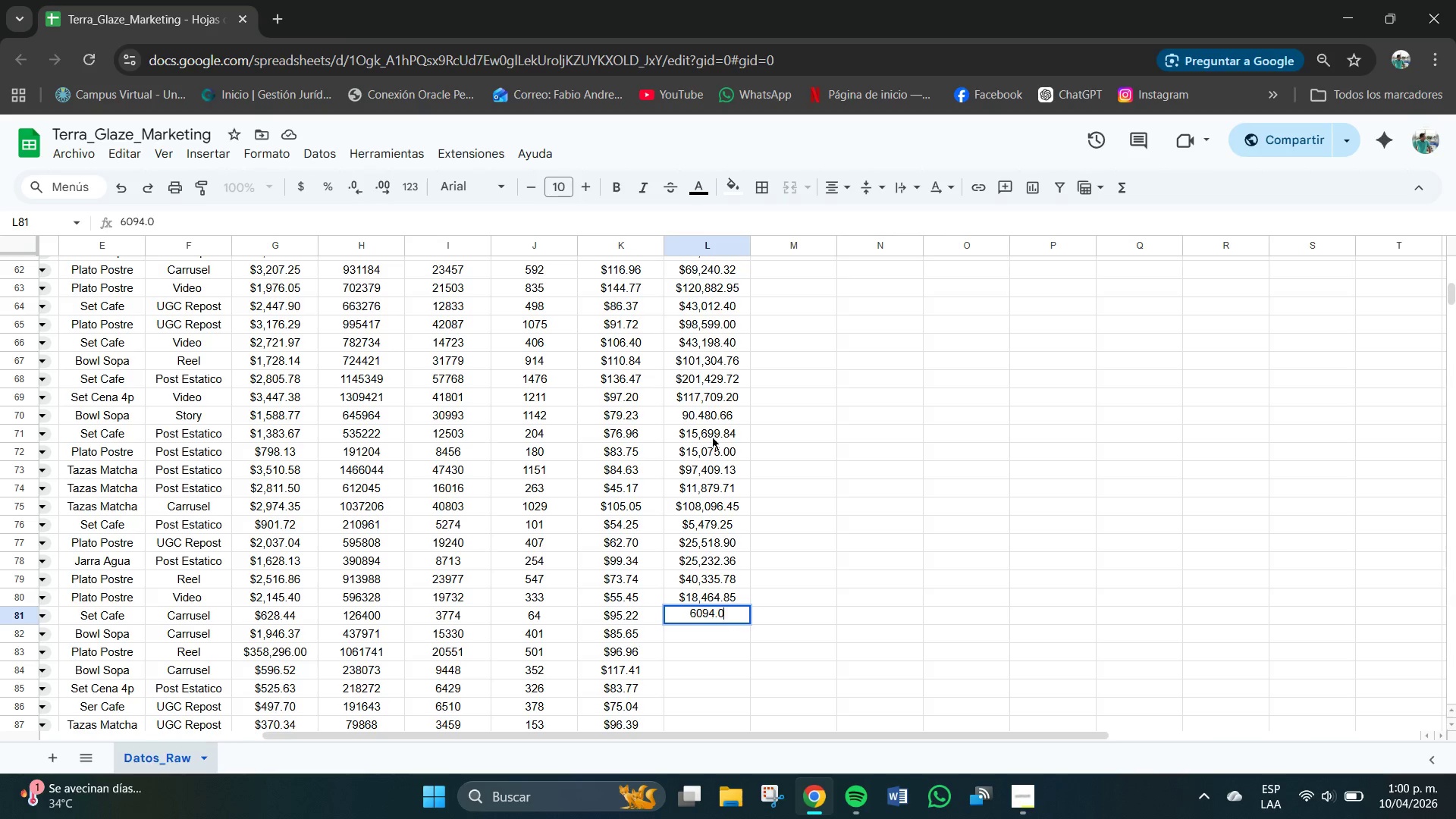 
key(Numpad8)
 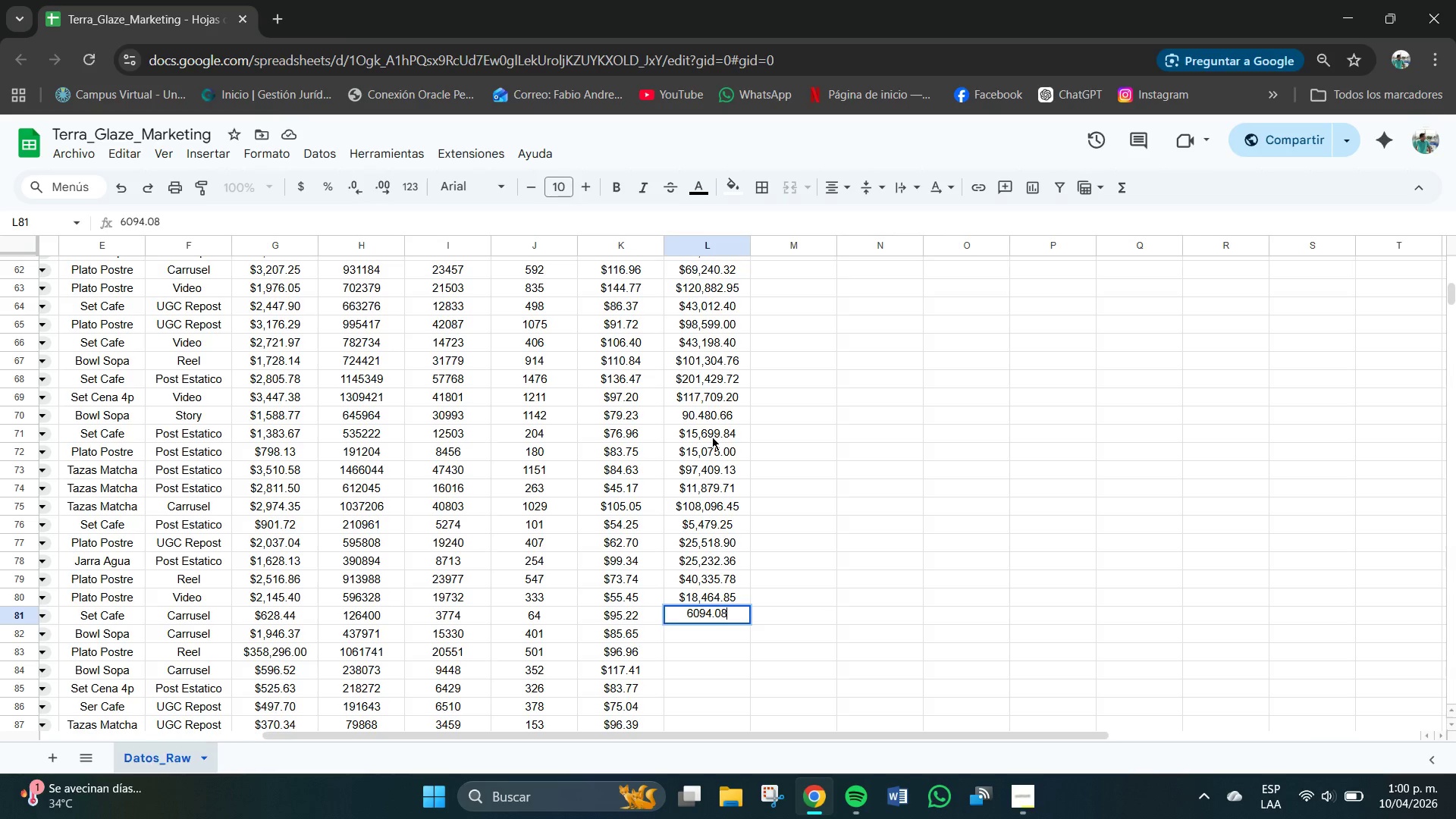 
key(NumpadEnter)
 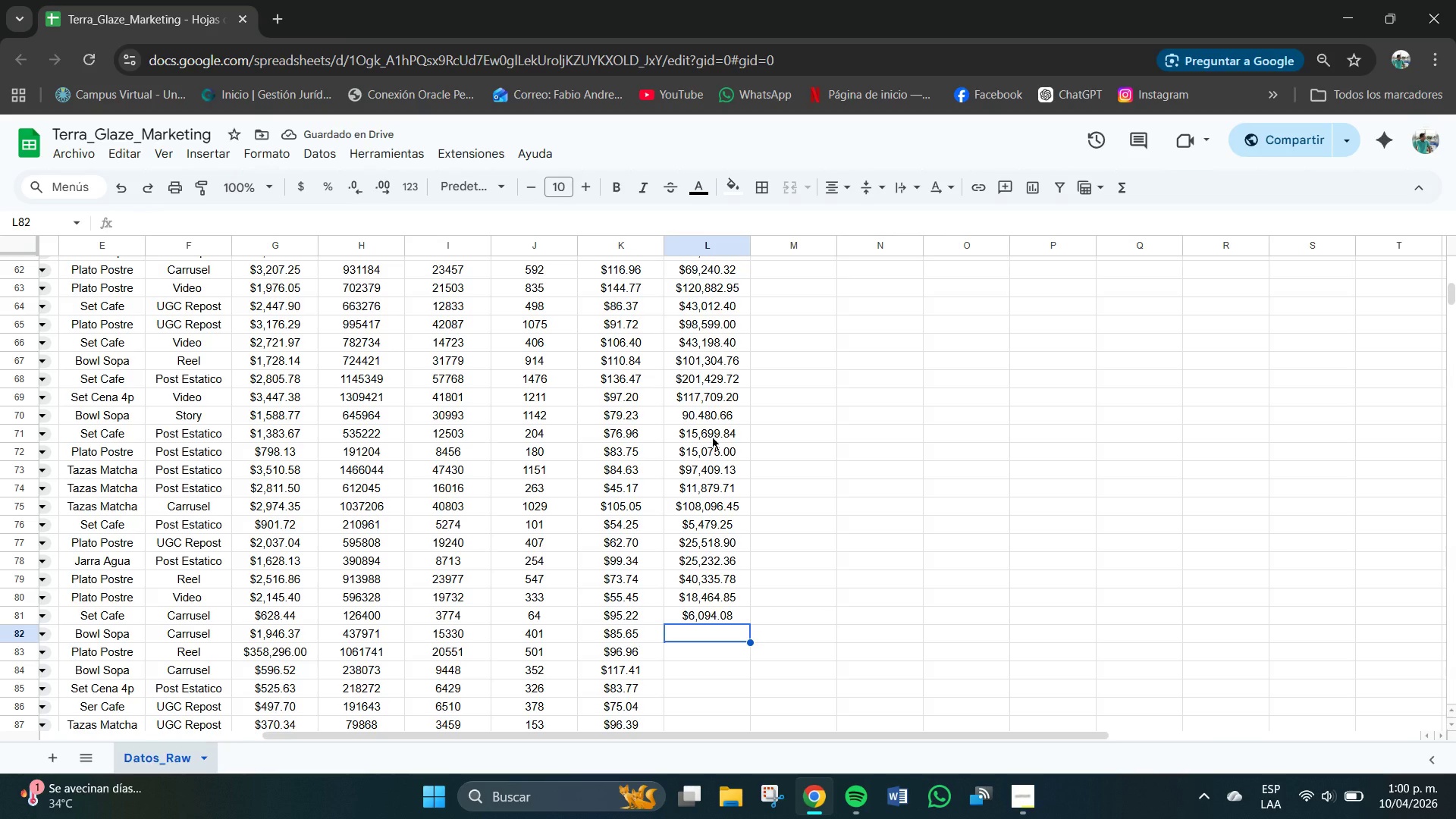 
key(Numpad3)
 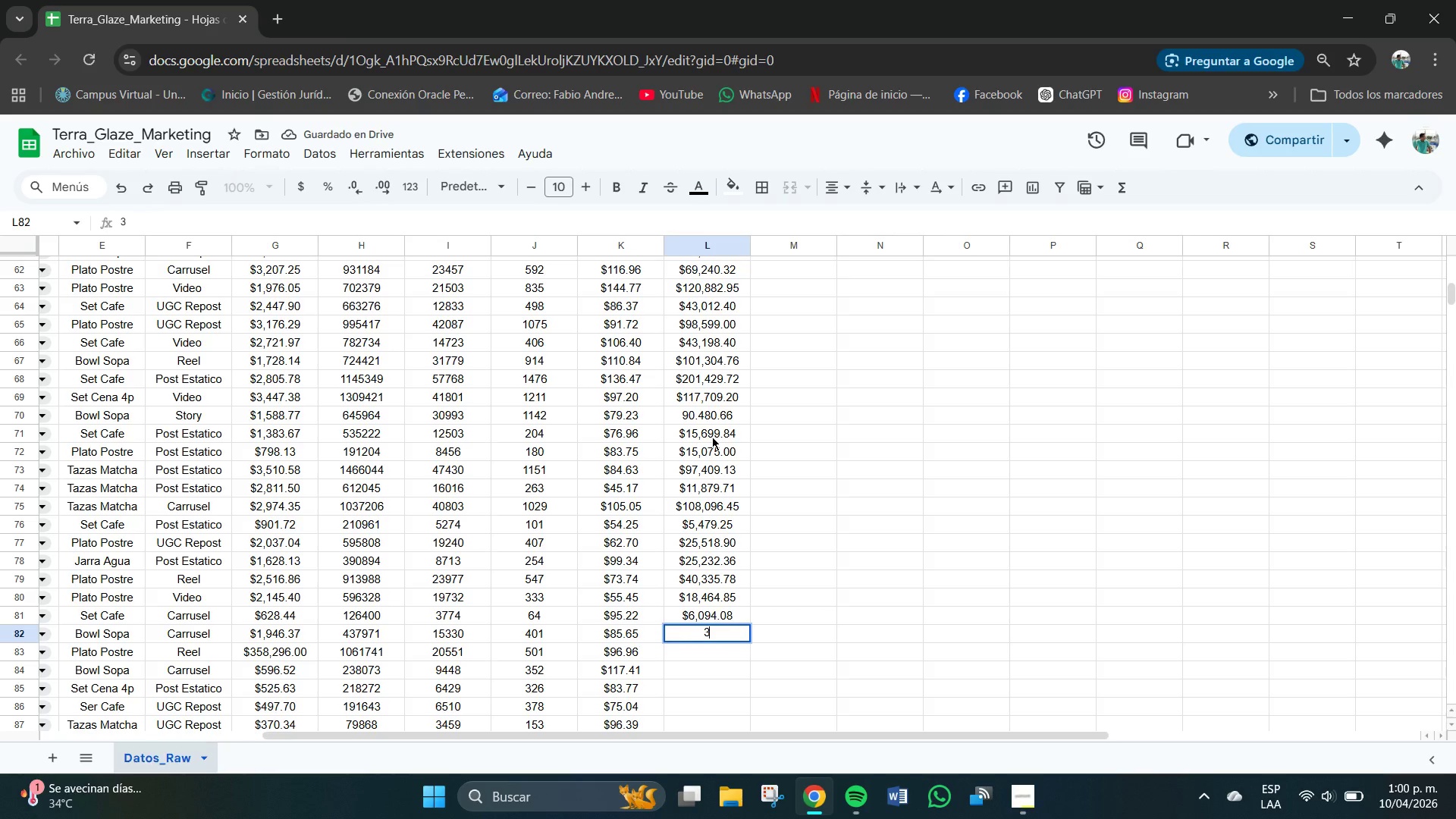 
key(Numpad4)
 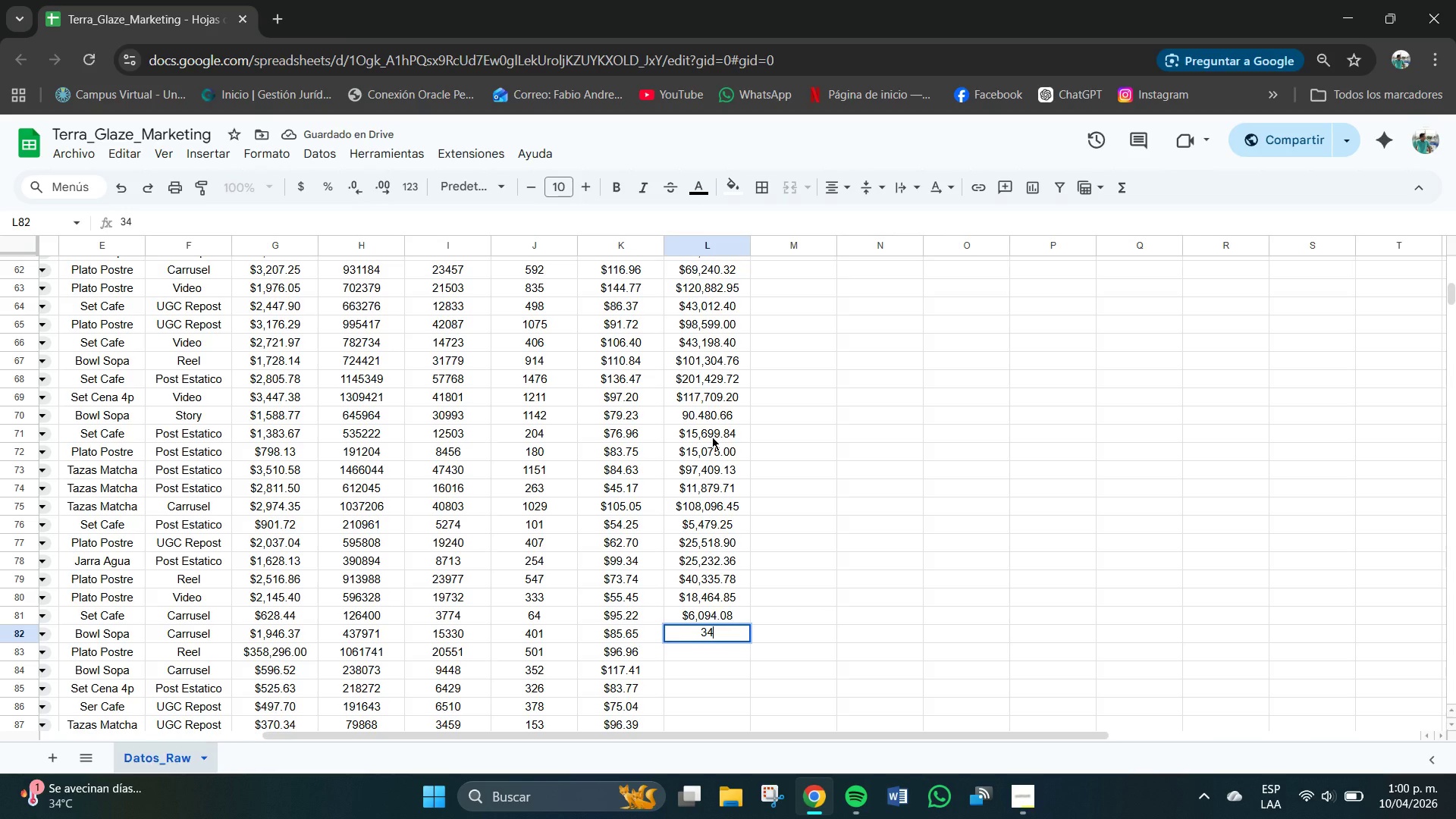 
key(Numpad3)
 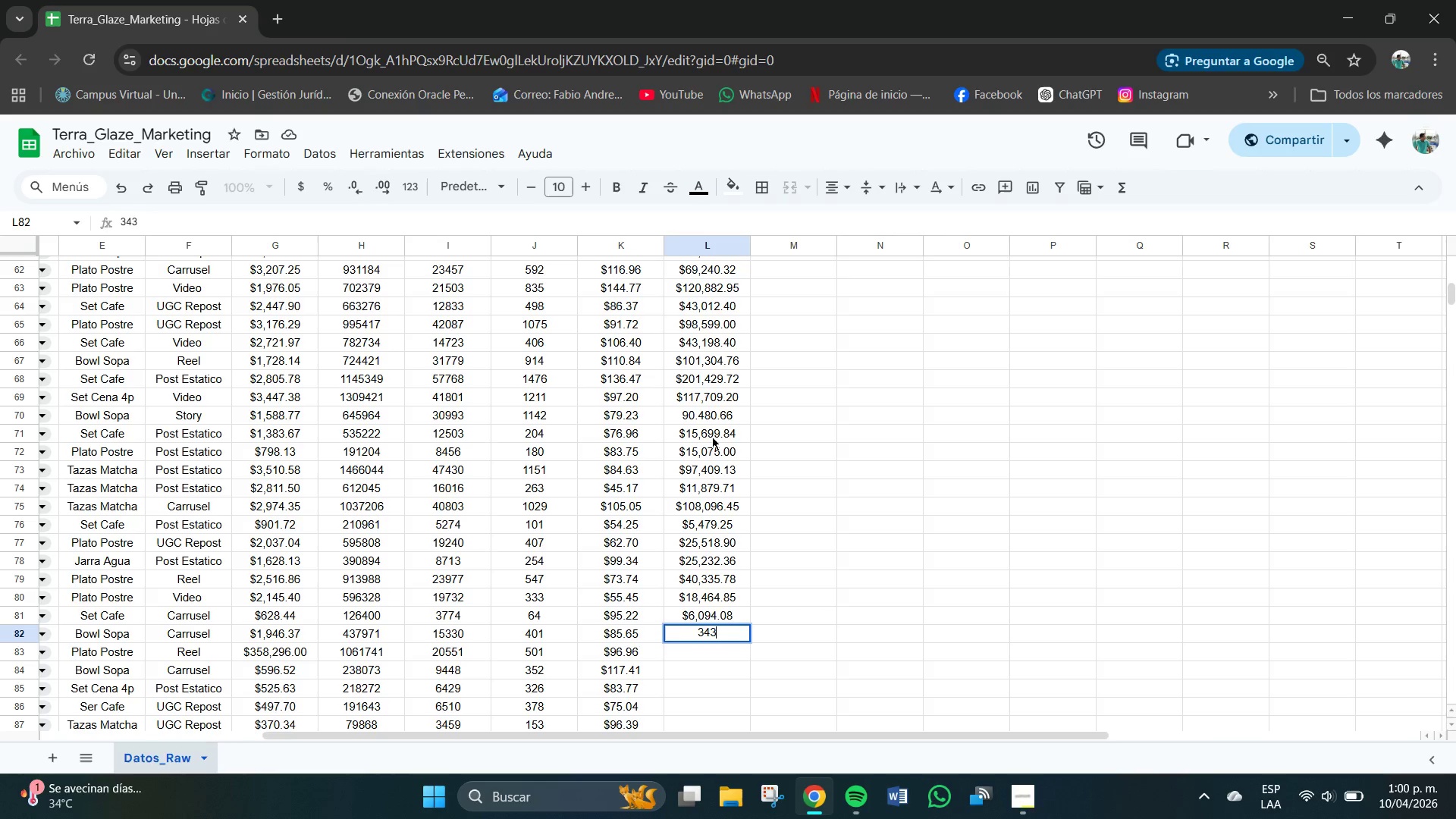 
key(Numpad4)
 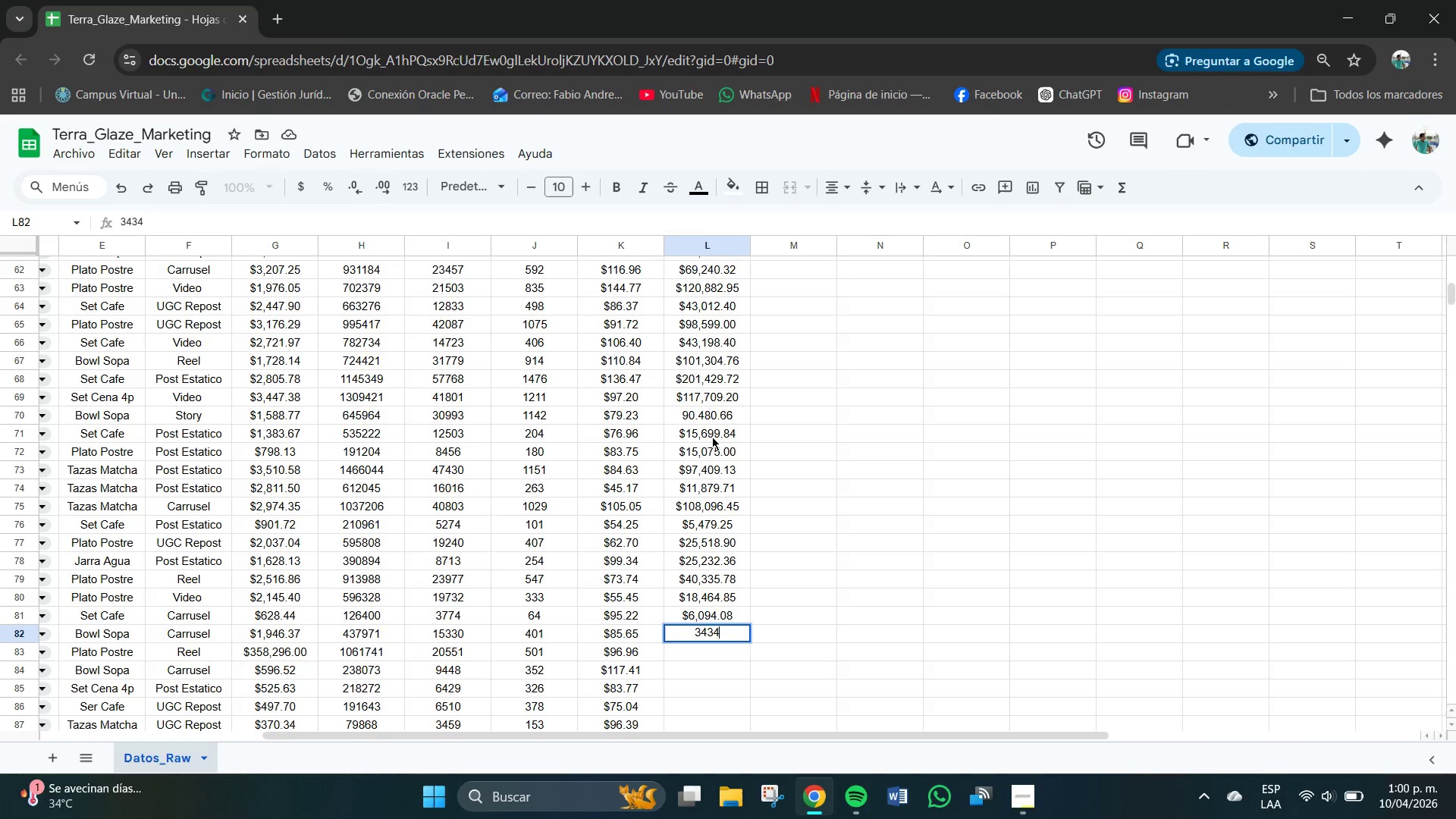 
key(Numpad6)
 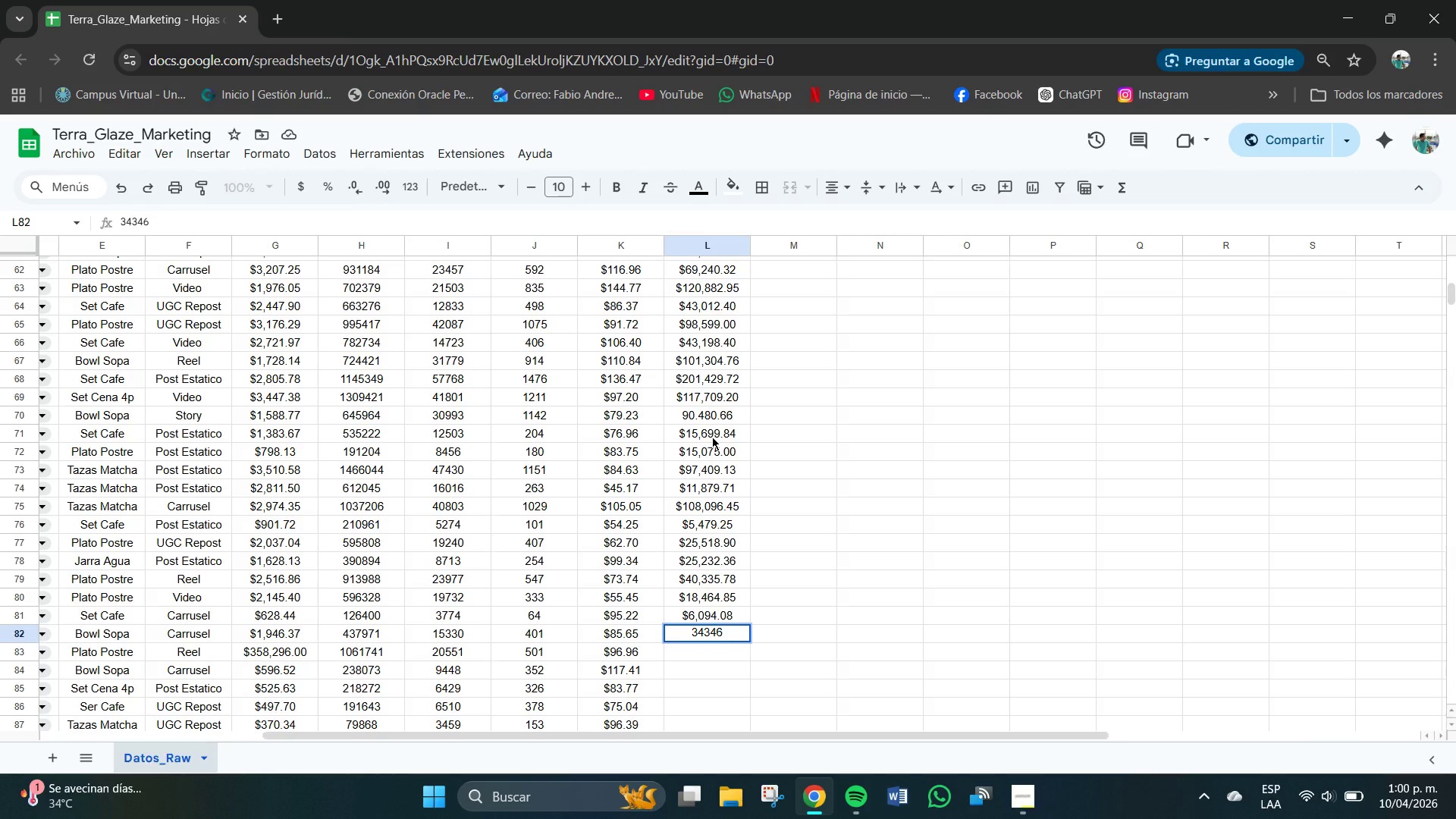 
key(Backspace)
 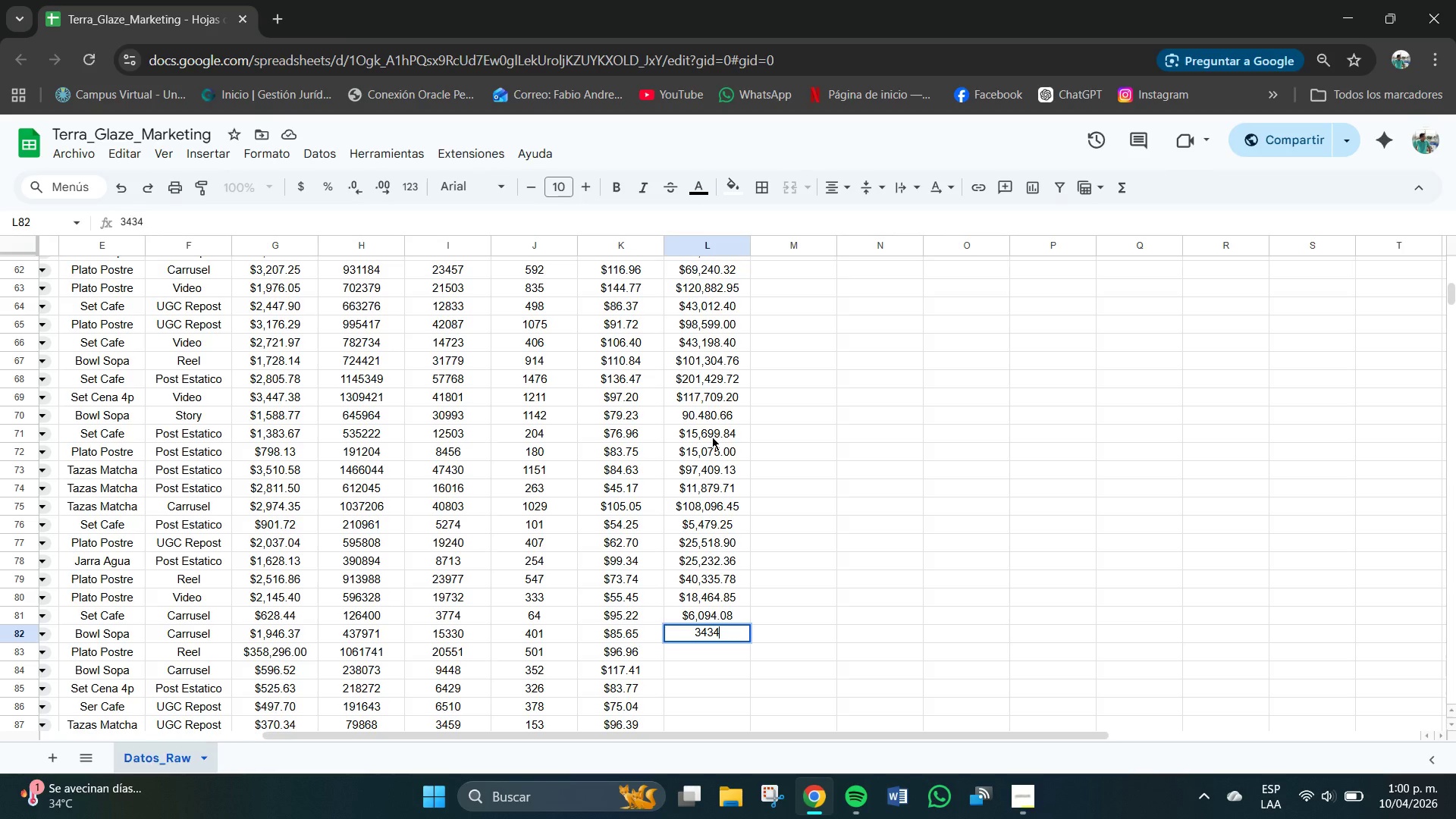 
key(Numpad5)
 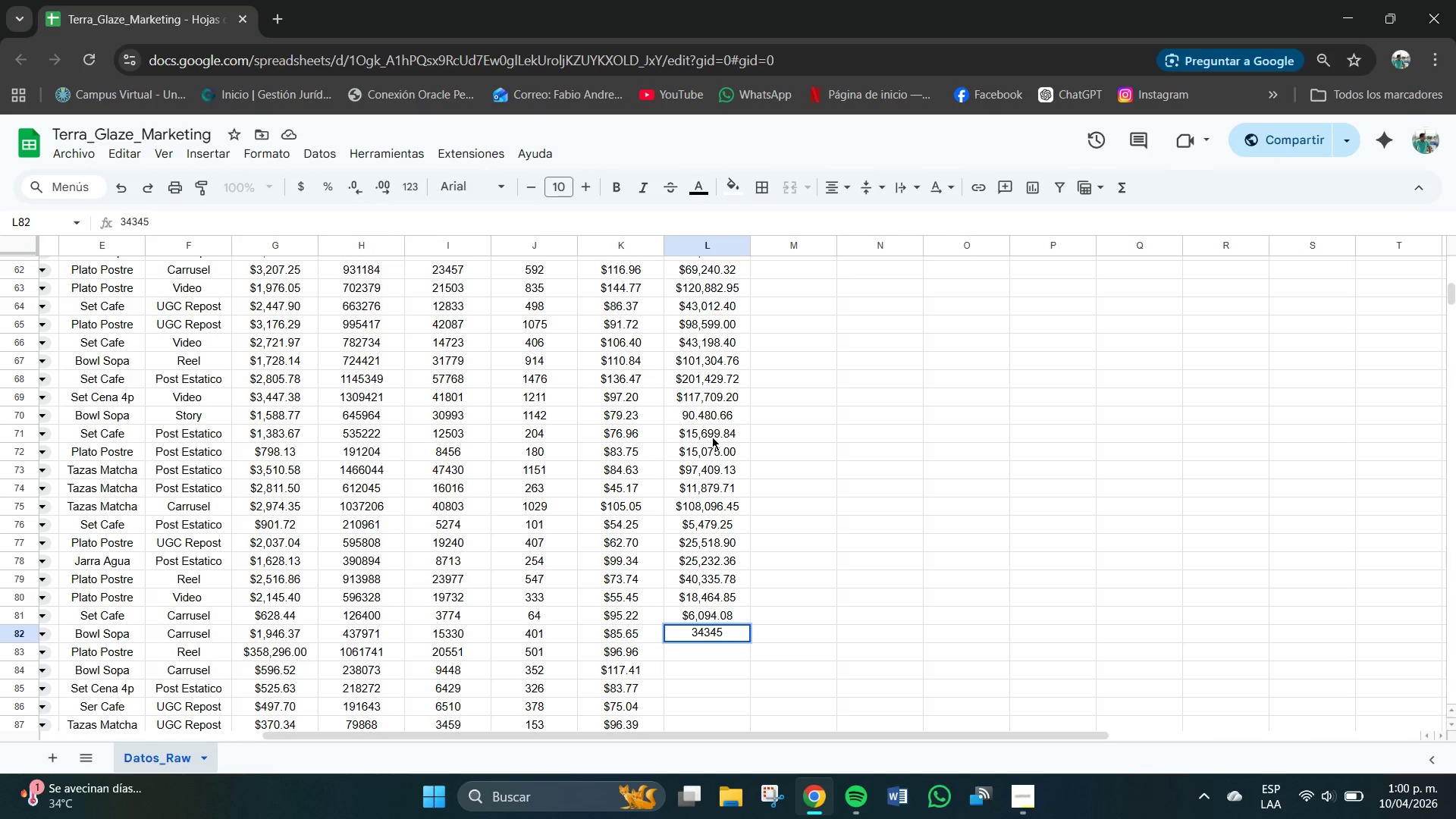 
key(NumpadDecimal)
 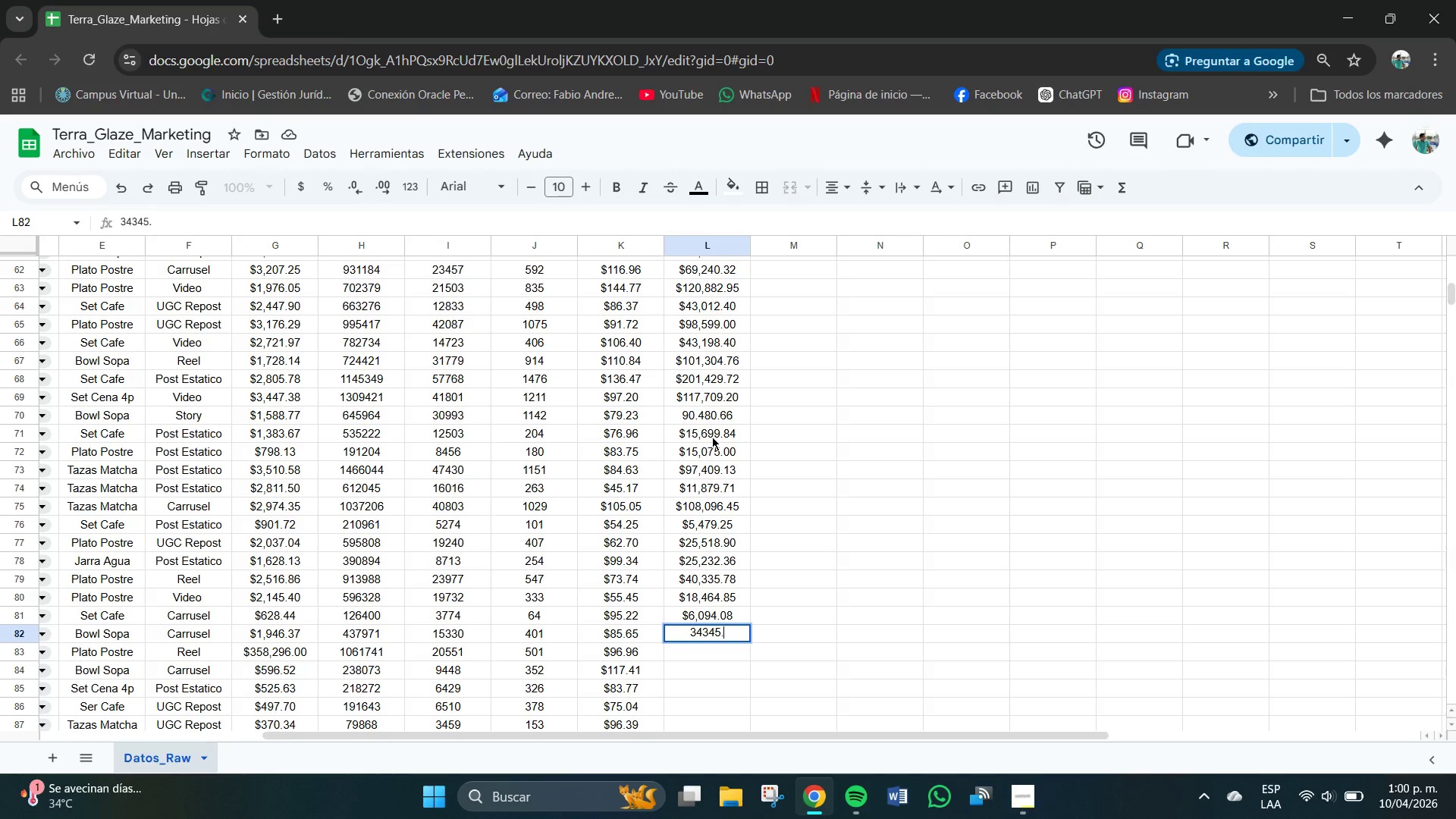 
key(Numpad6)
 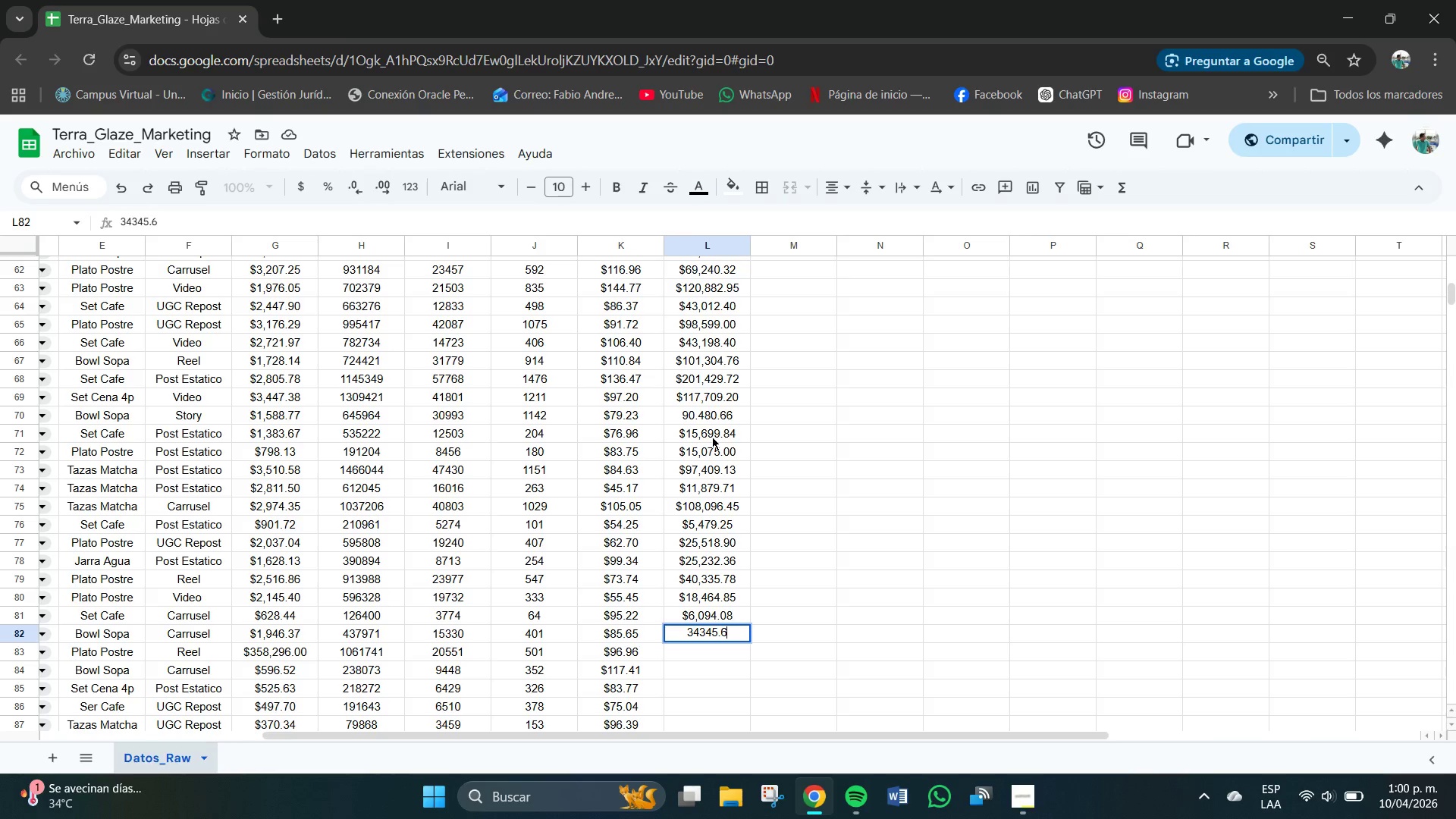 
key(Numpad5)
 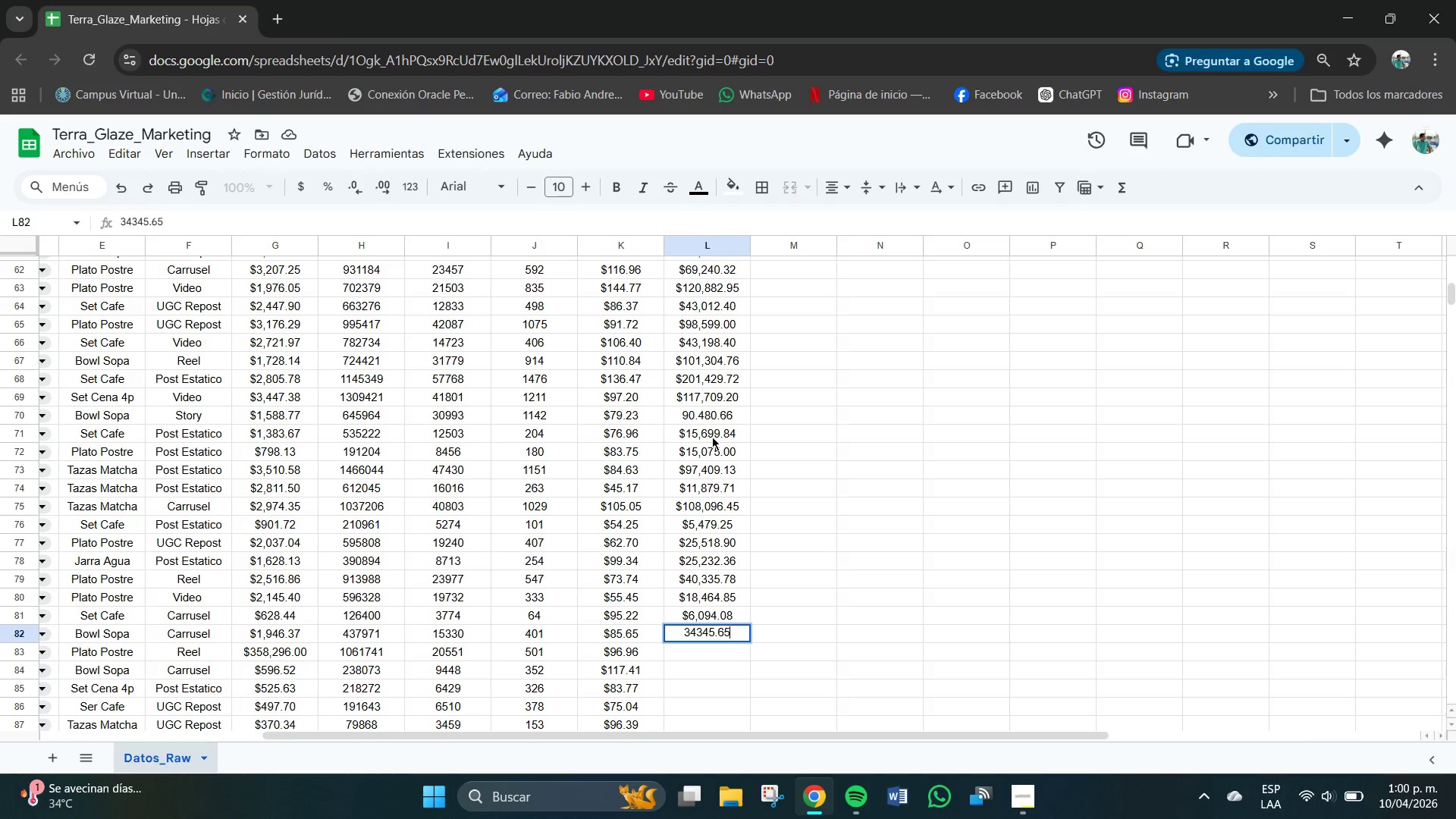 
key(NumpadEnter)
 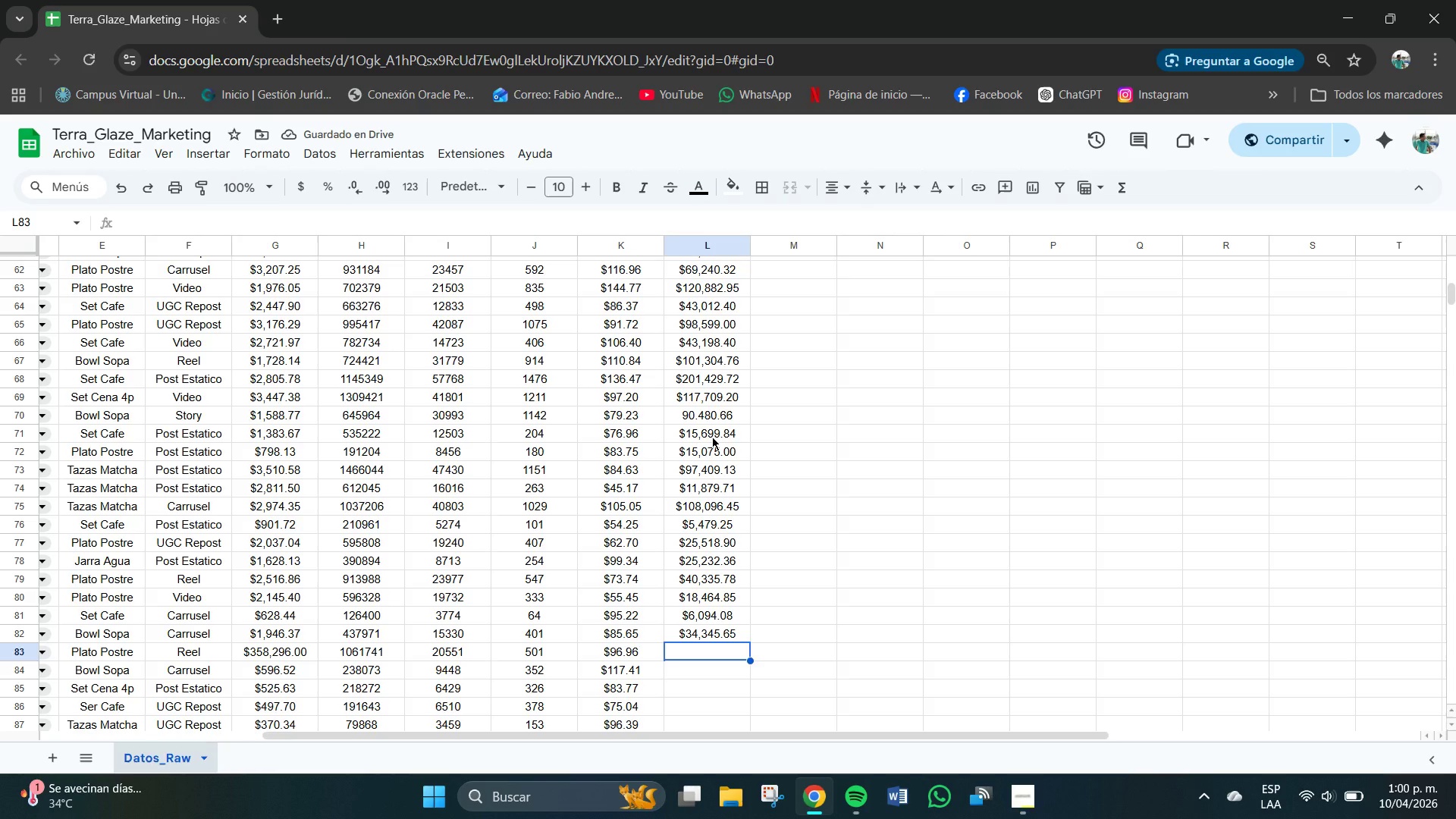 
key(Numpad4)
 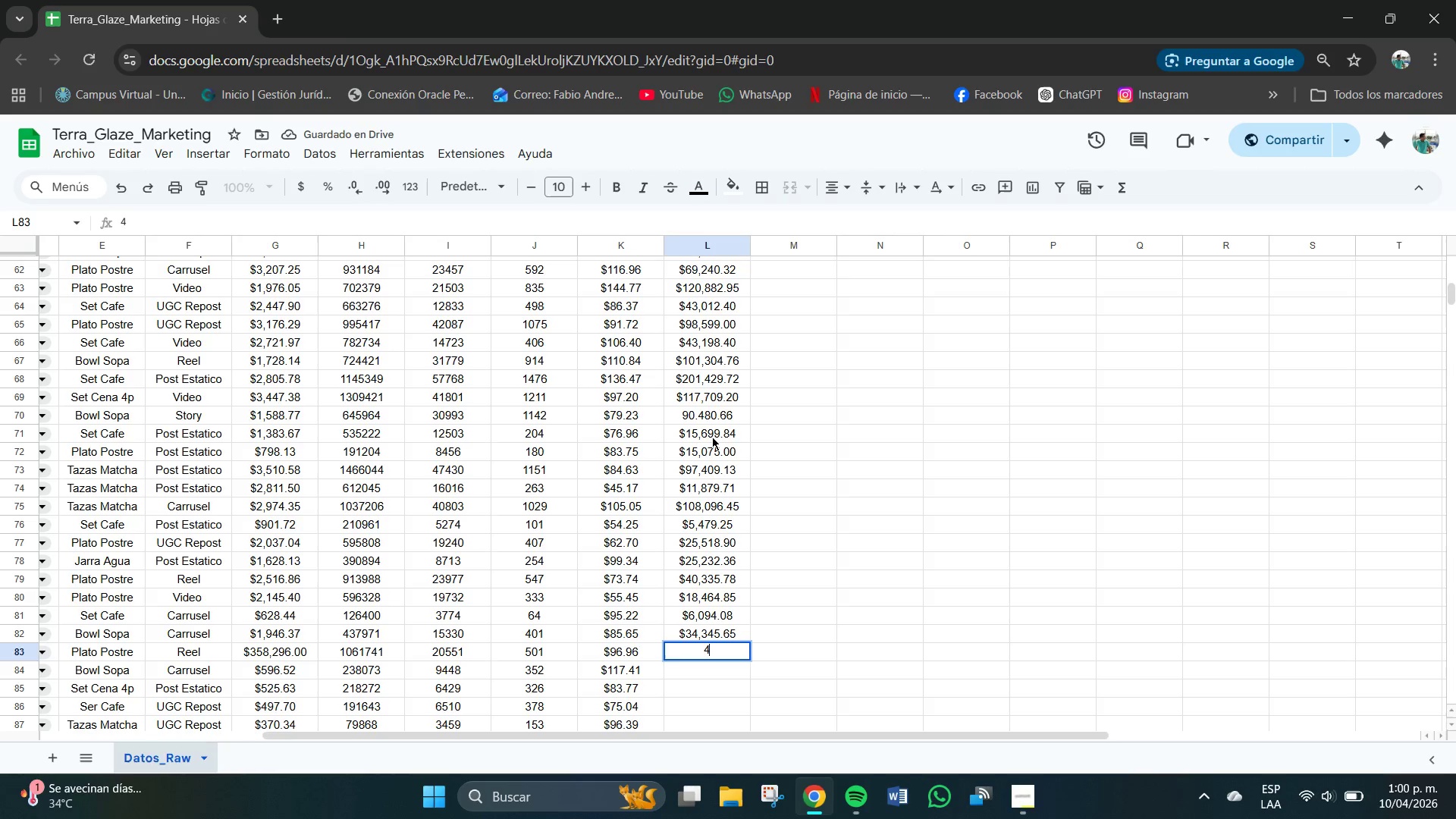 
key(Numpad8)
 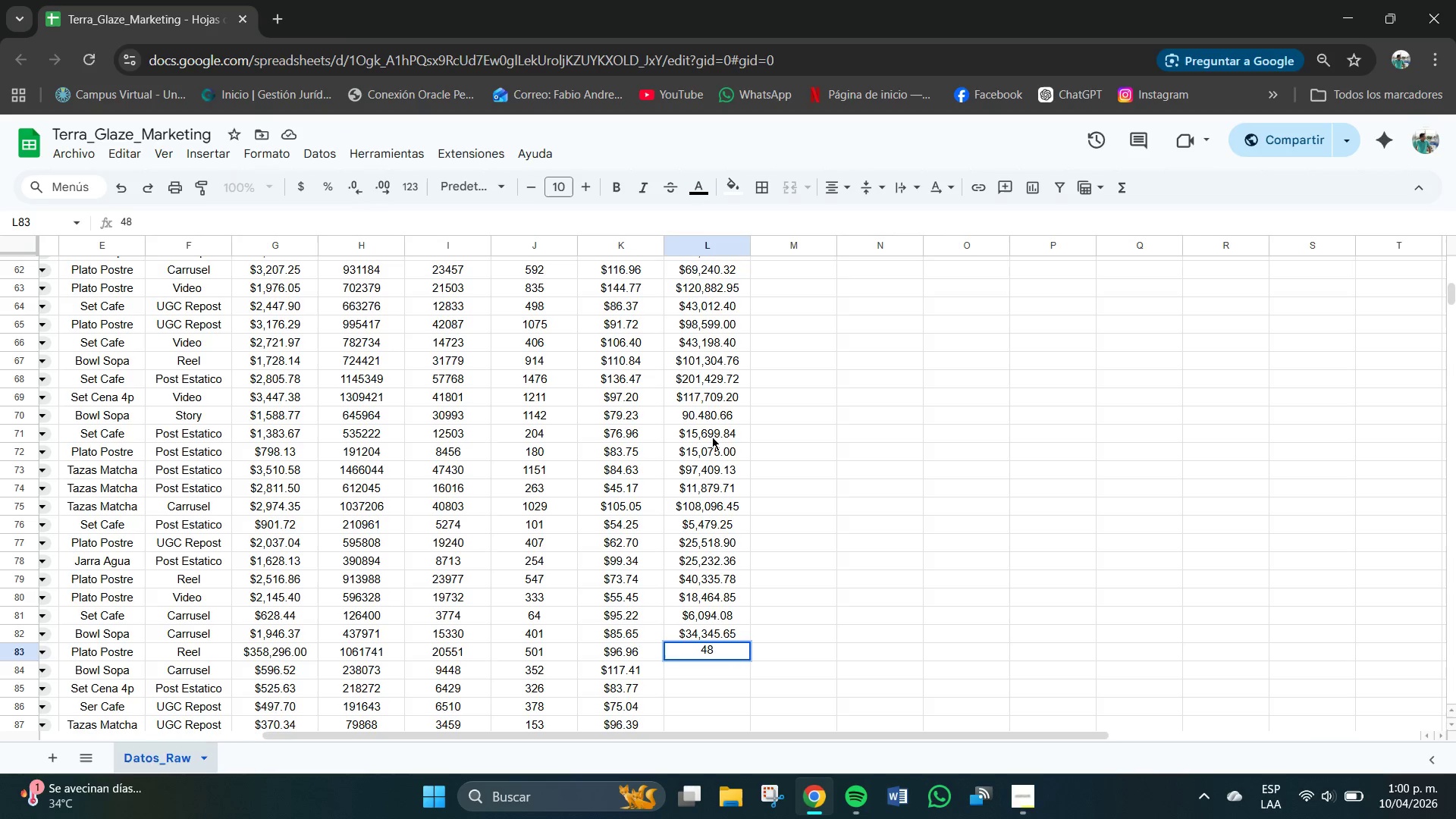 
key(Numpad5)
 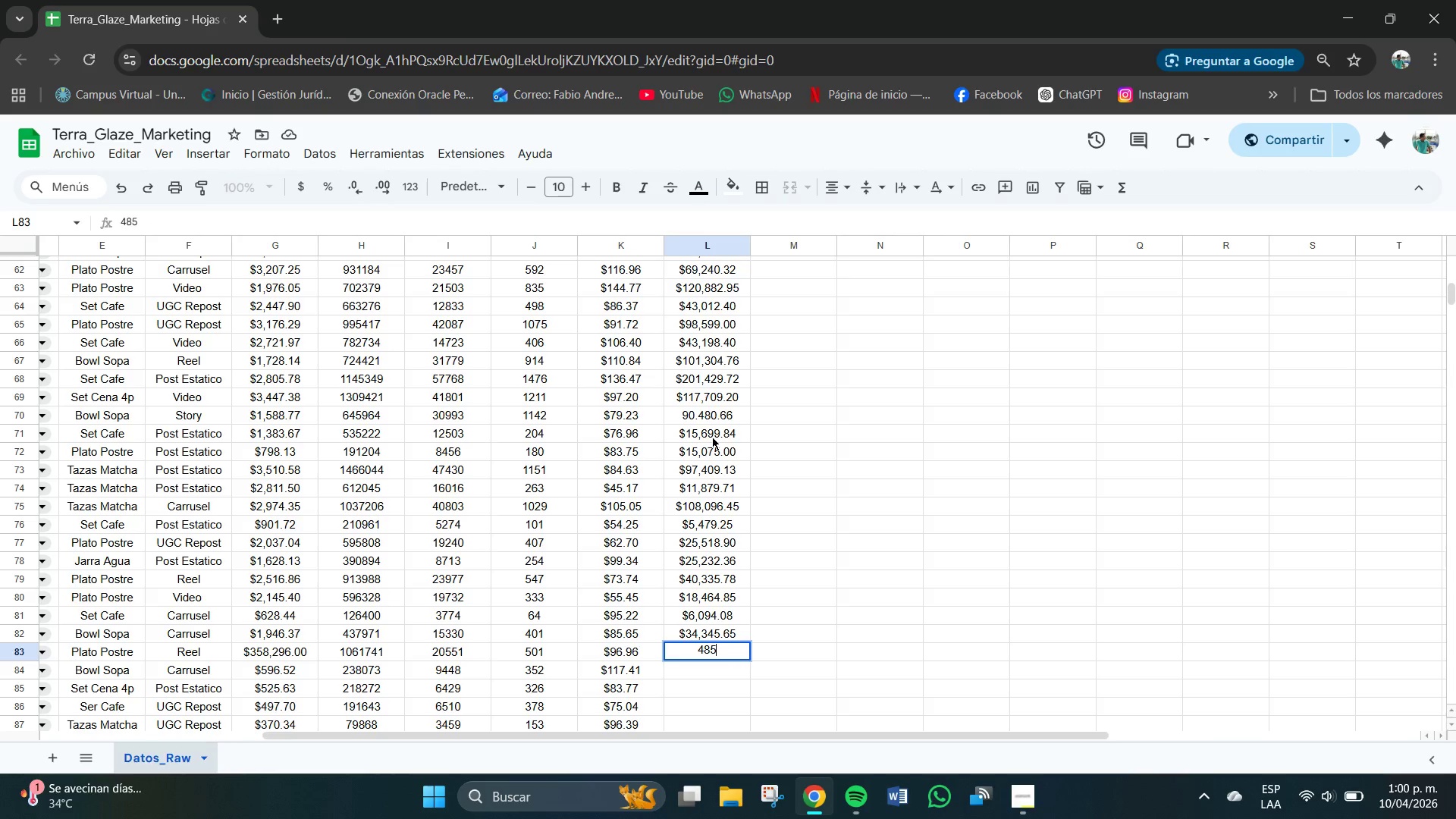 
key(Numpad7)
 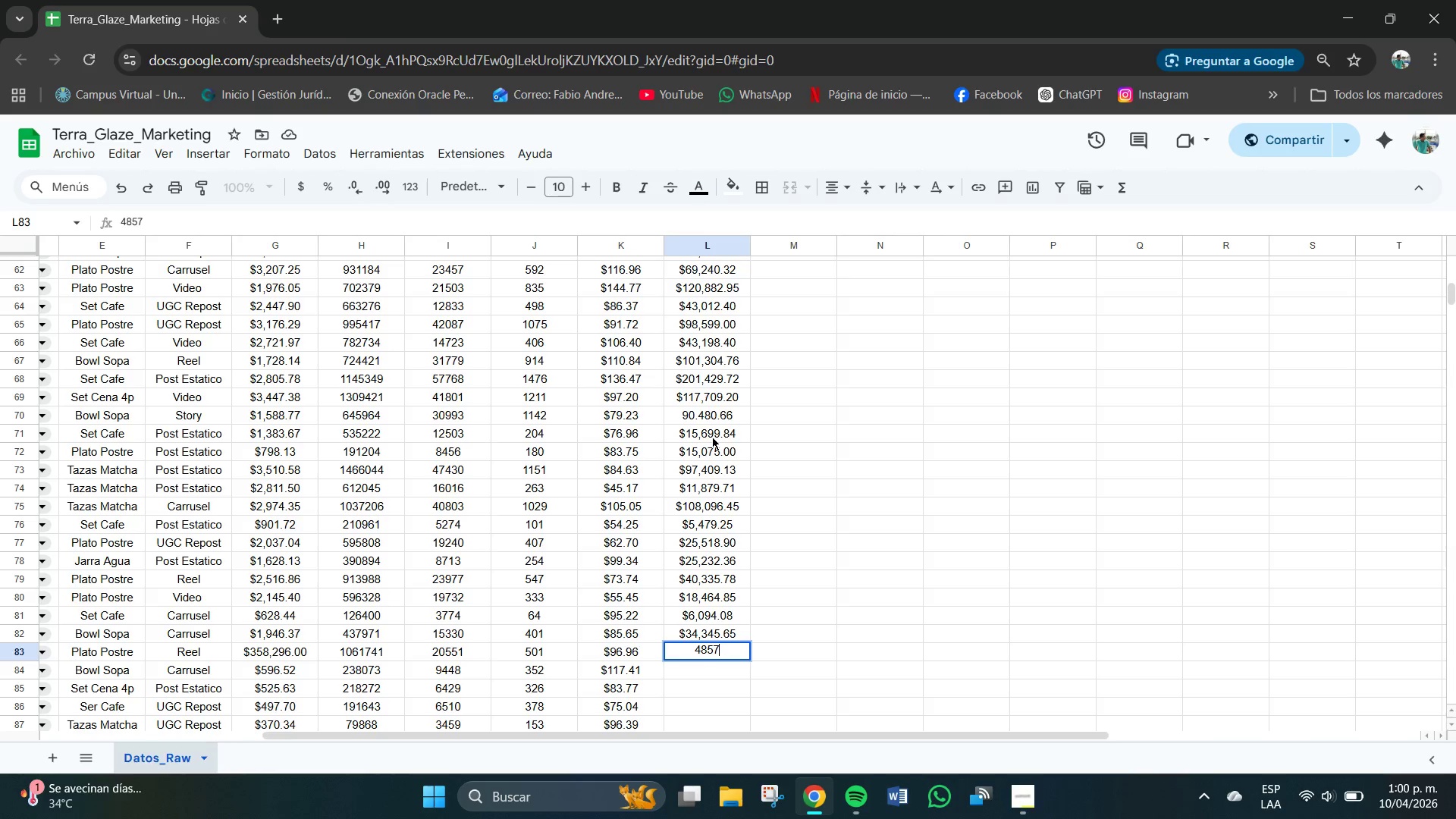 
key(Numpad6)
 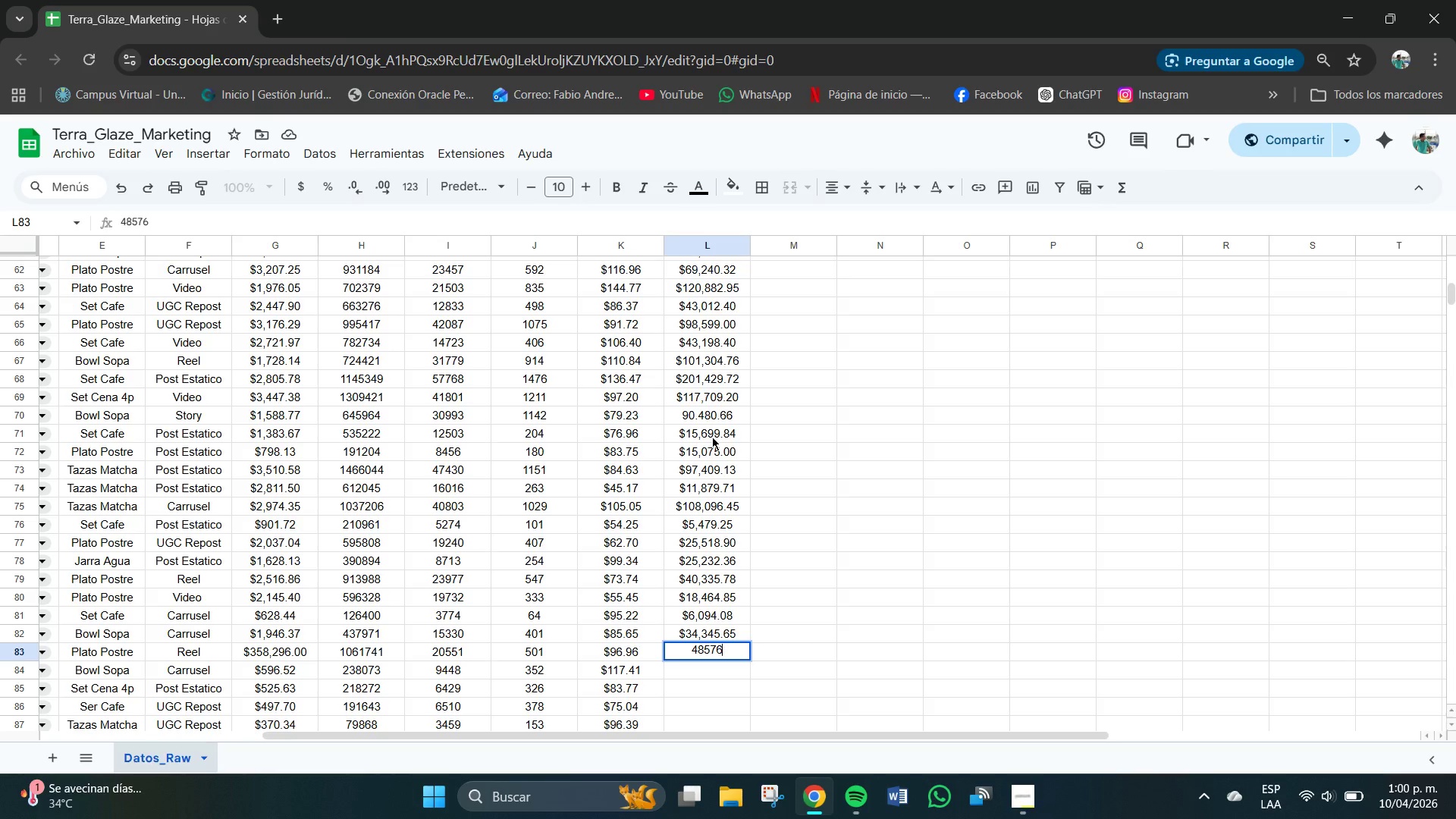 
key(NumpadDecimal)
 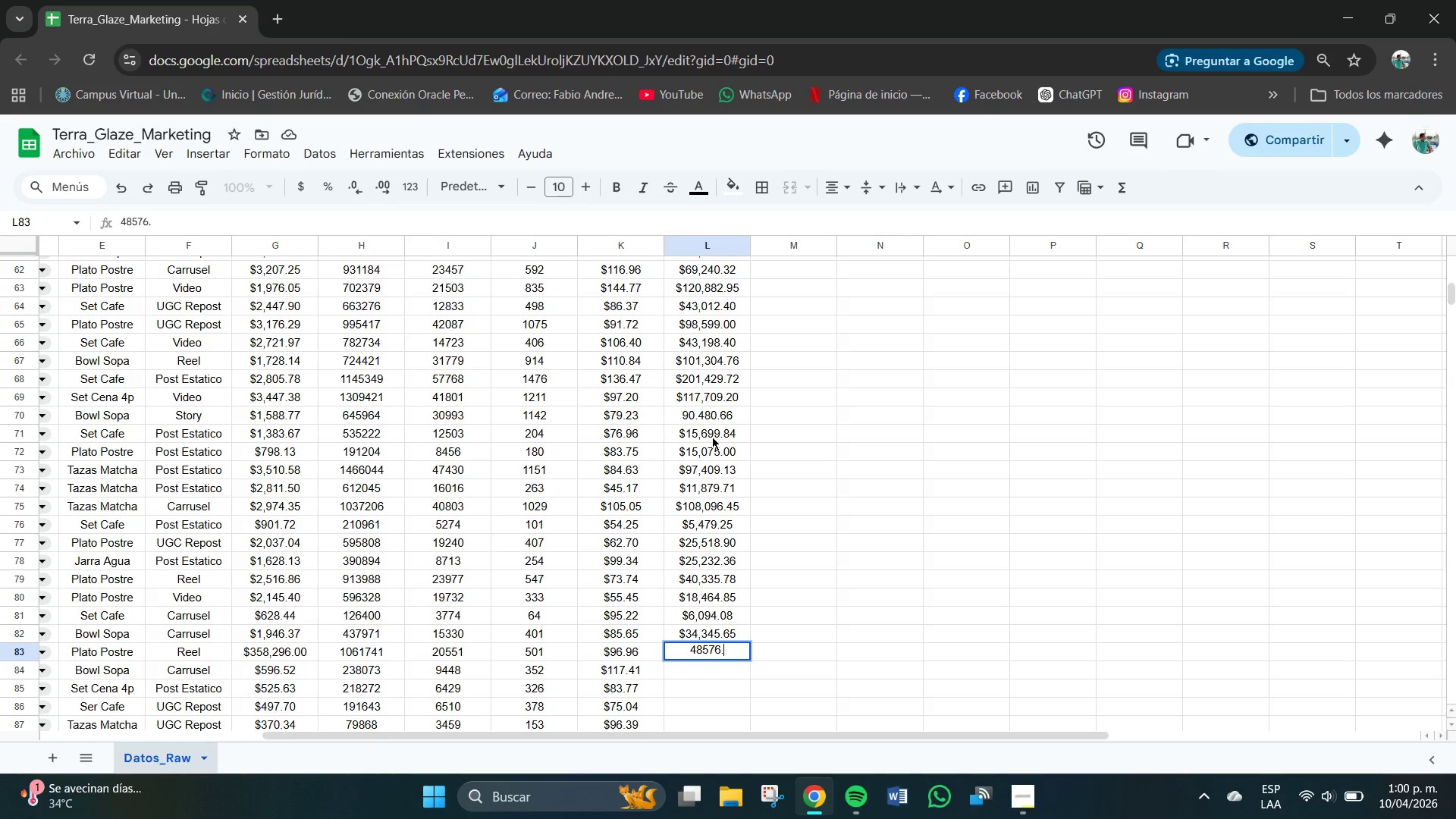 
key(Numpad9)
 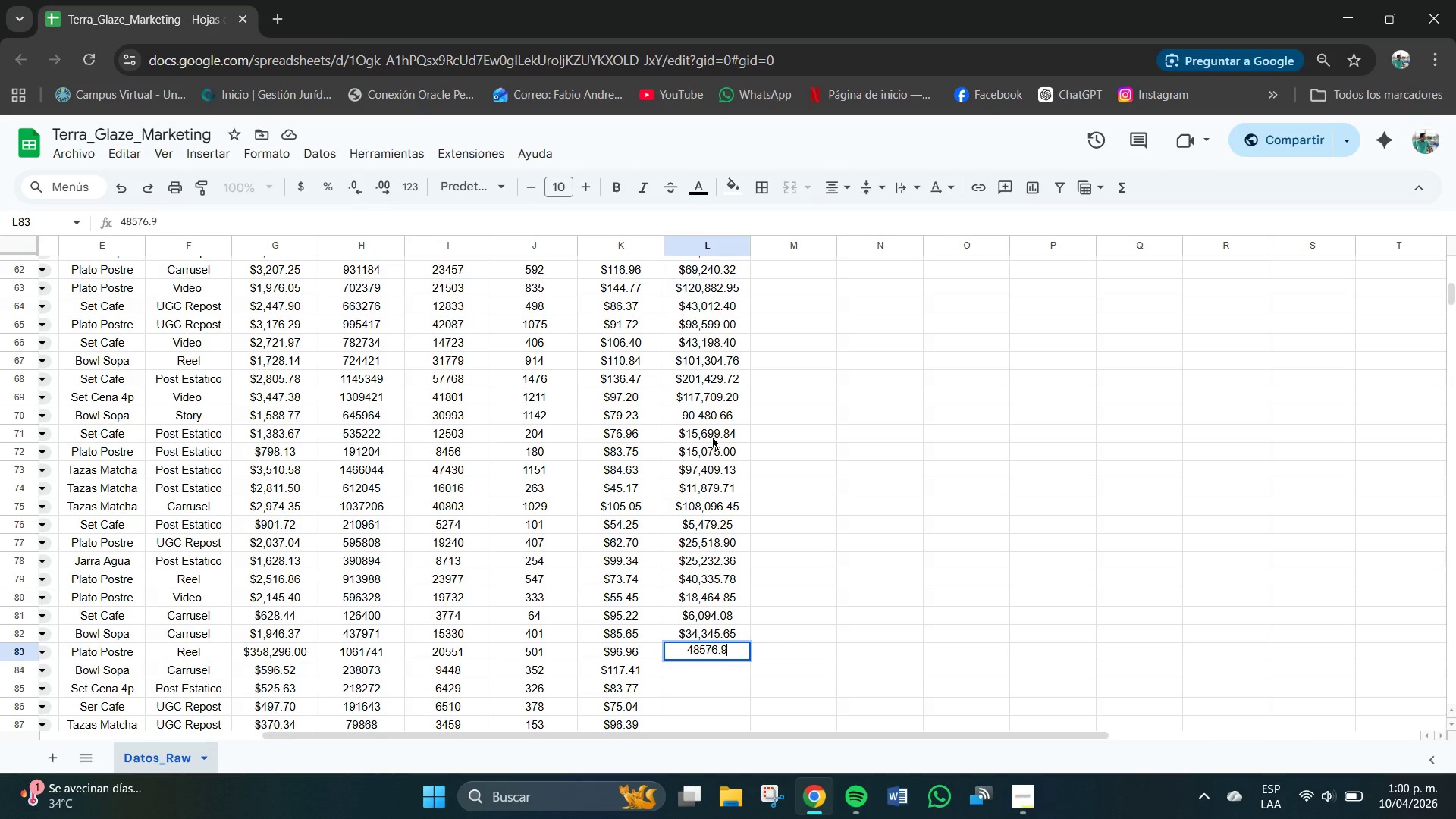 
key(Numpad6)
 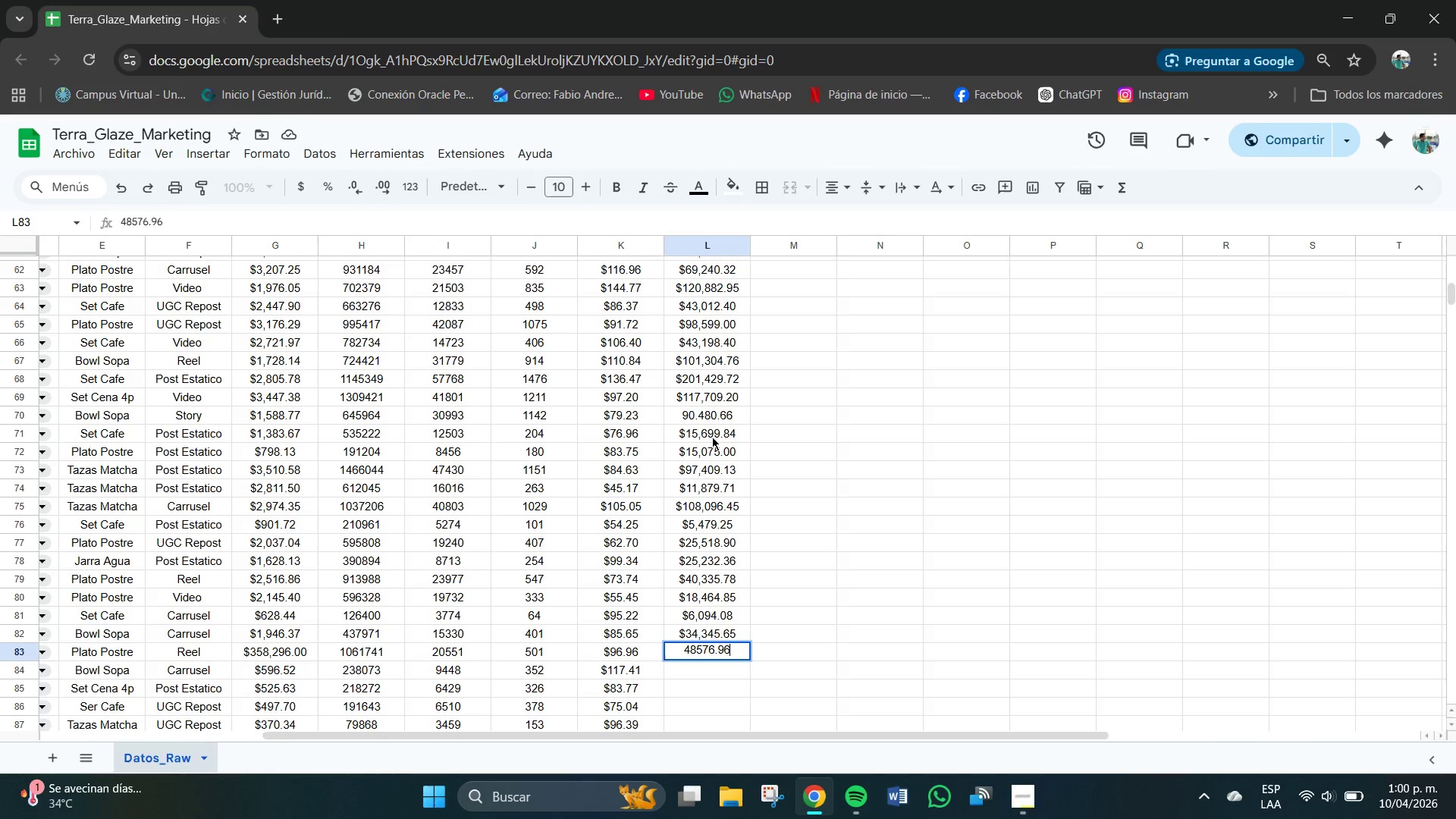 
key(NumpadEnter)
 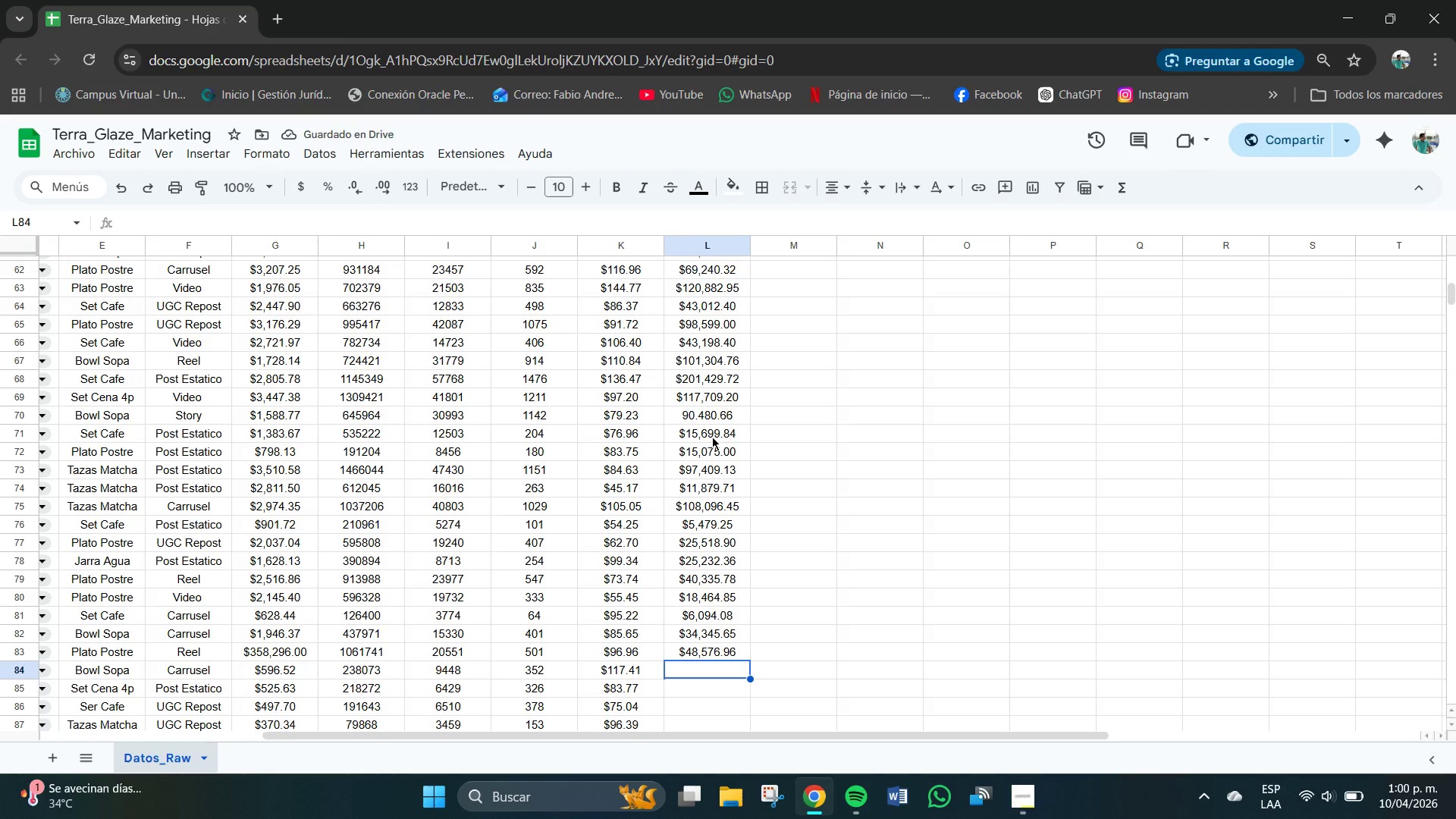 
key(Numpad4)
 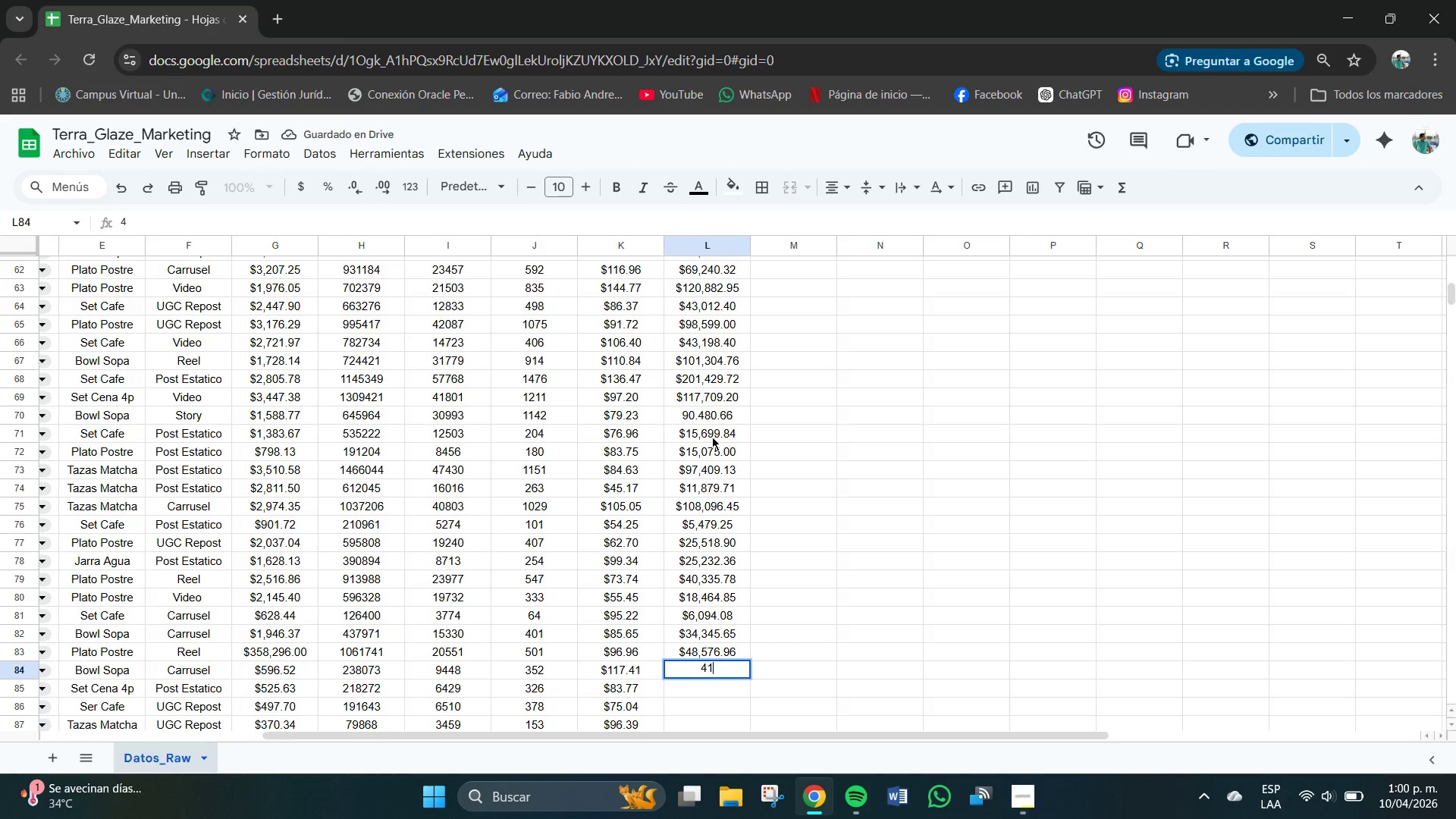 
key(Numpad1)
 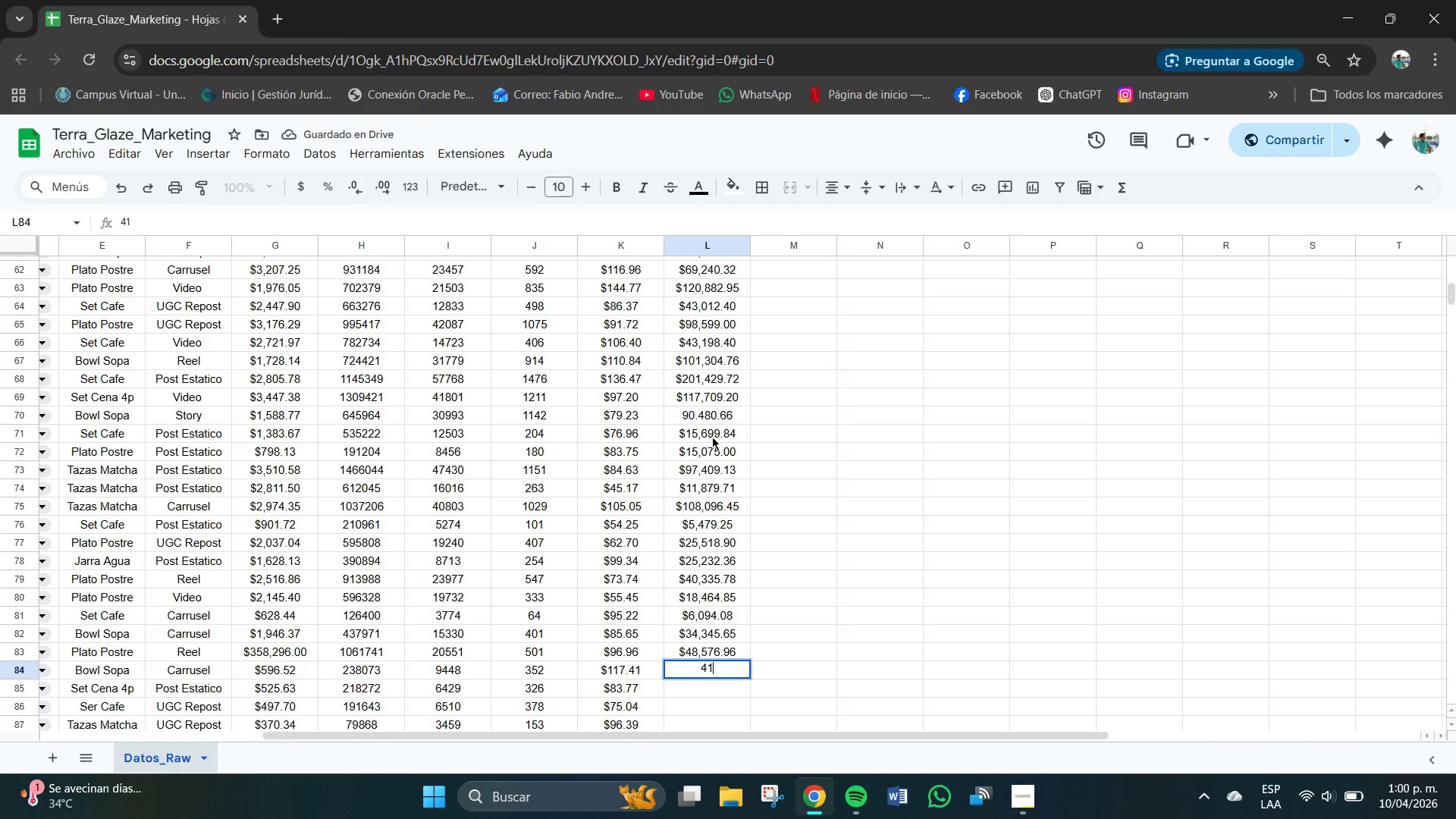 
key(NumpadDecimal)
 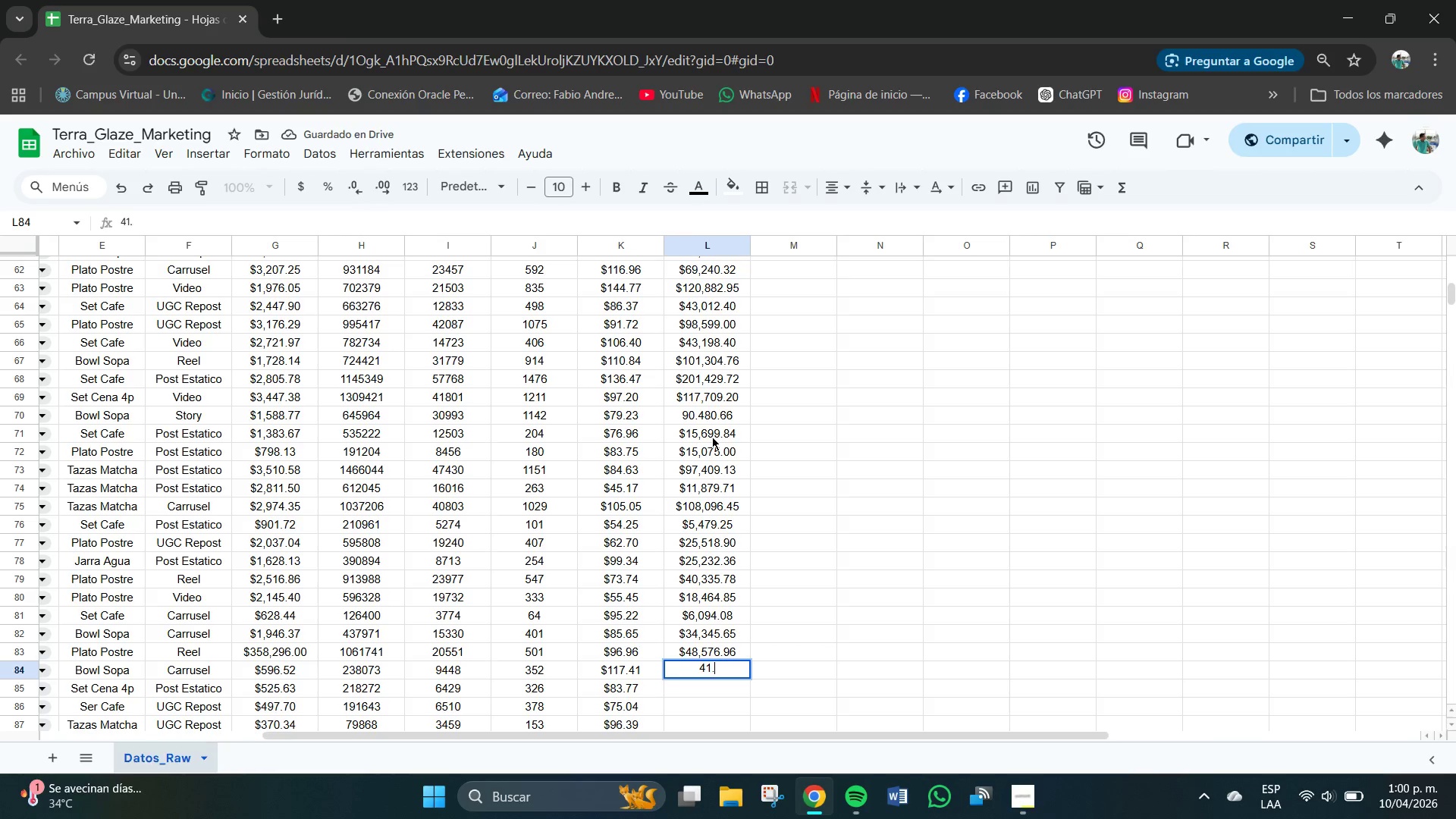 
key(Numpad3)
 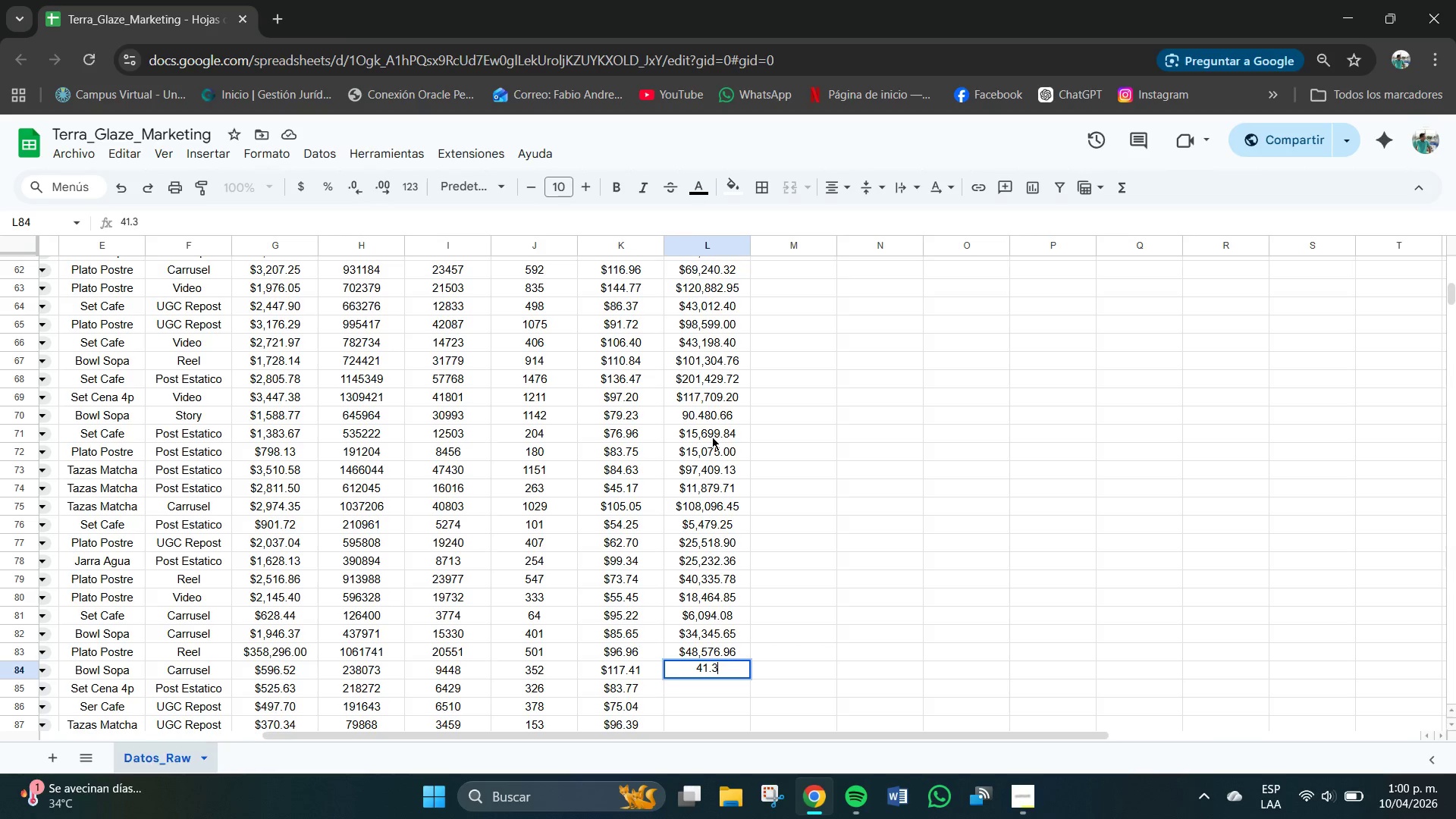 
key(Numpad2)
 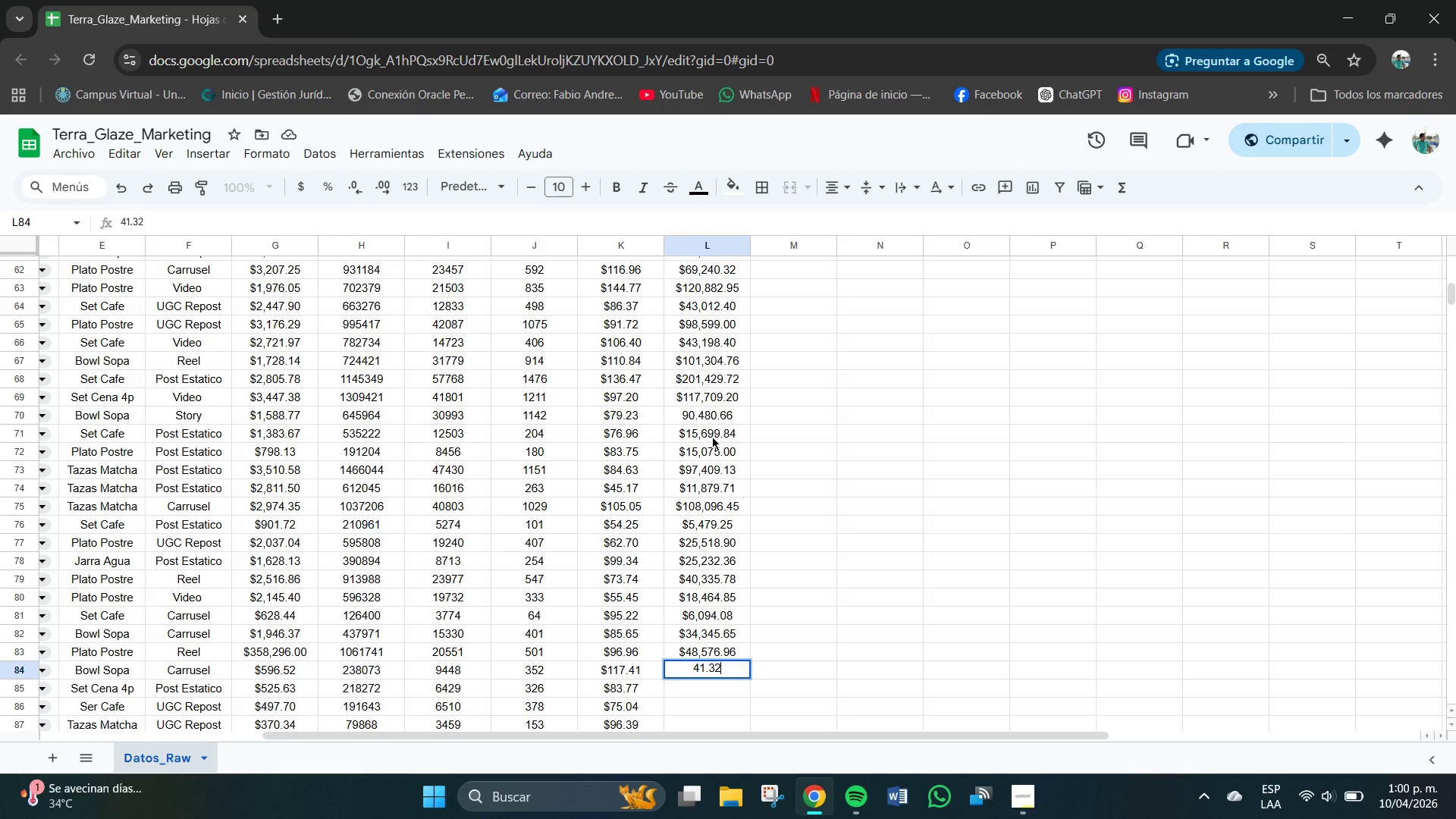 
key(Numpad8)
 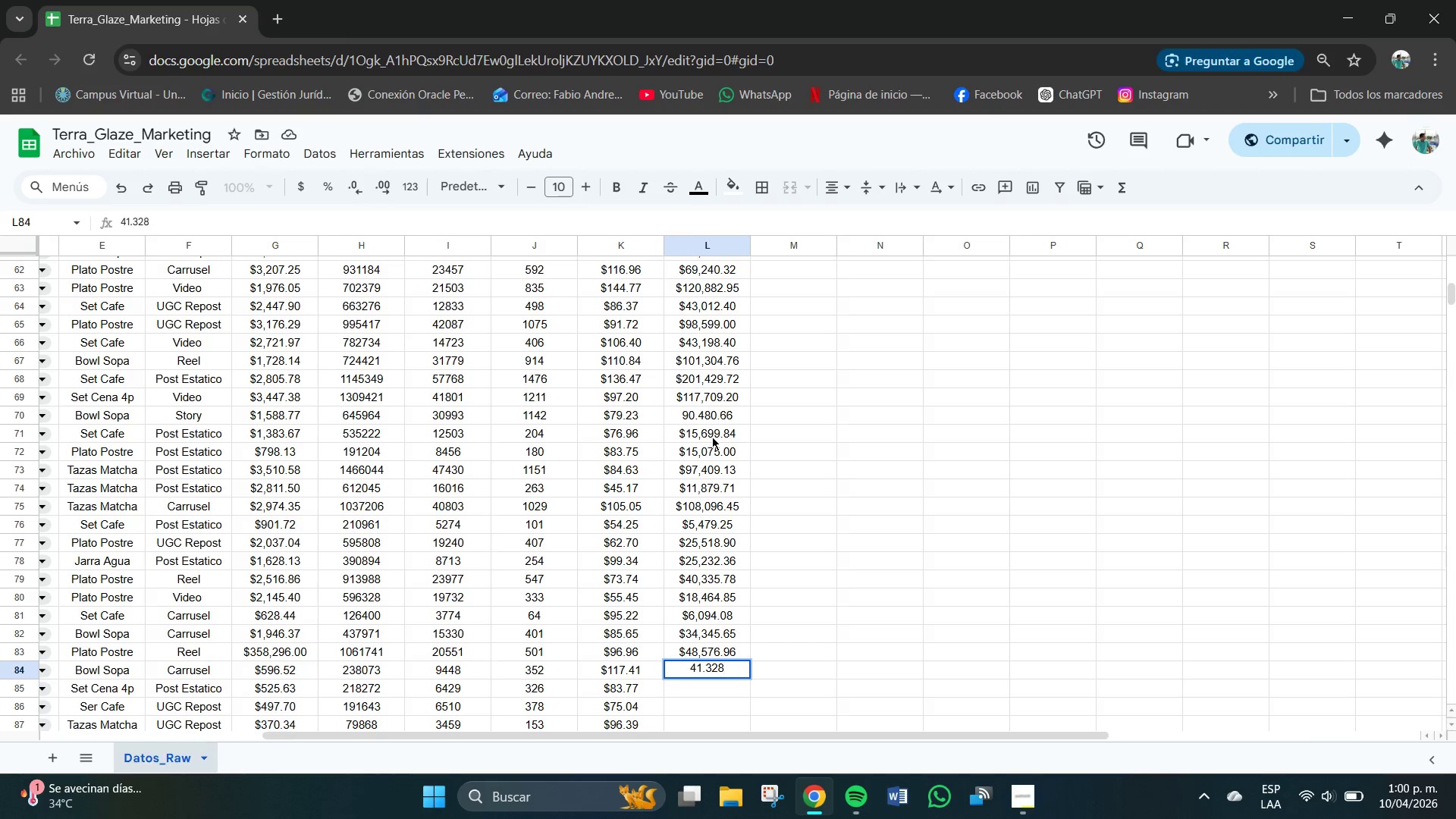 
key(Backspace)
 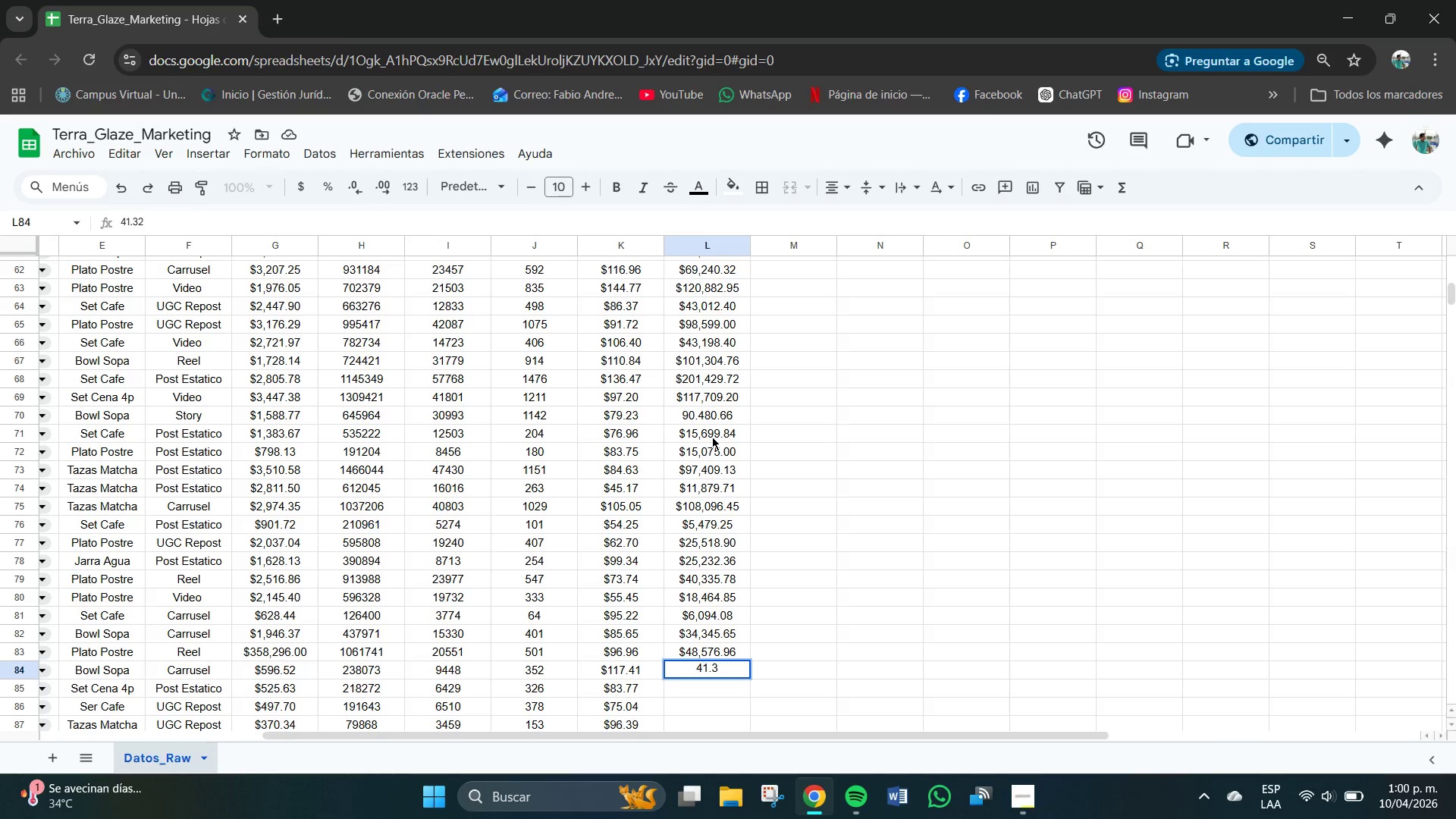 
key(Backspace)
 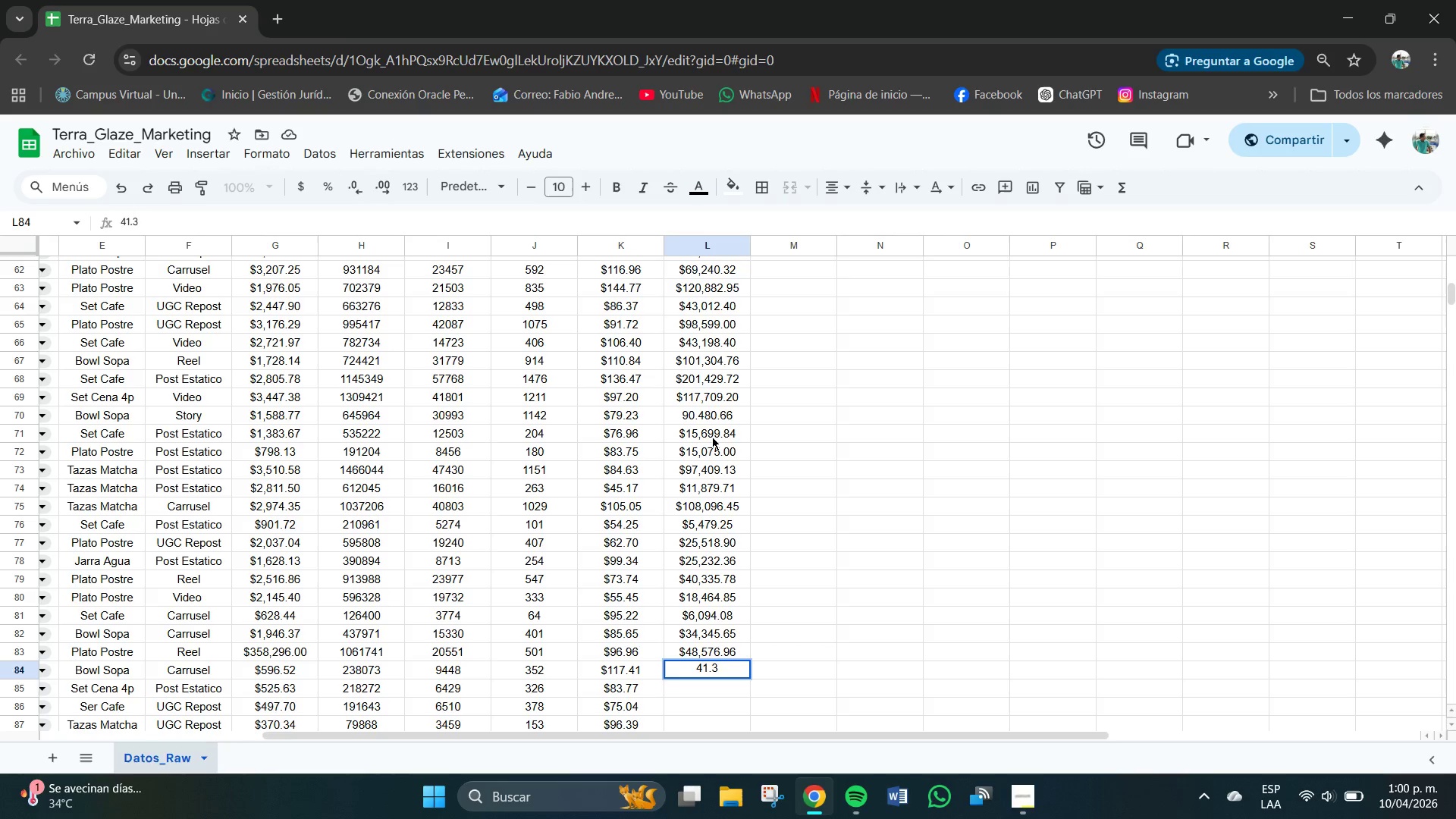 
key(Backspace)
 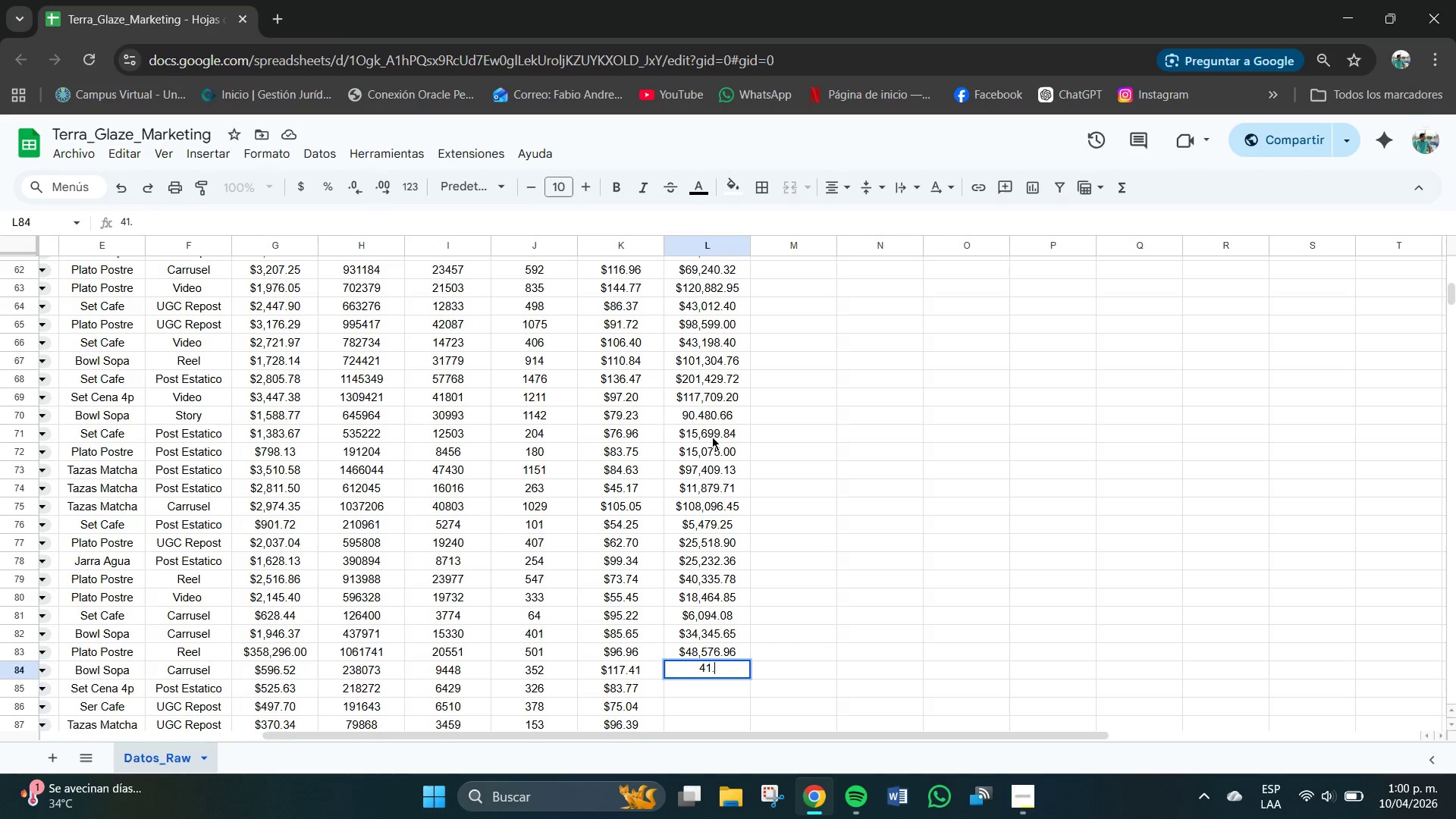 
key(Backspace)
 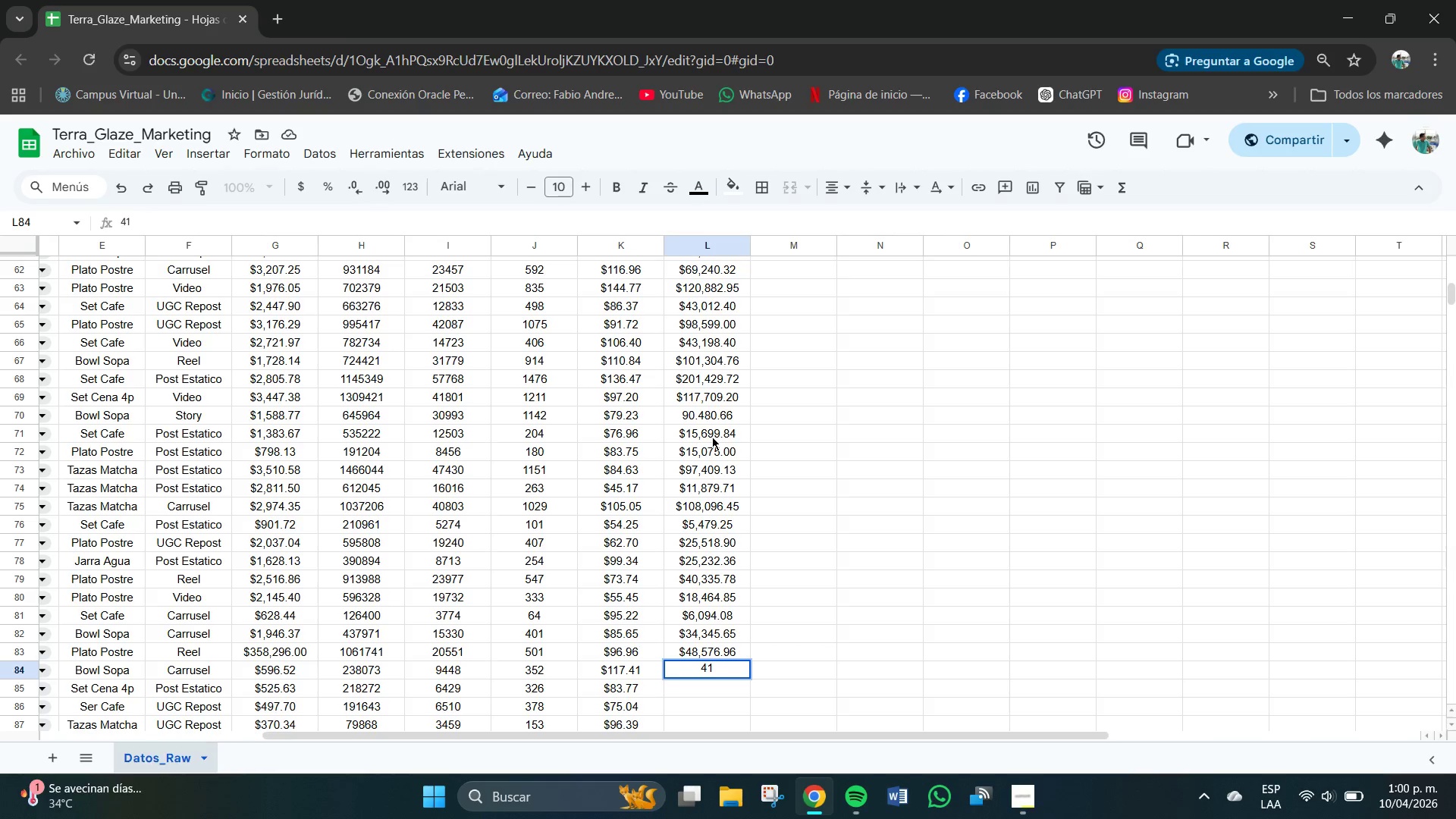 
key(Numpad3)
 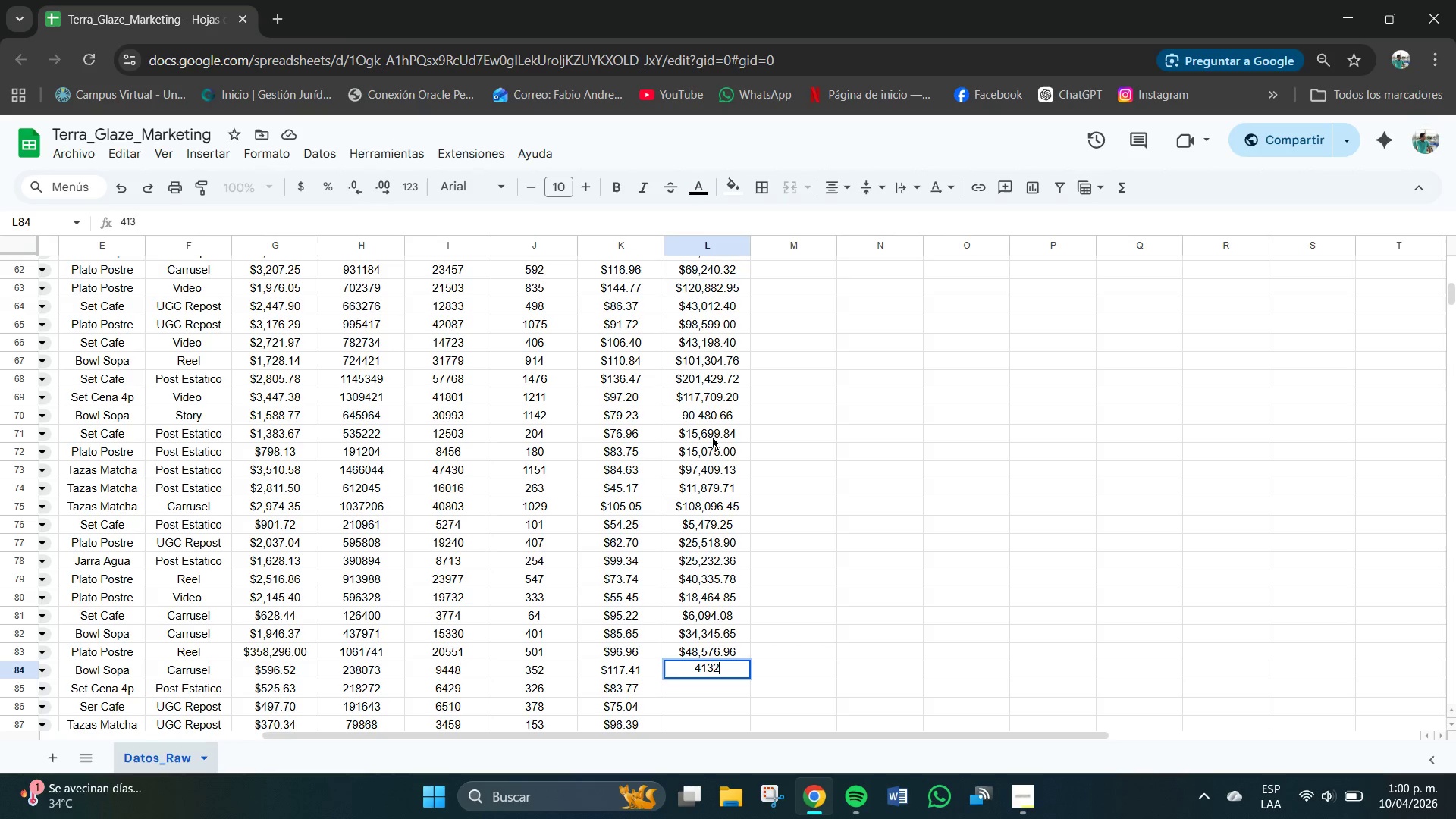 
key(Numpad2)
 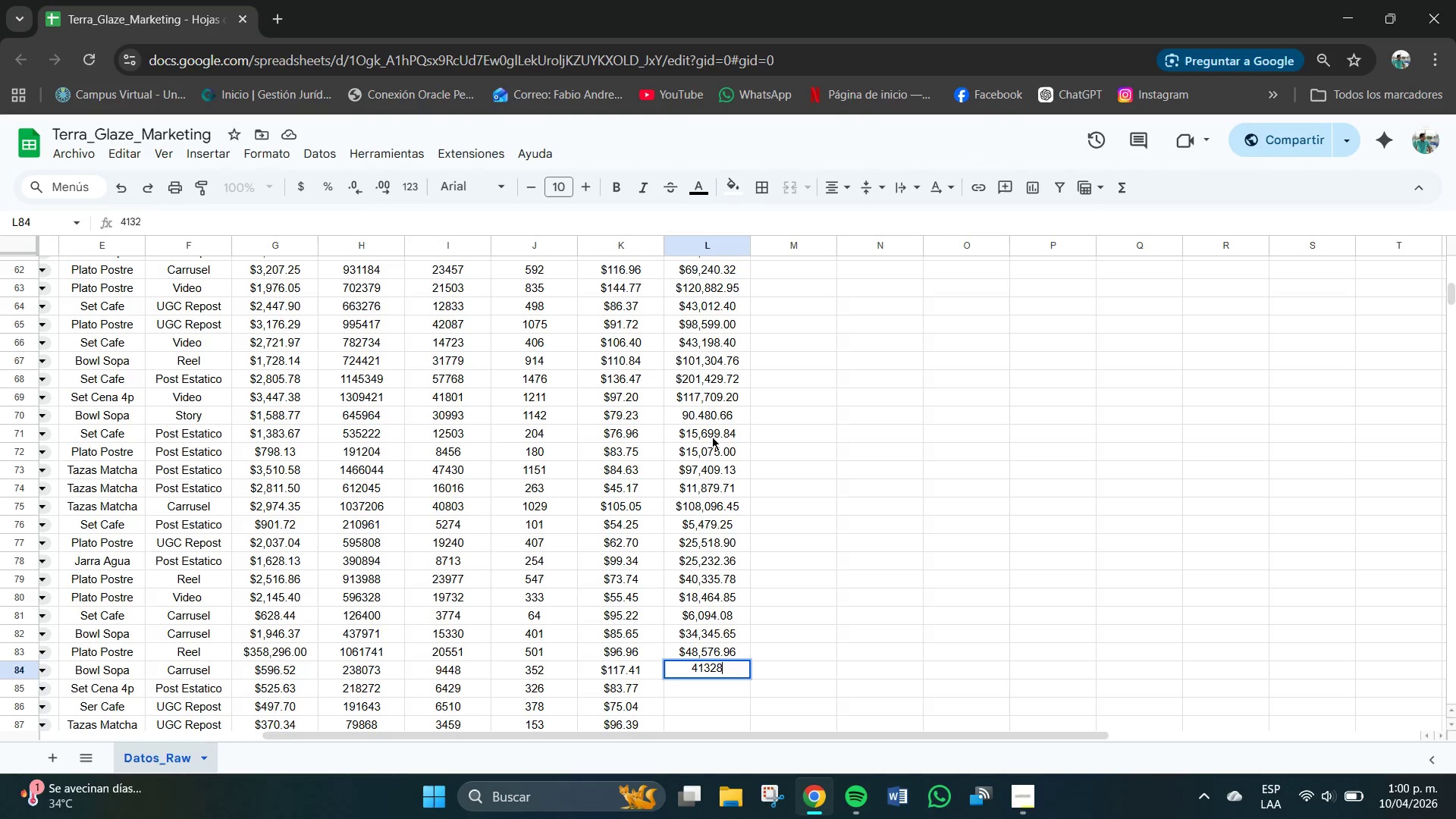 
key(Numpad8)
 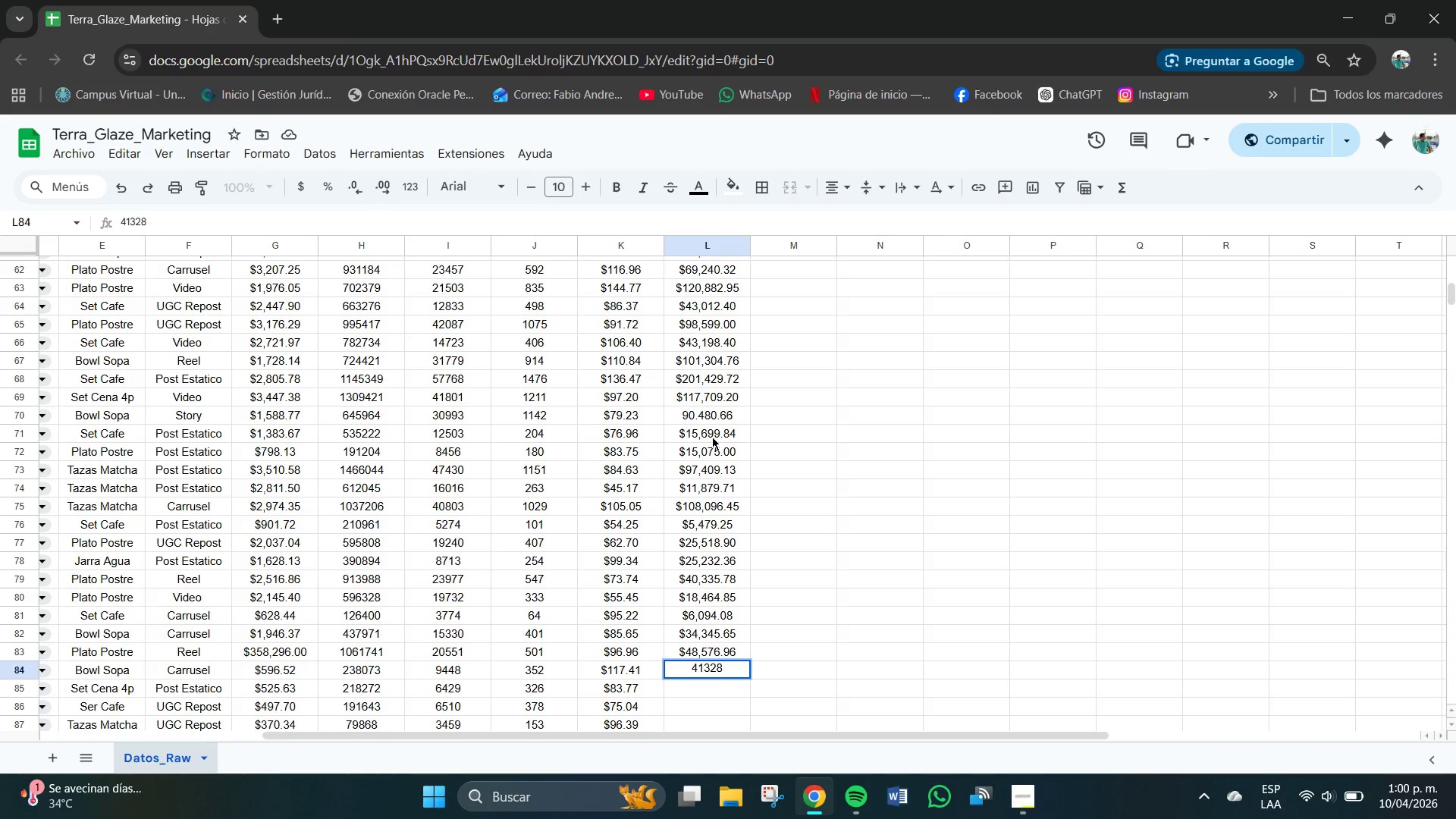 
key(NumpadDecimal)
 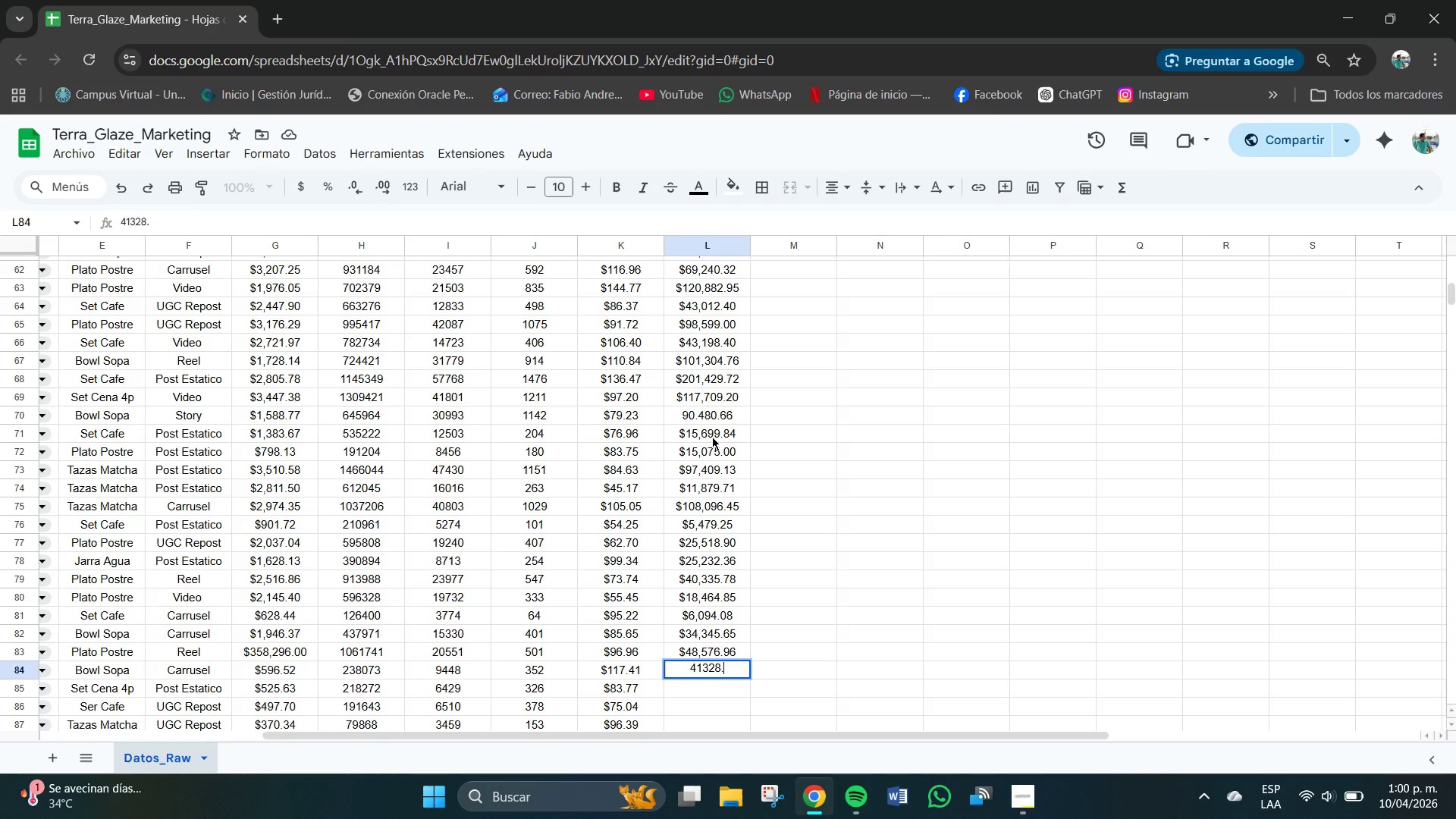 
key(Numpad3)
 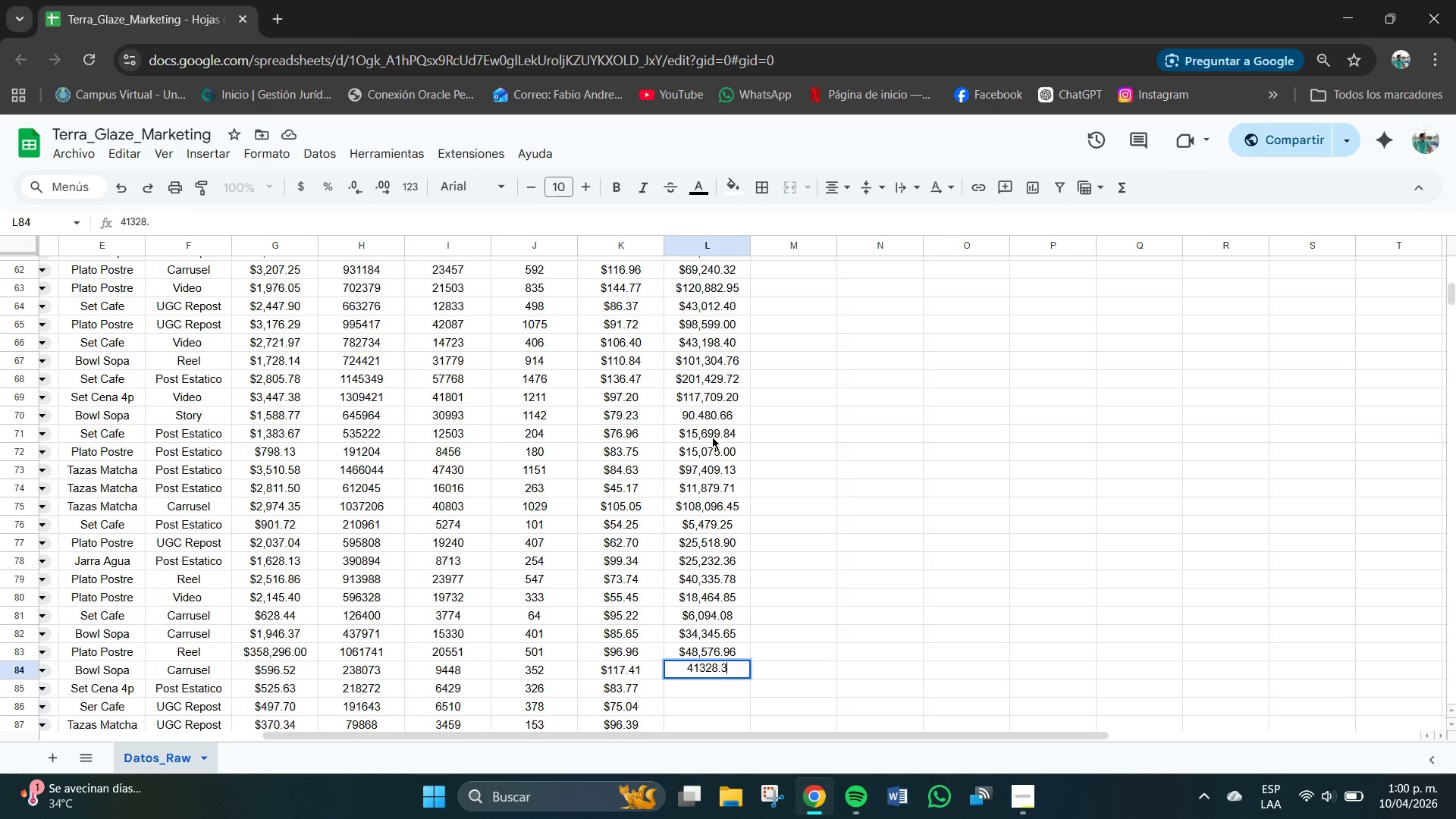 
key(Numpad2)
 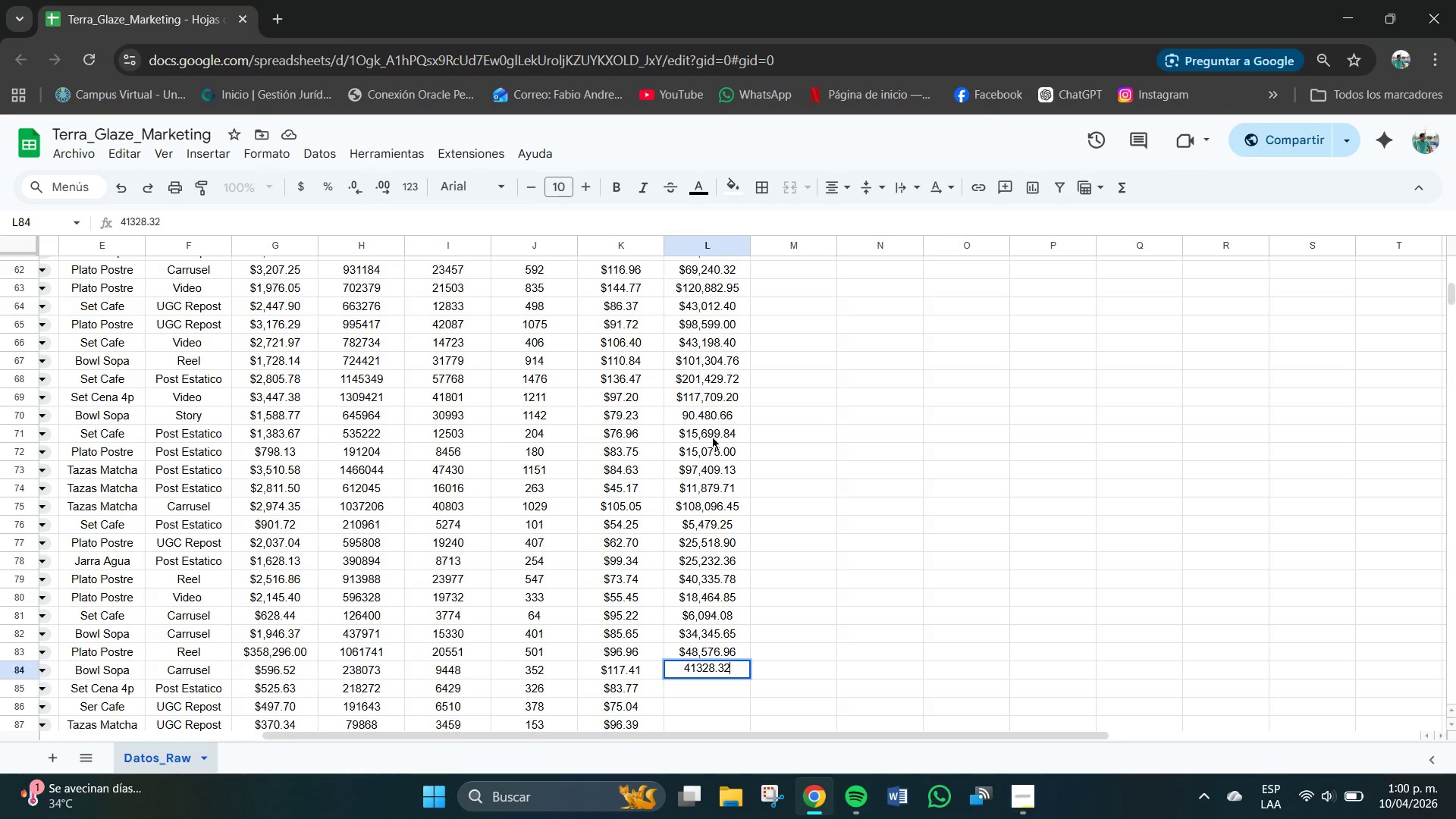 
key(NumpadEnter)
 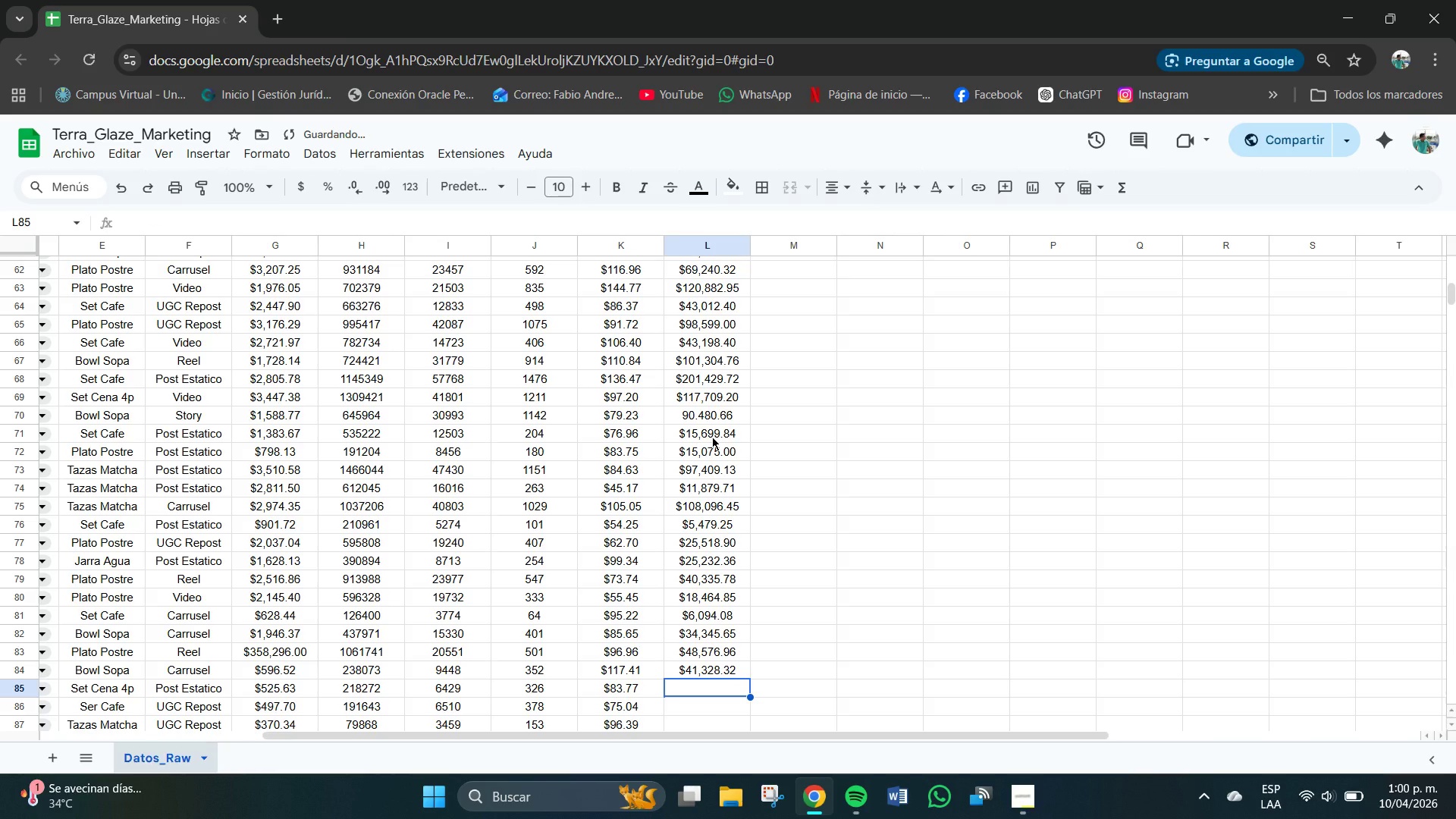 
key(Numpad2)
 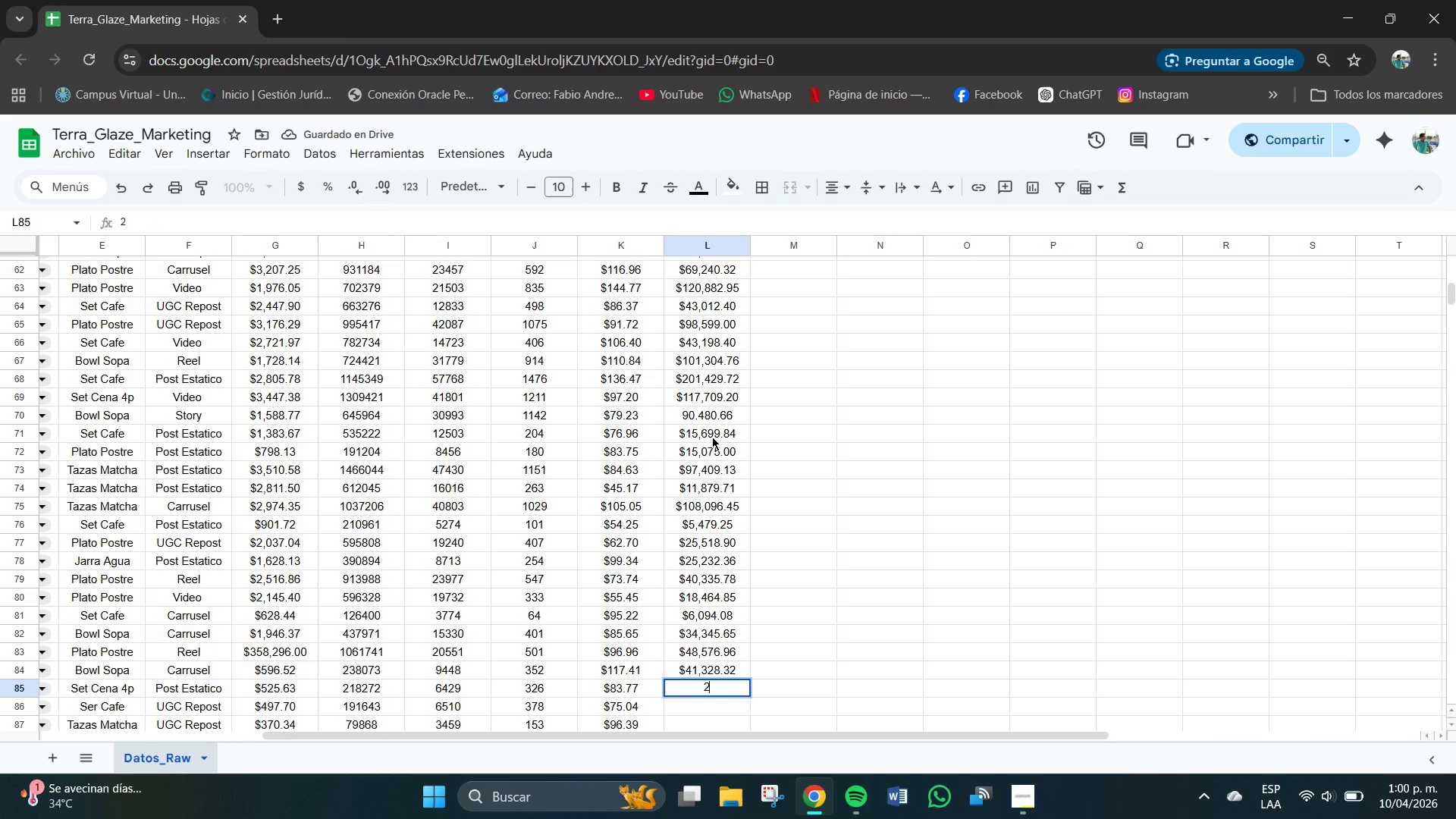 
key(Numpad7)
 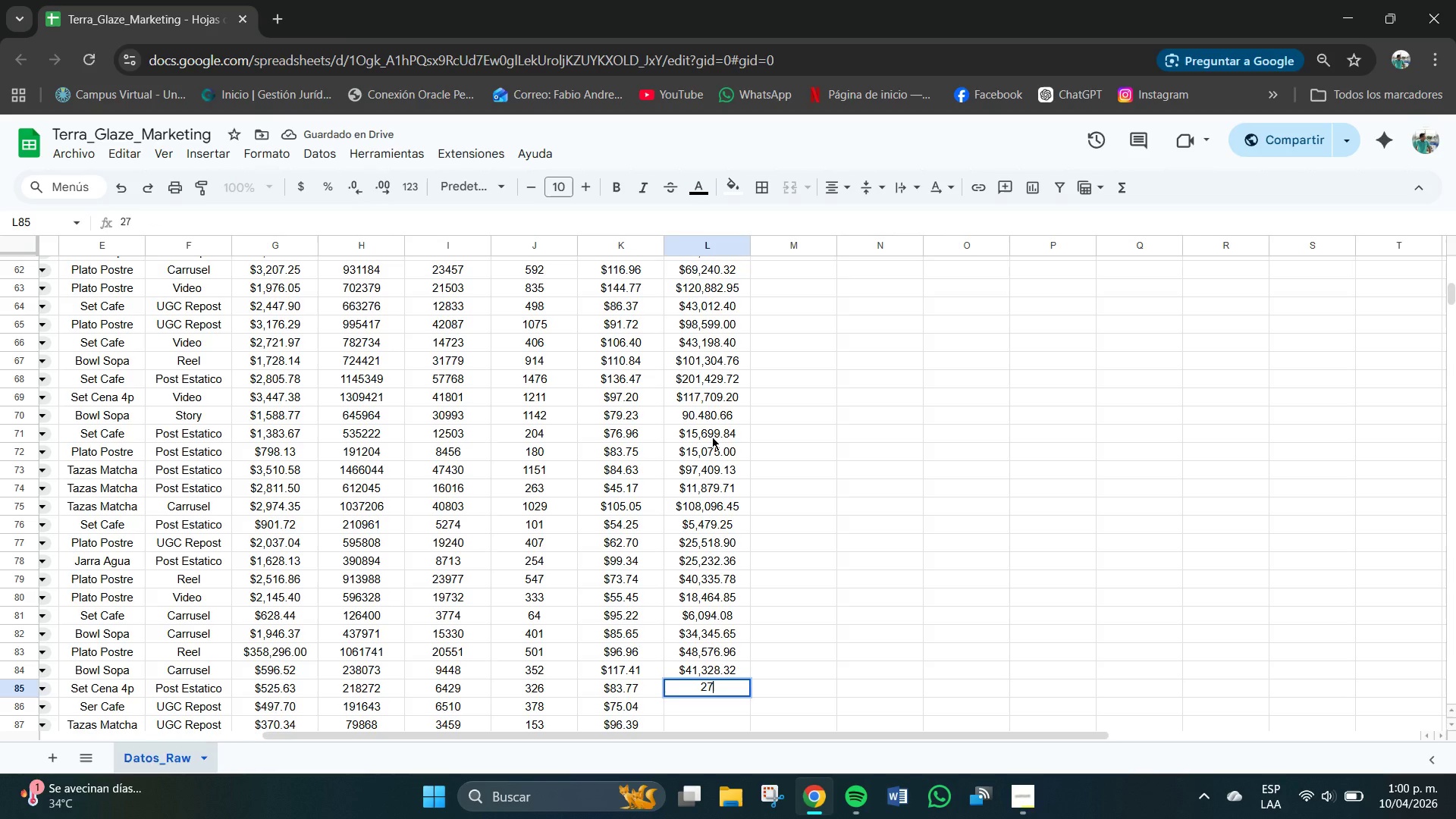 
key(Numpad3)
 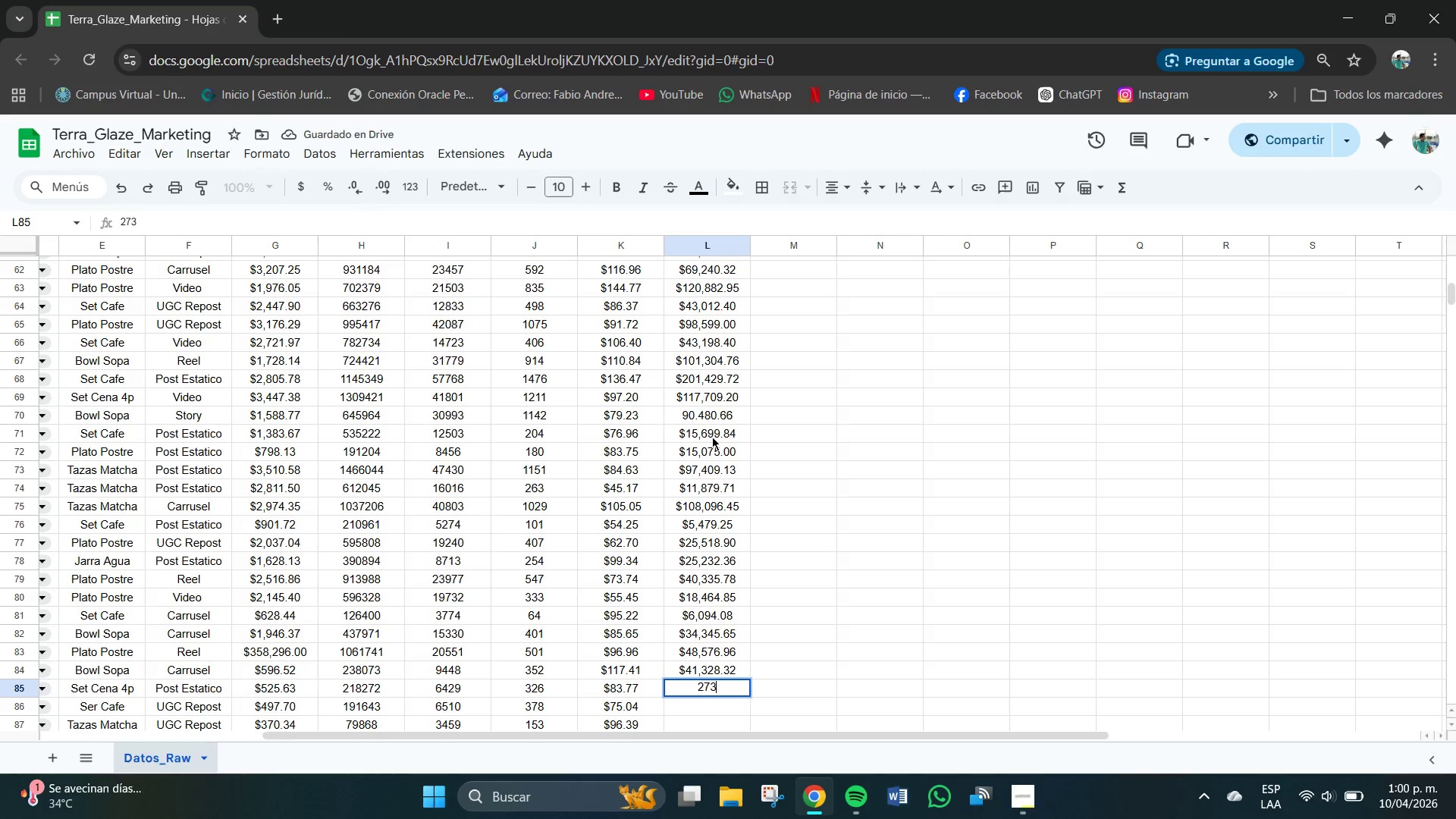 
key(Numpad0)
 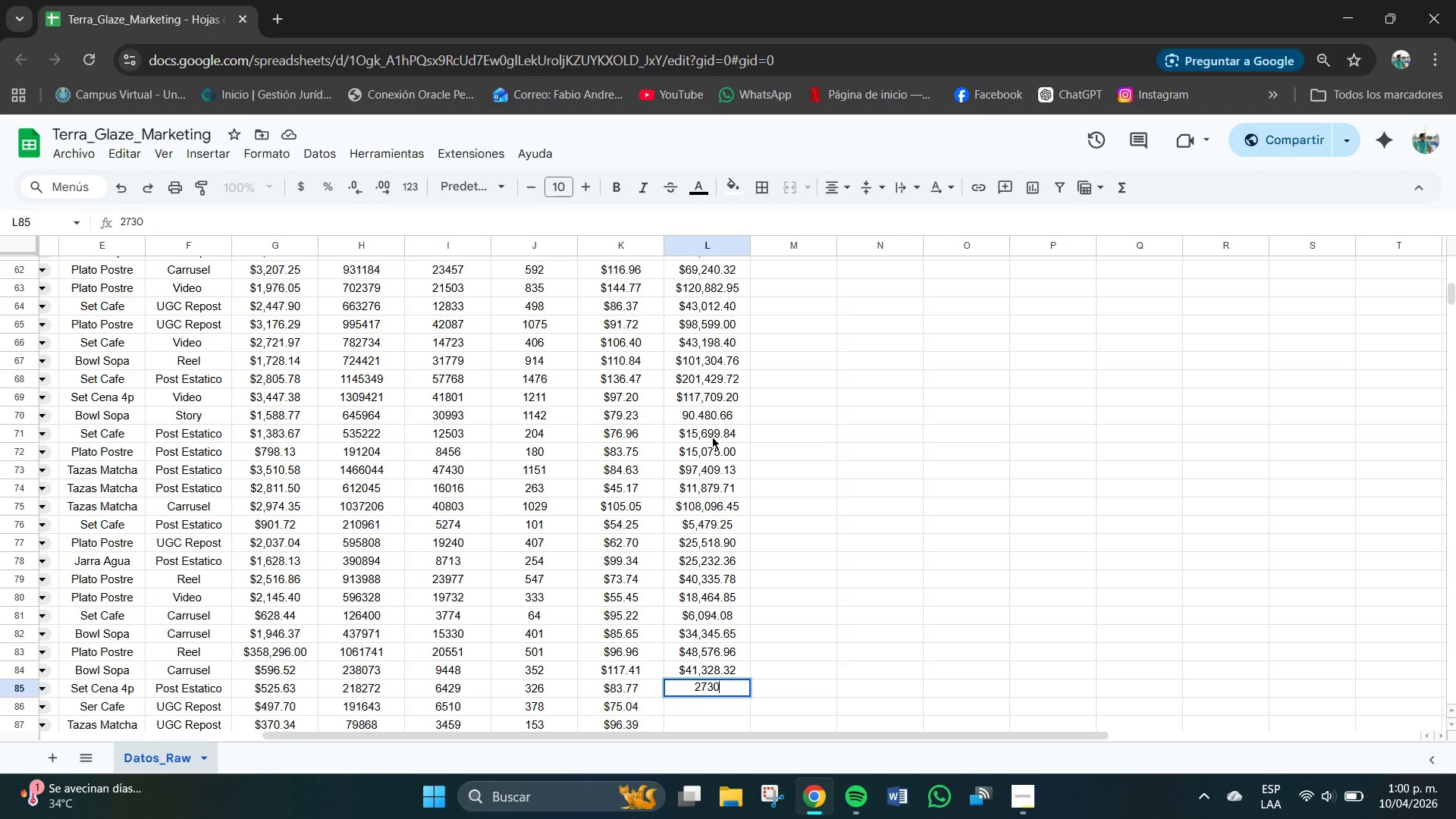 
key(Numpad9)
 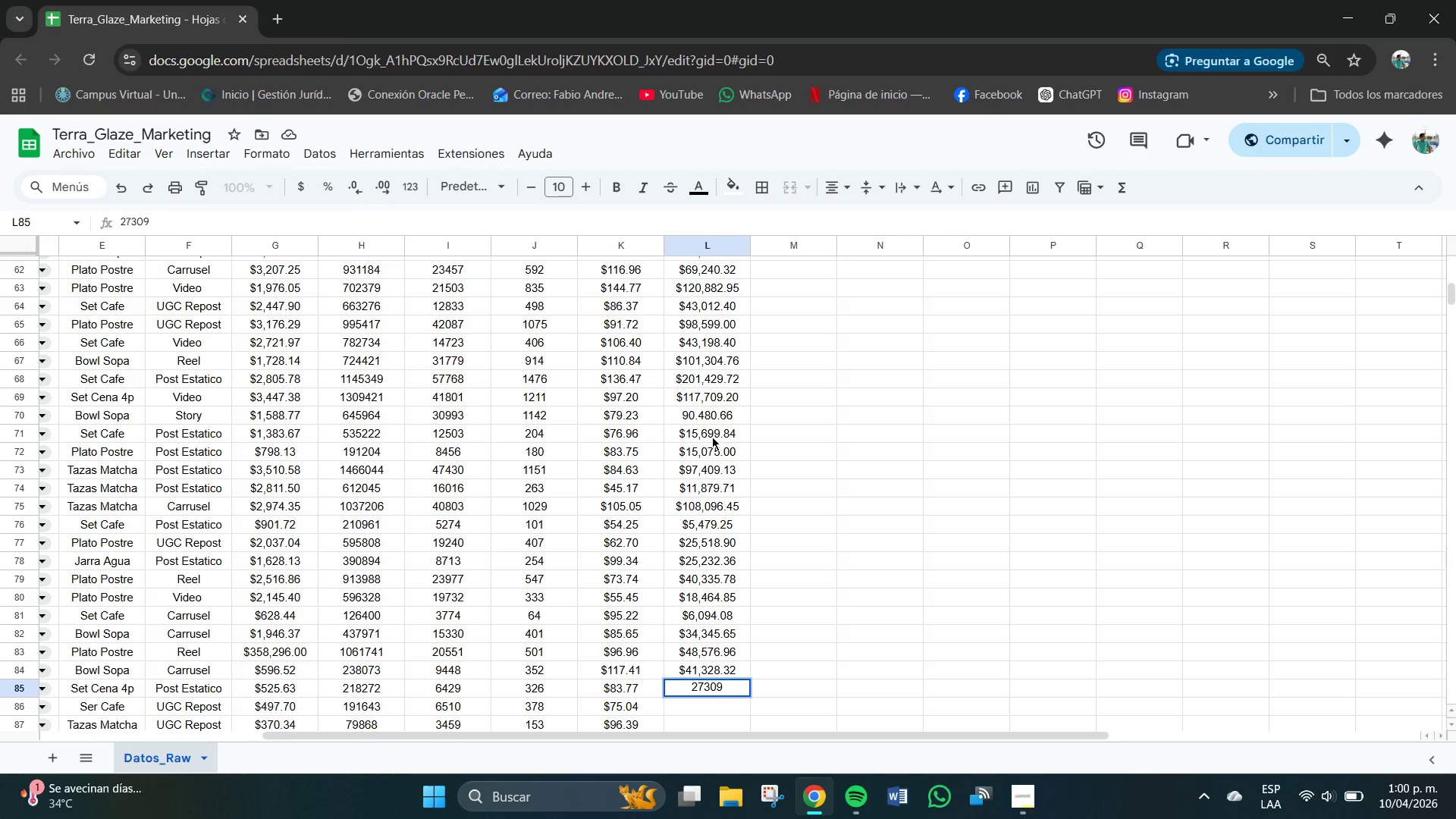 
key(NumpadDecimal)
 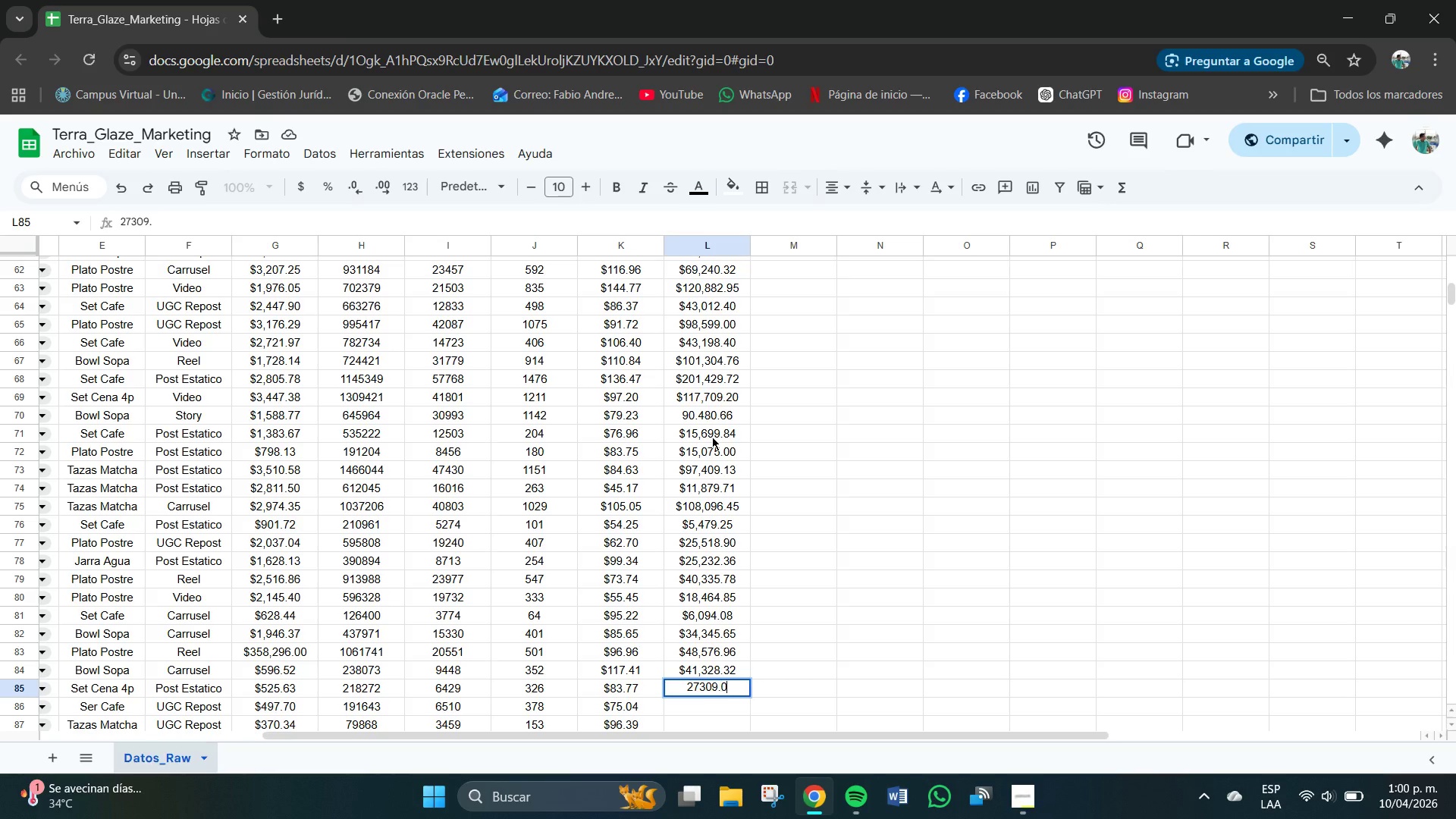 
key(Numpad0)
 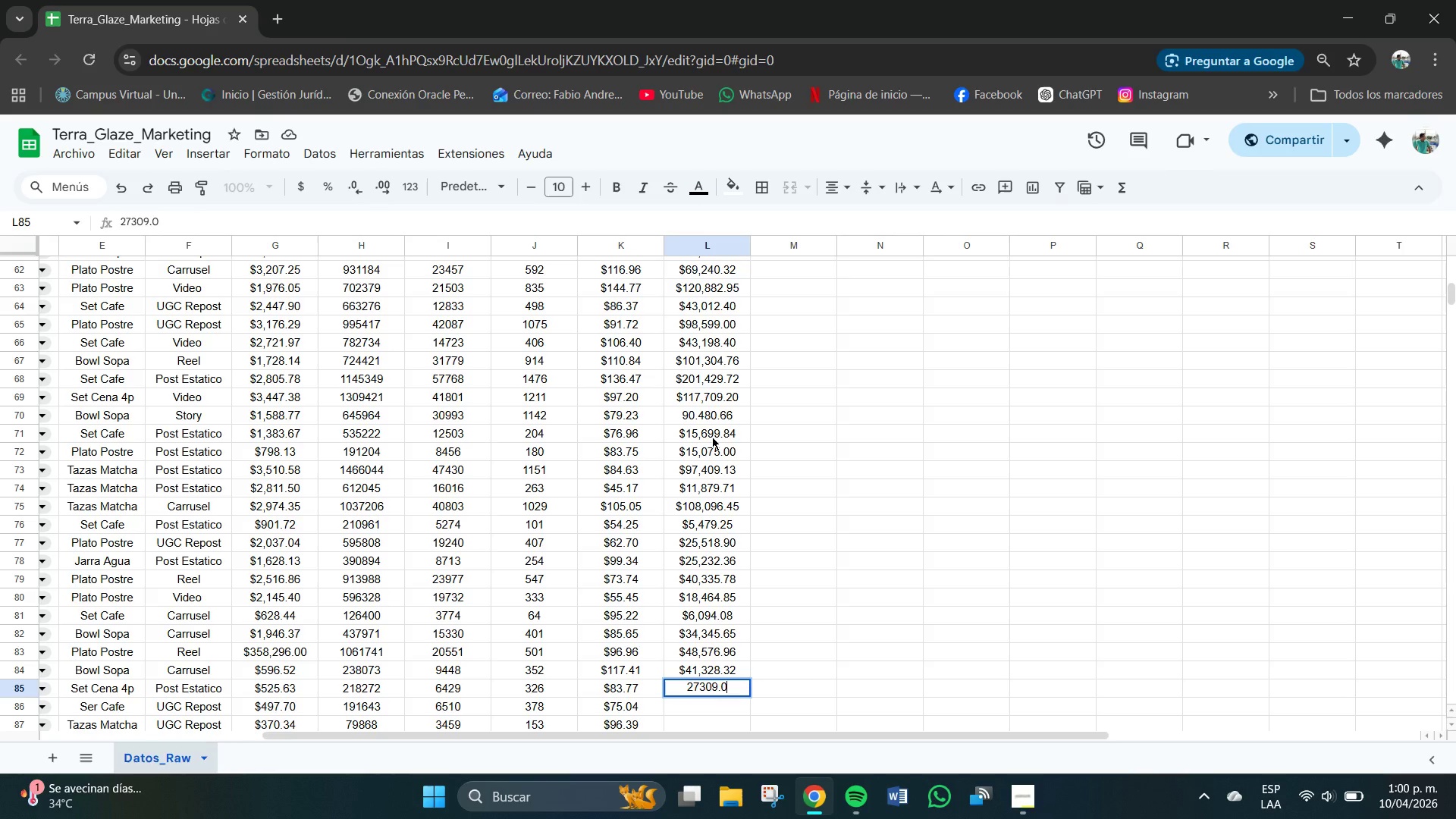 
key(Numpad2)
 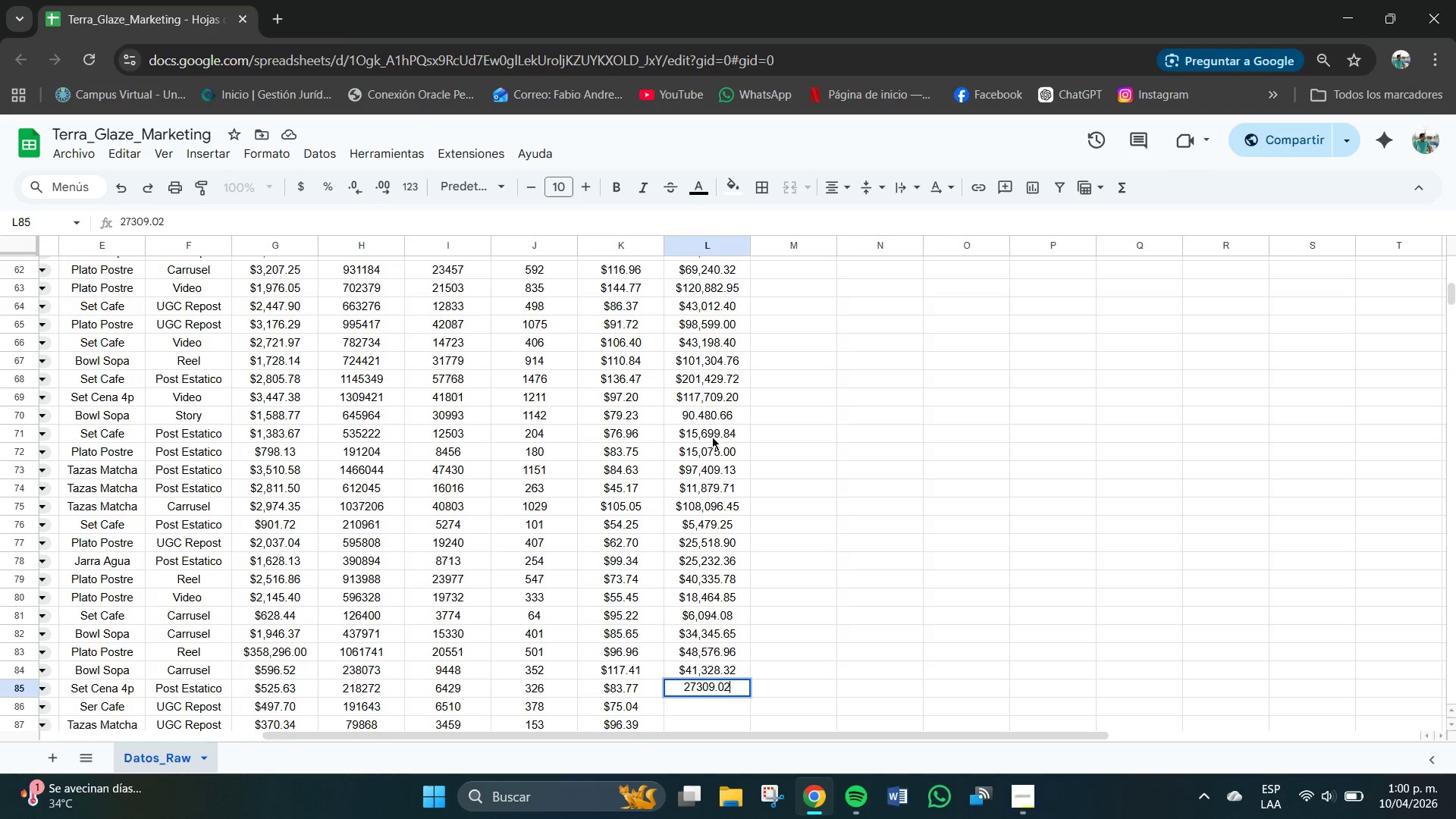 
key(NumpadEnter)
 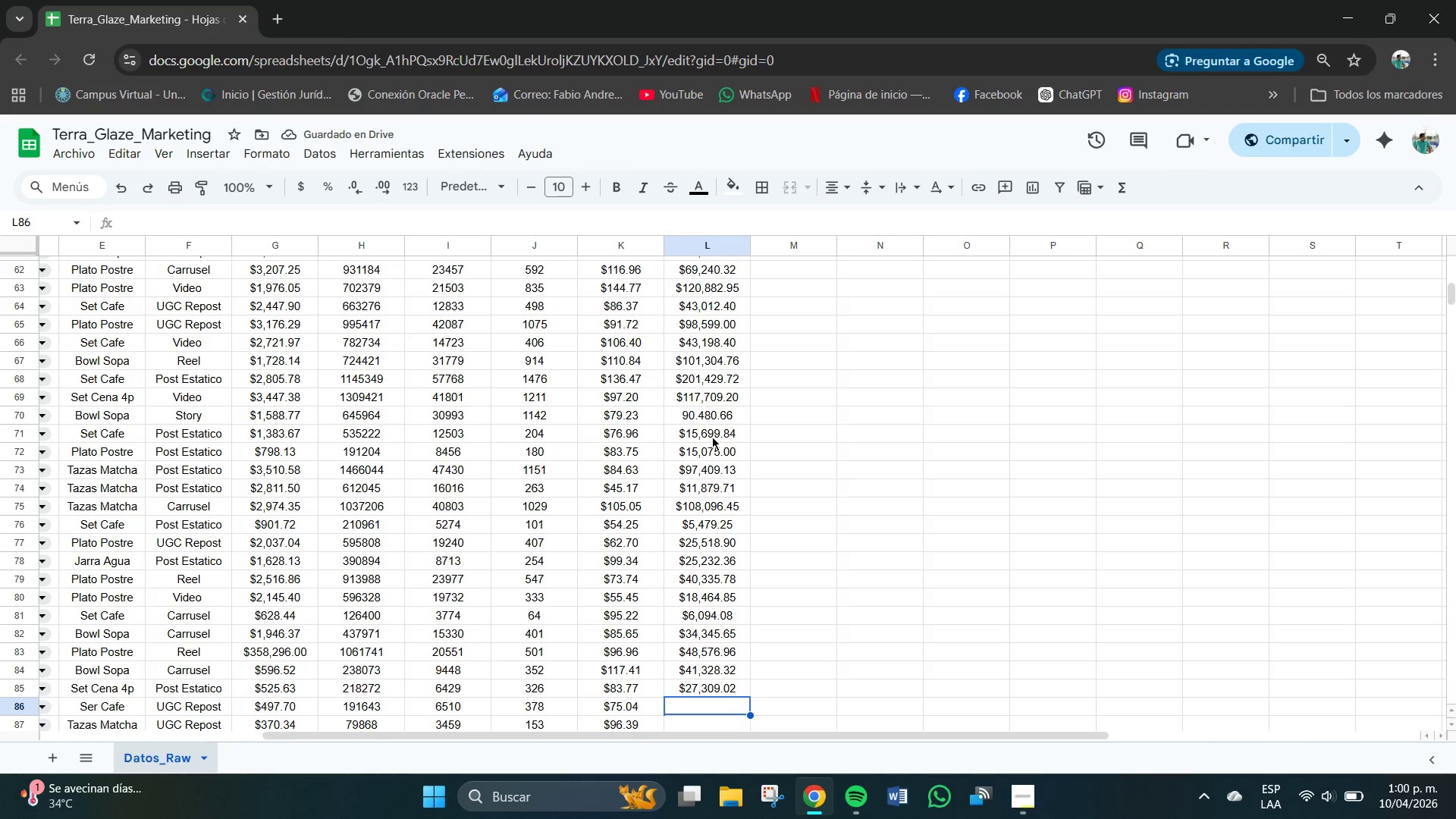 
key(Numpad2)
 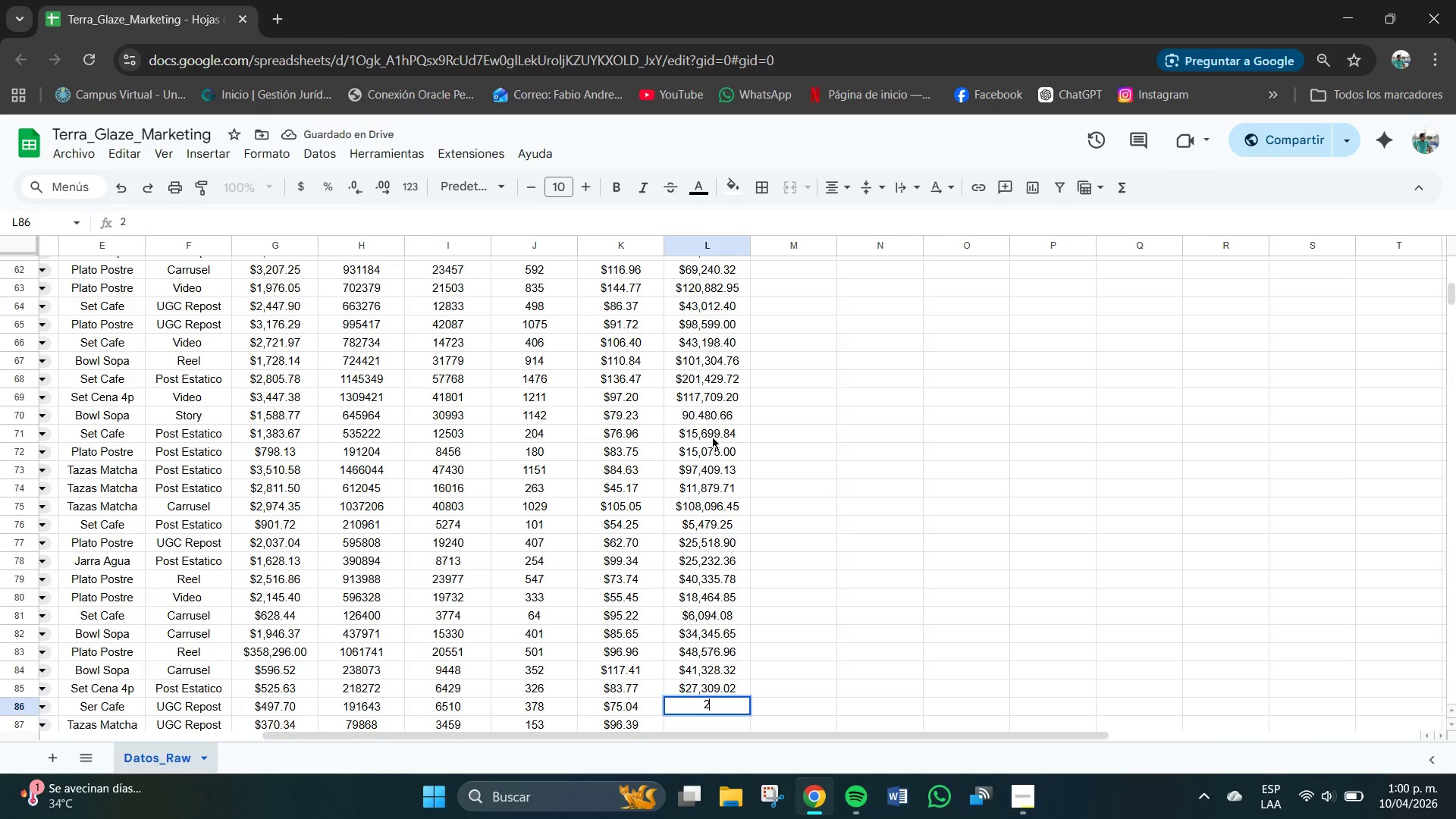 
key(Numpad8)
 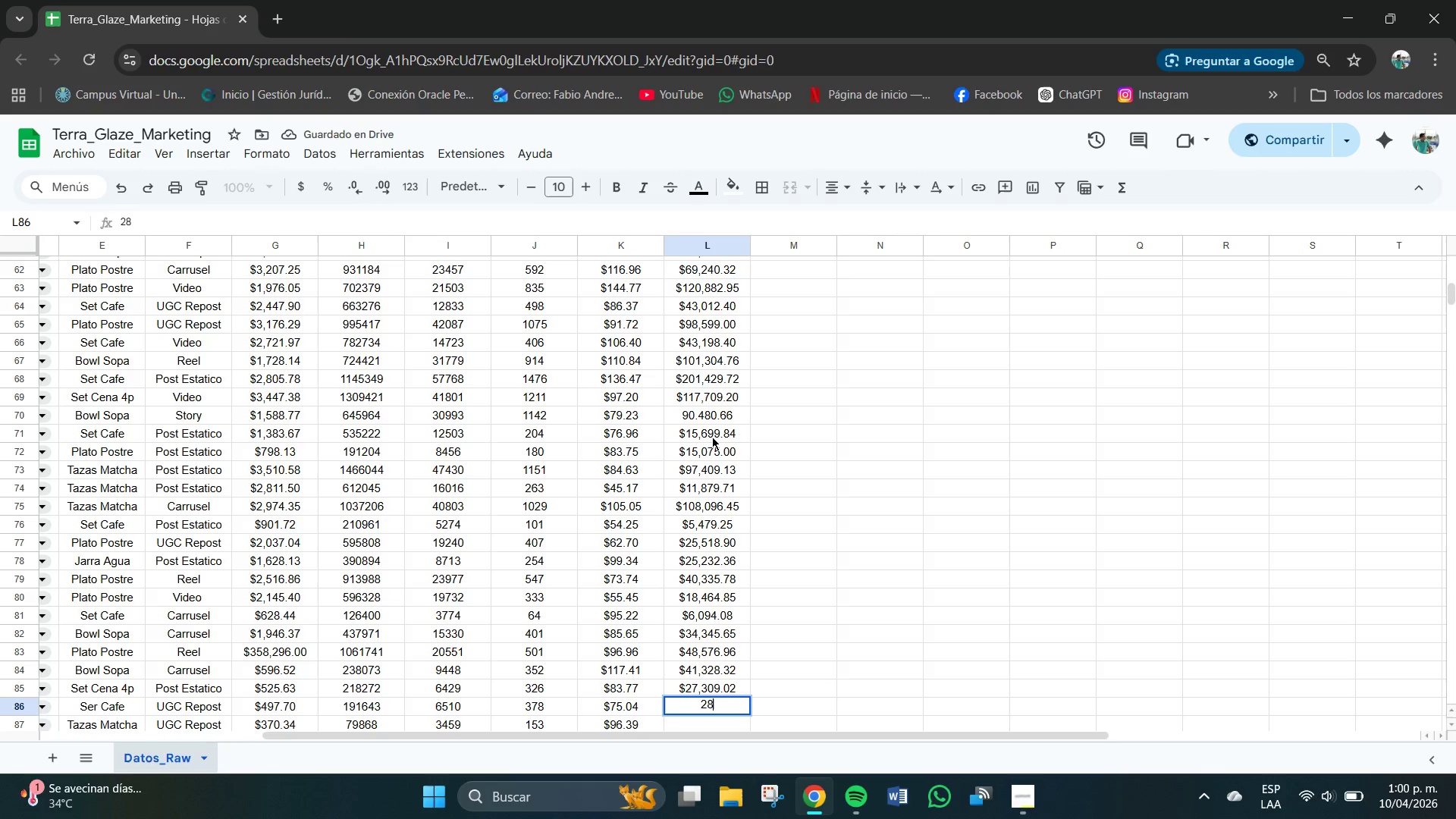 
key(Numpad3)
 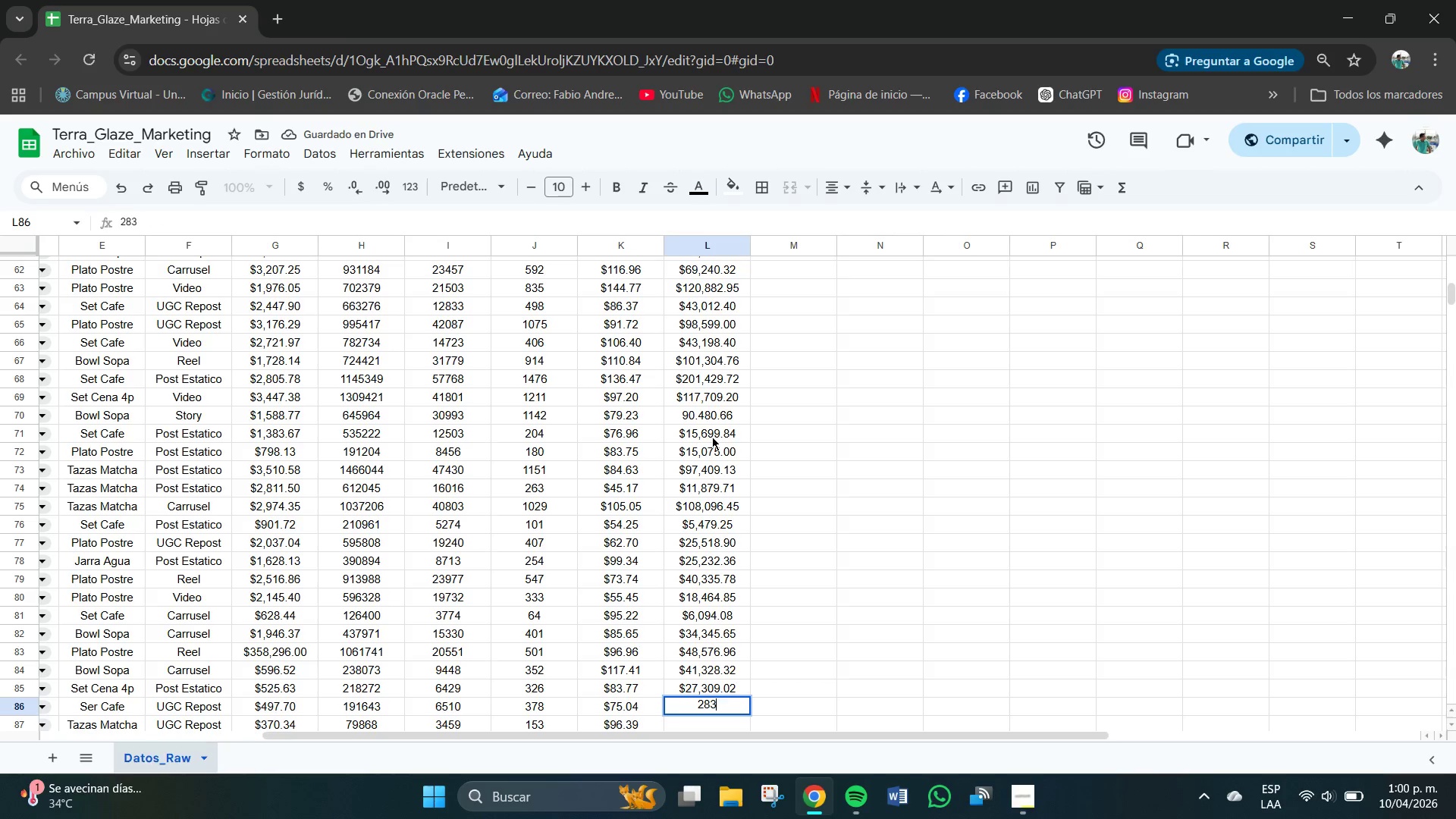 
key(Numpad6)
 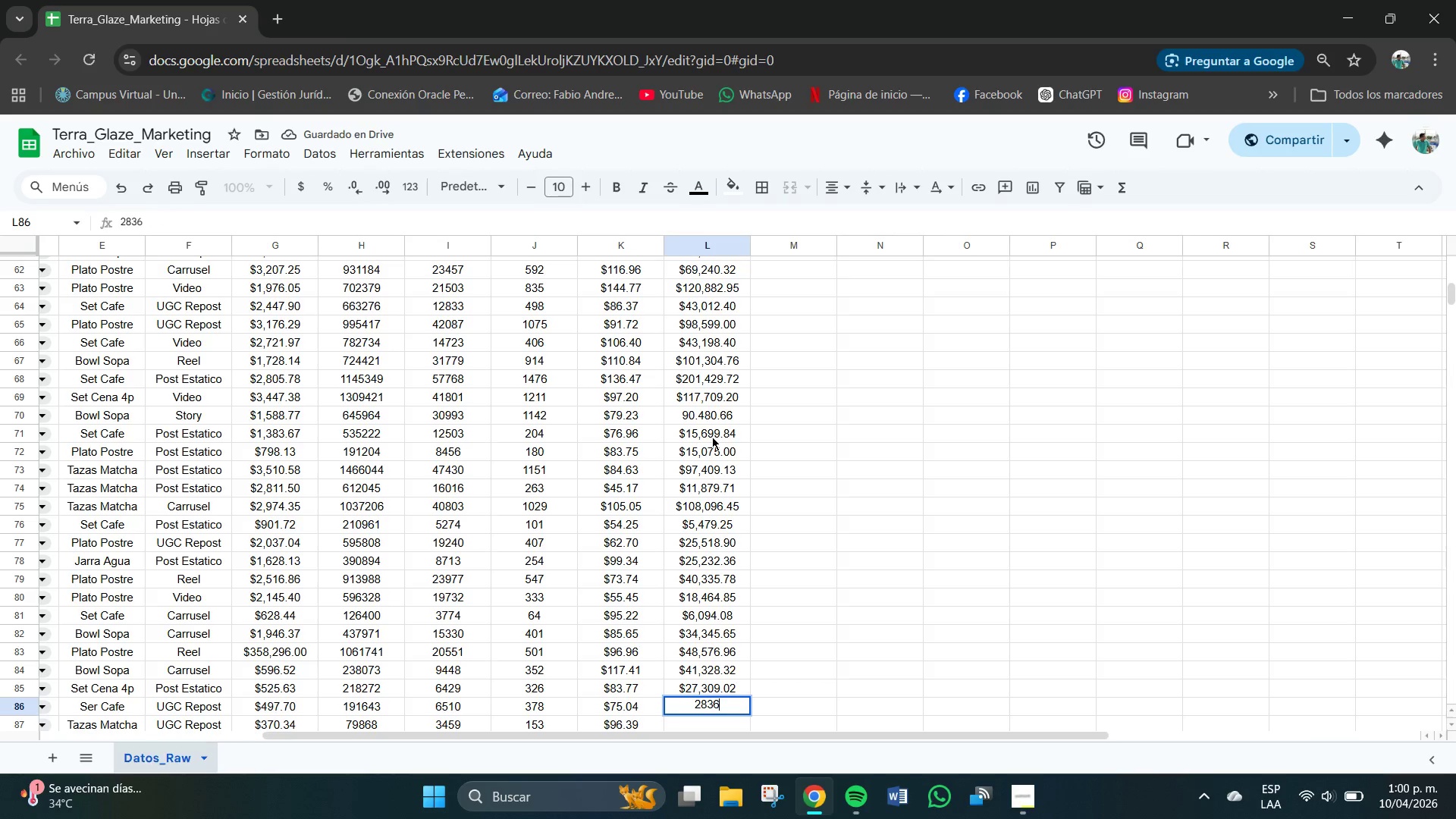 
key(Numpad5)
 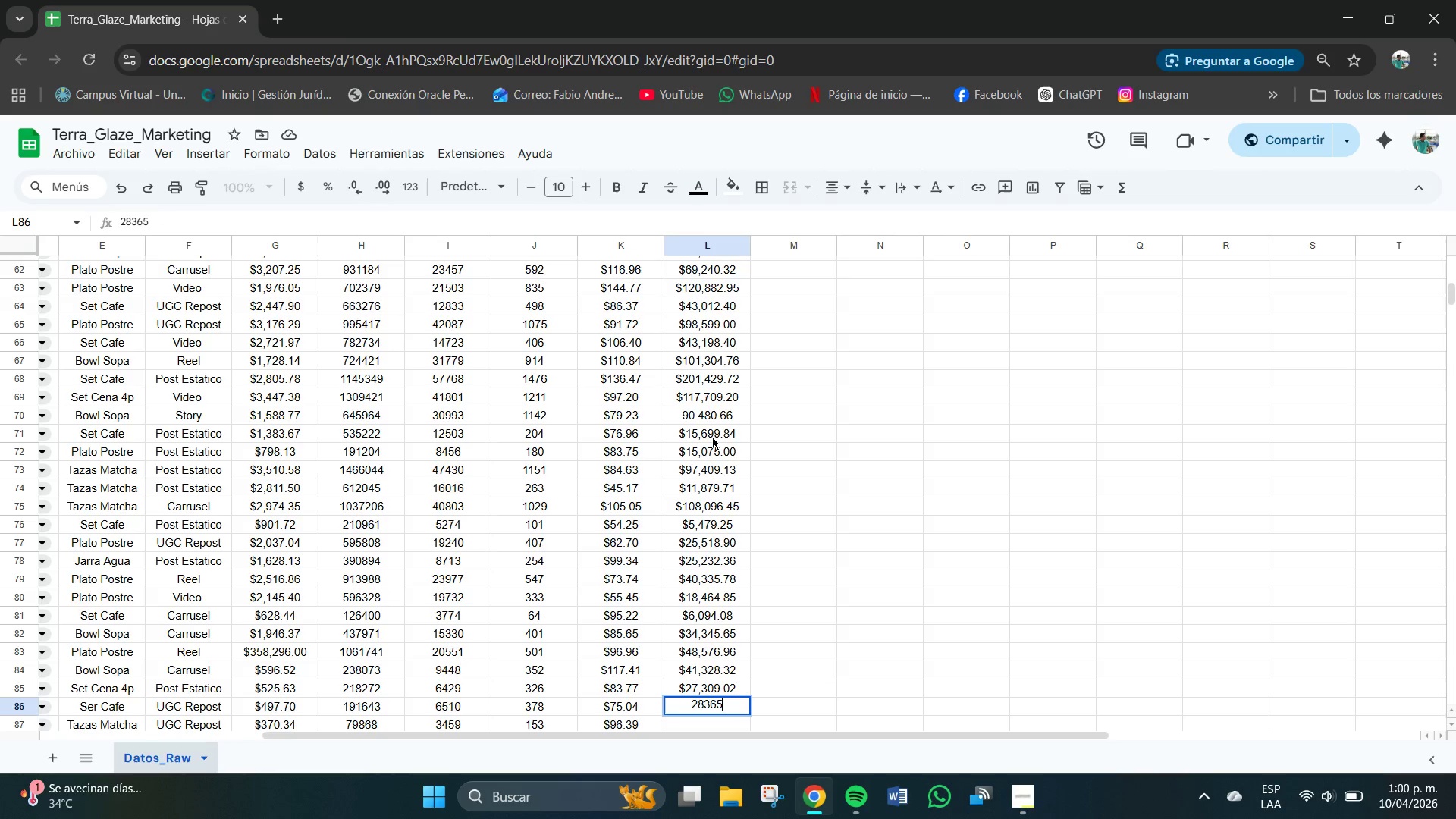 
key(NumpadDecimal)
 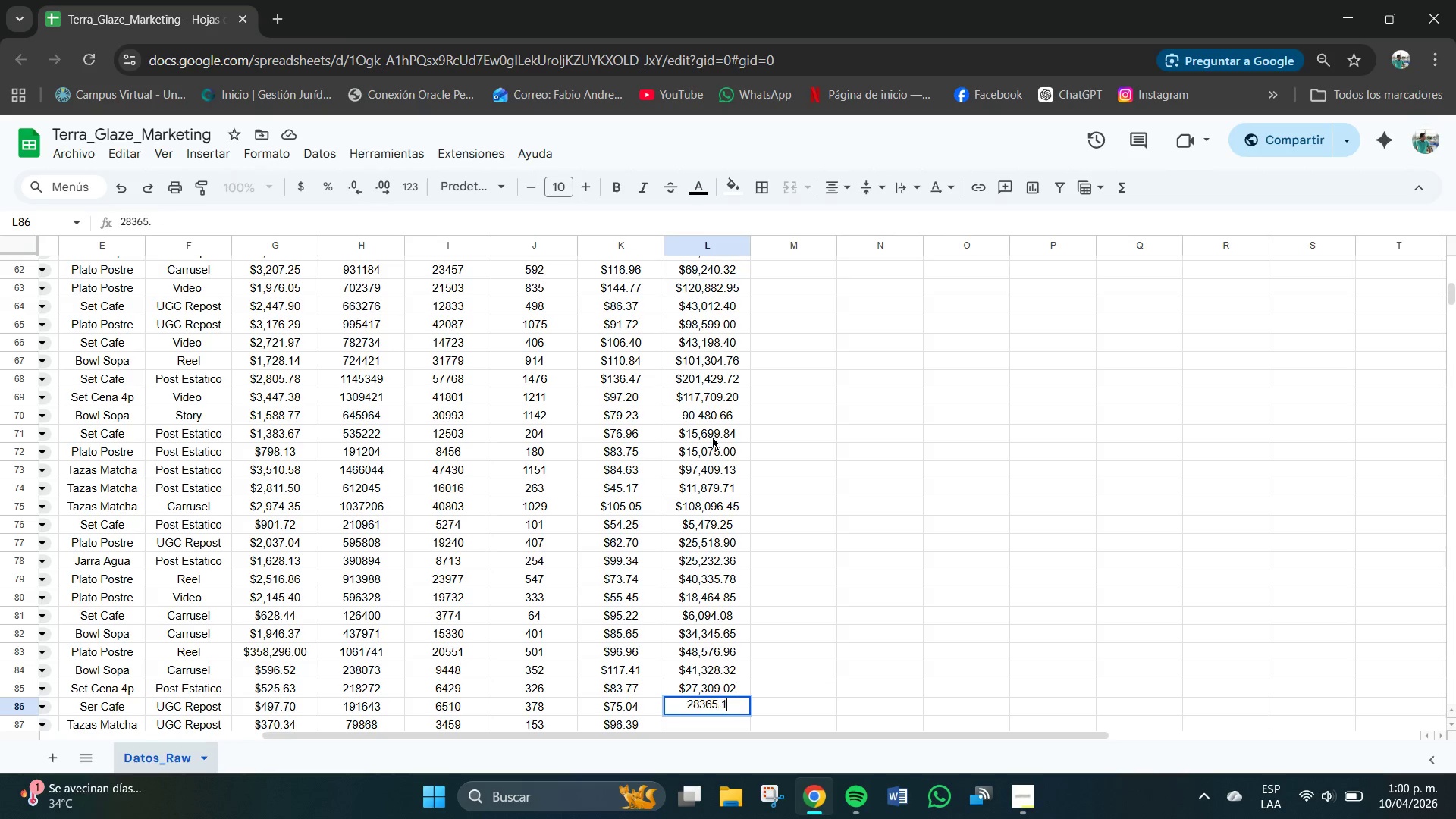 
key(Numpad1)
 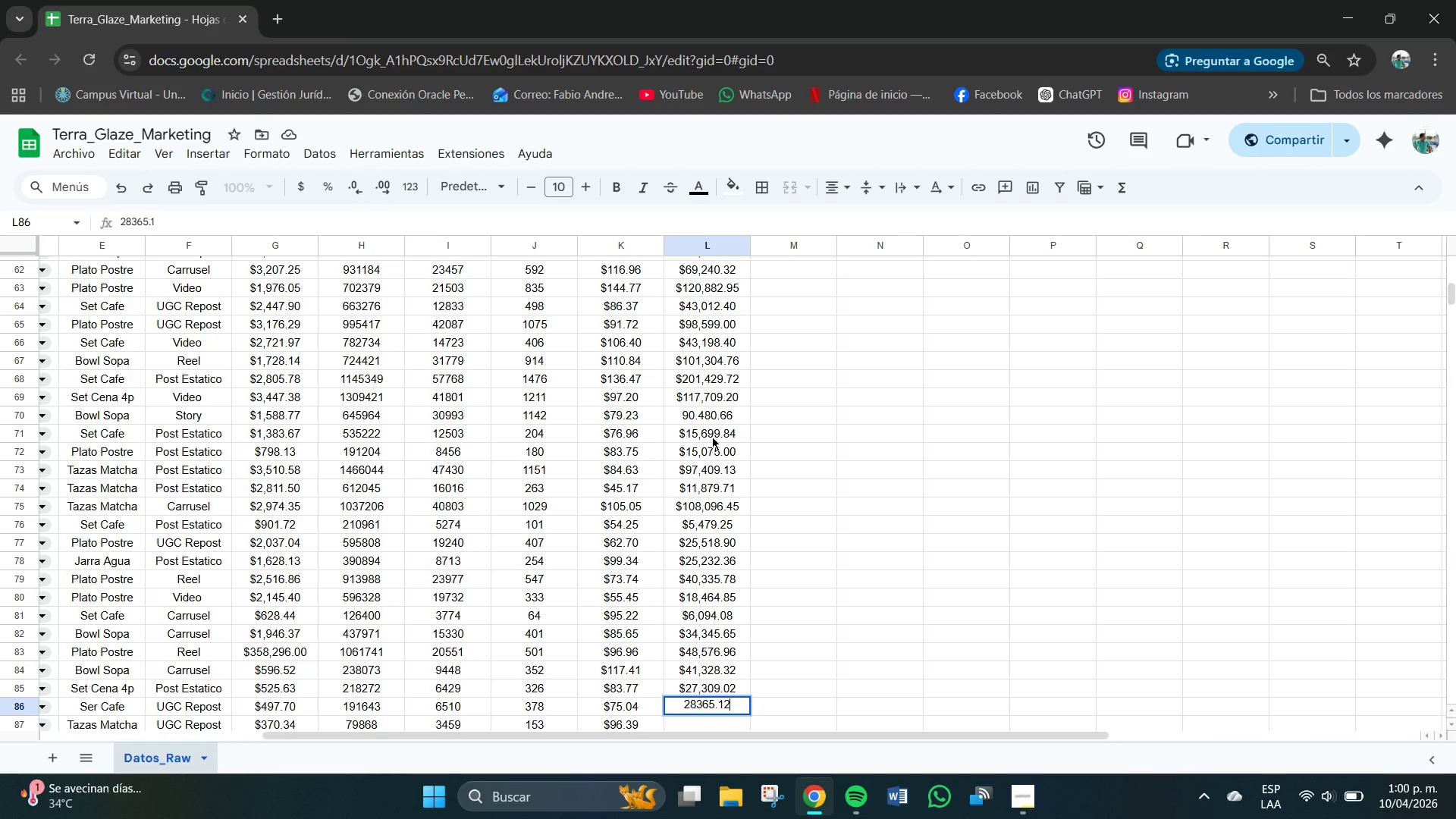 
key(Numpad2)
 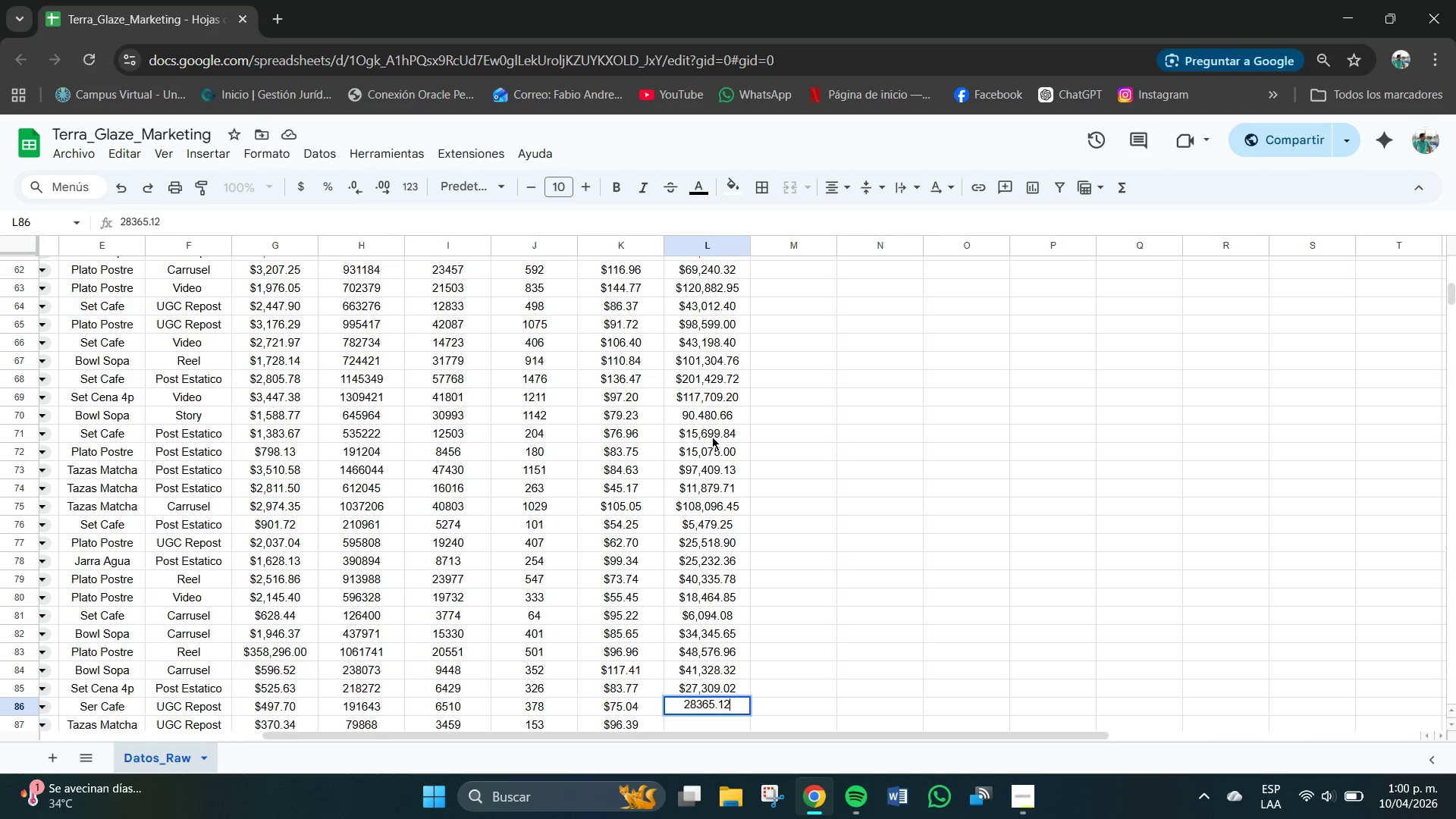 
key(NumpadEnter)
 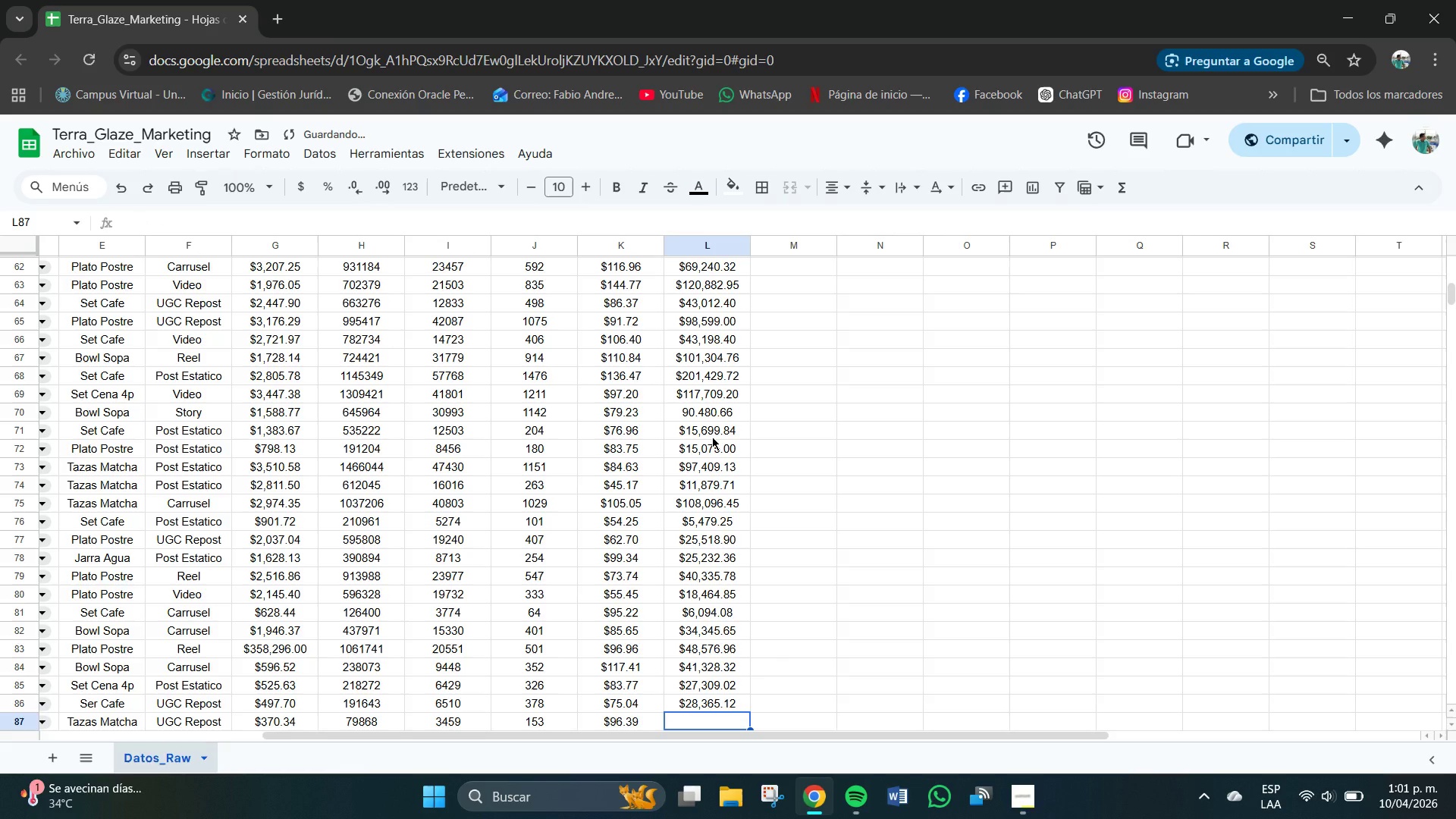 
key(Numpad1)
 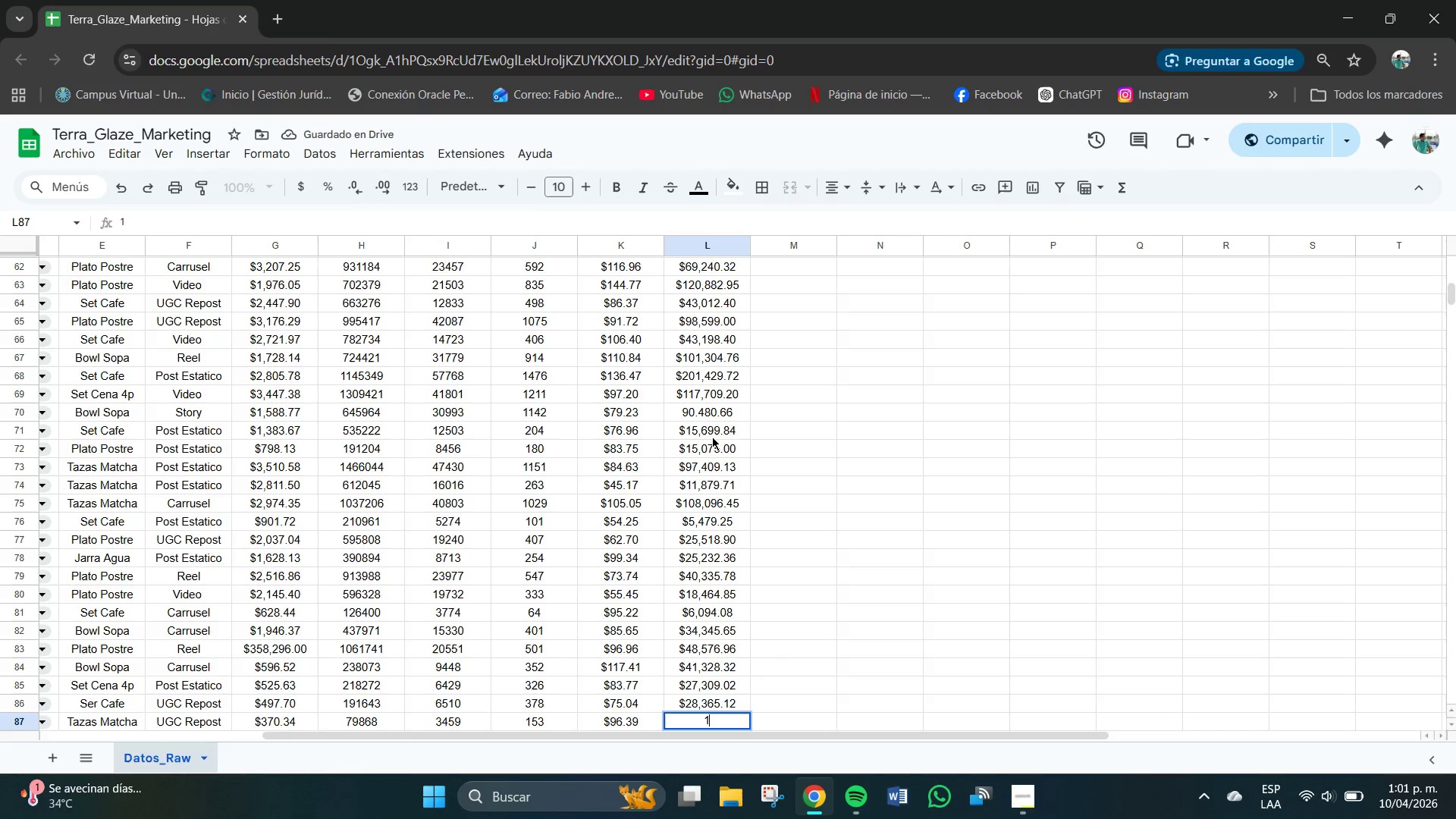 
key(Numpad4)
 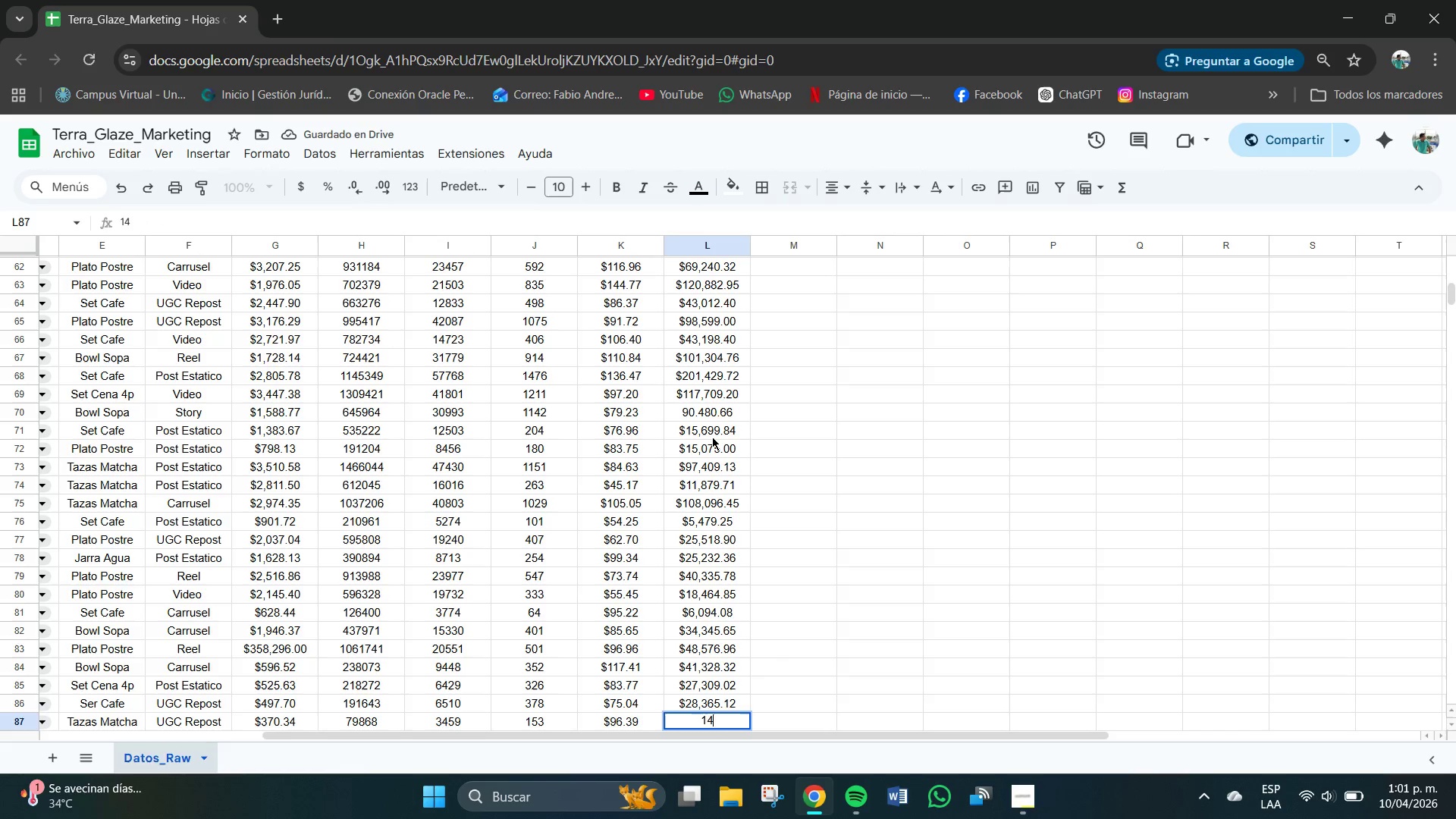 
key(Numpad7)
 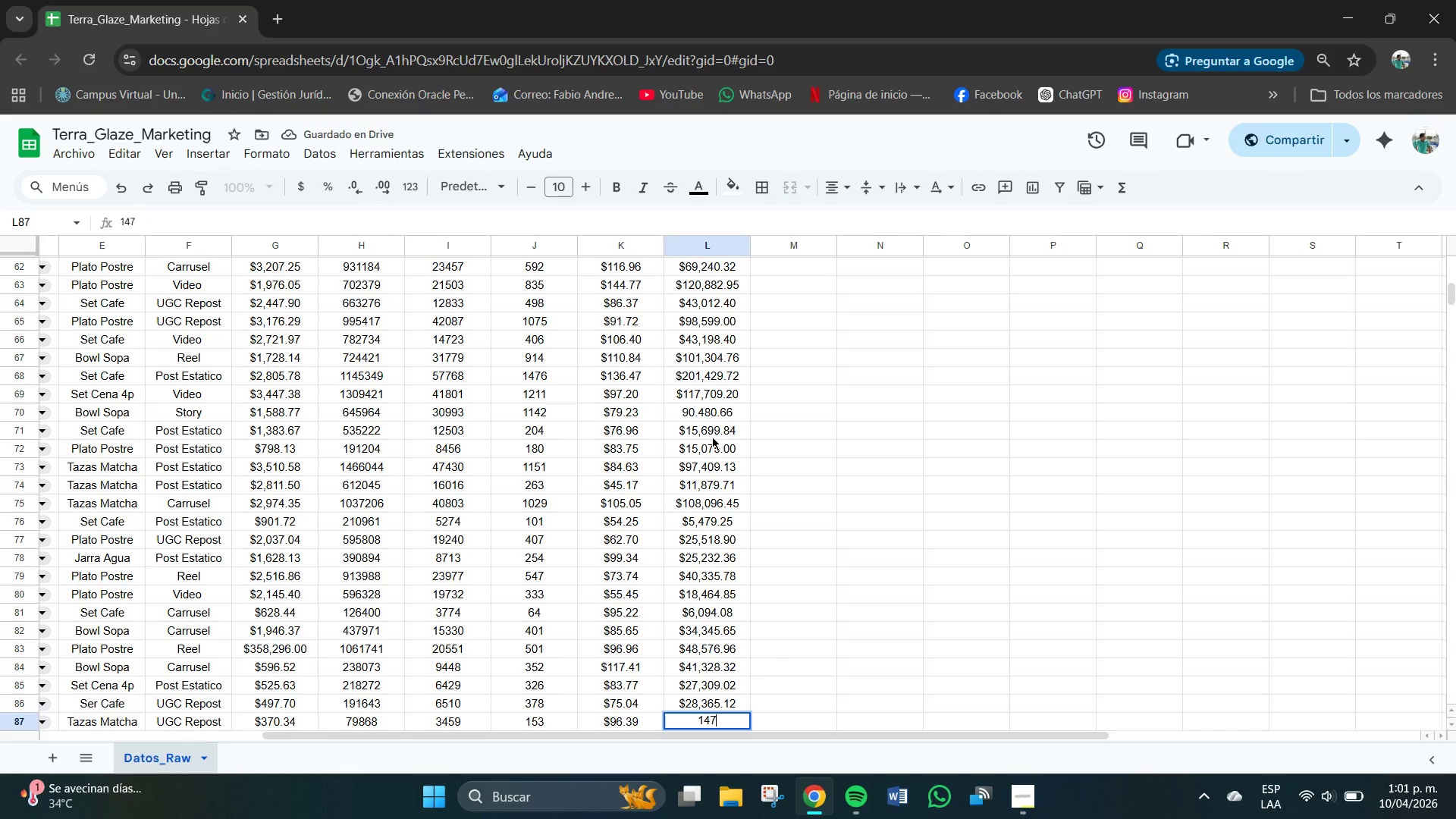 
key(Numpad6)
 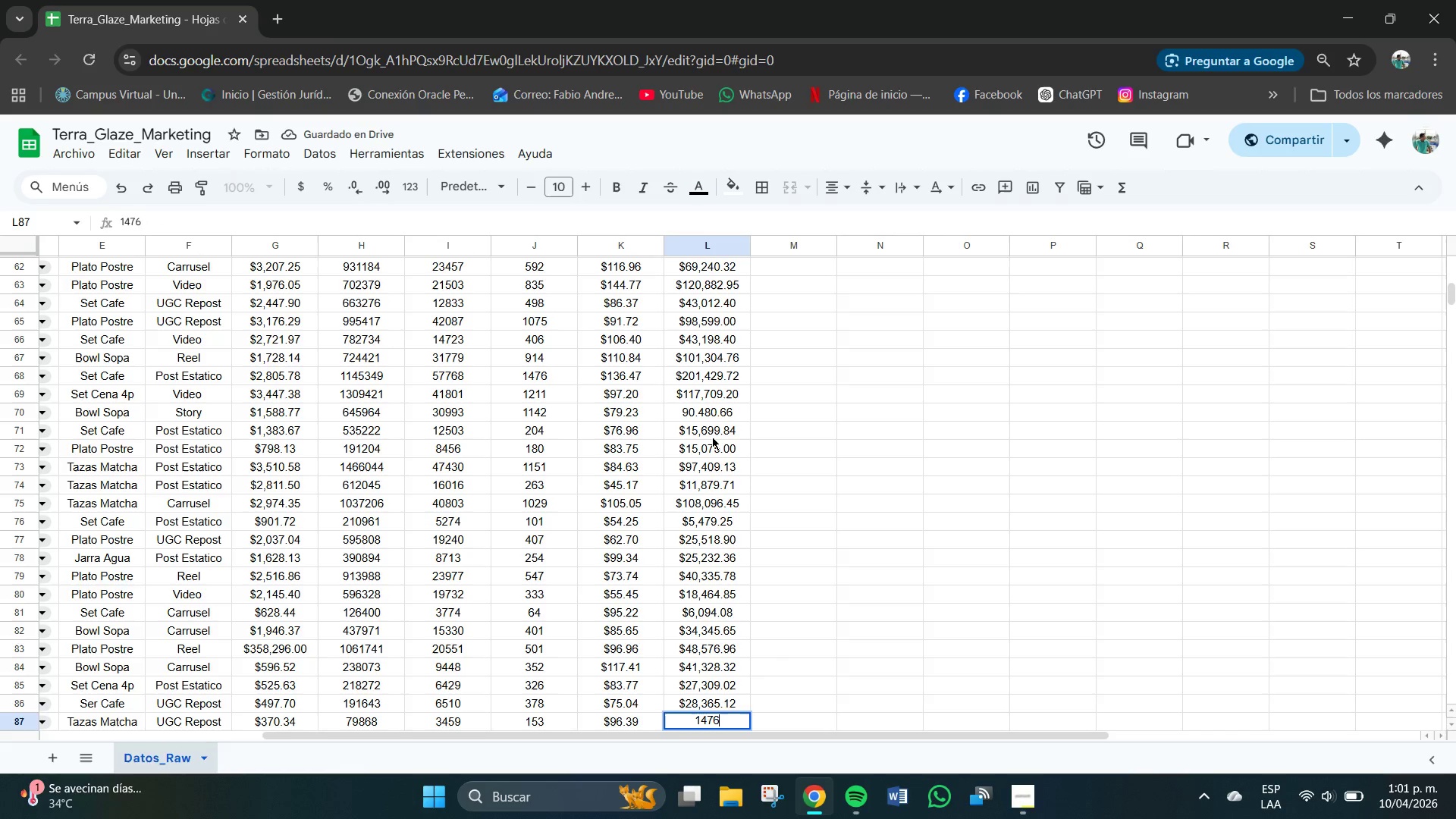 
key(Numpad4)
 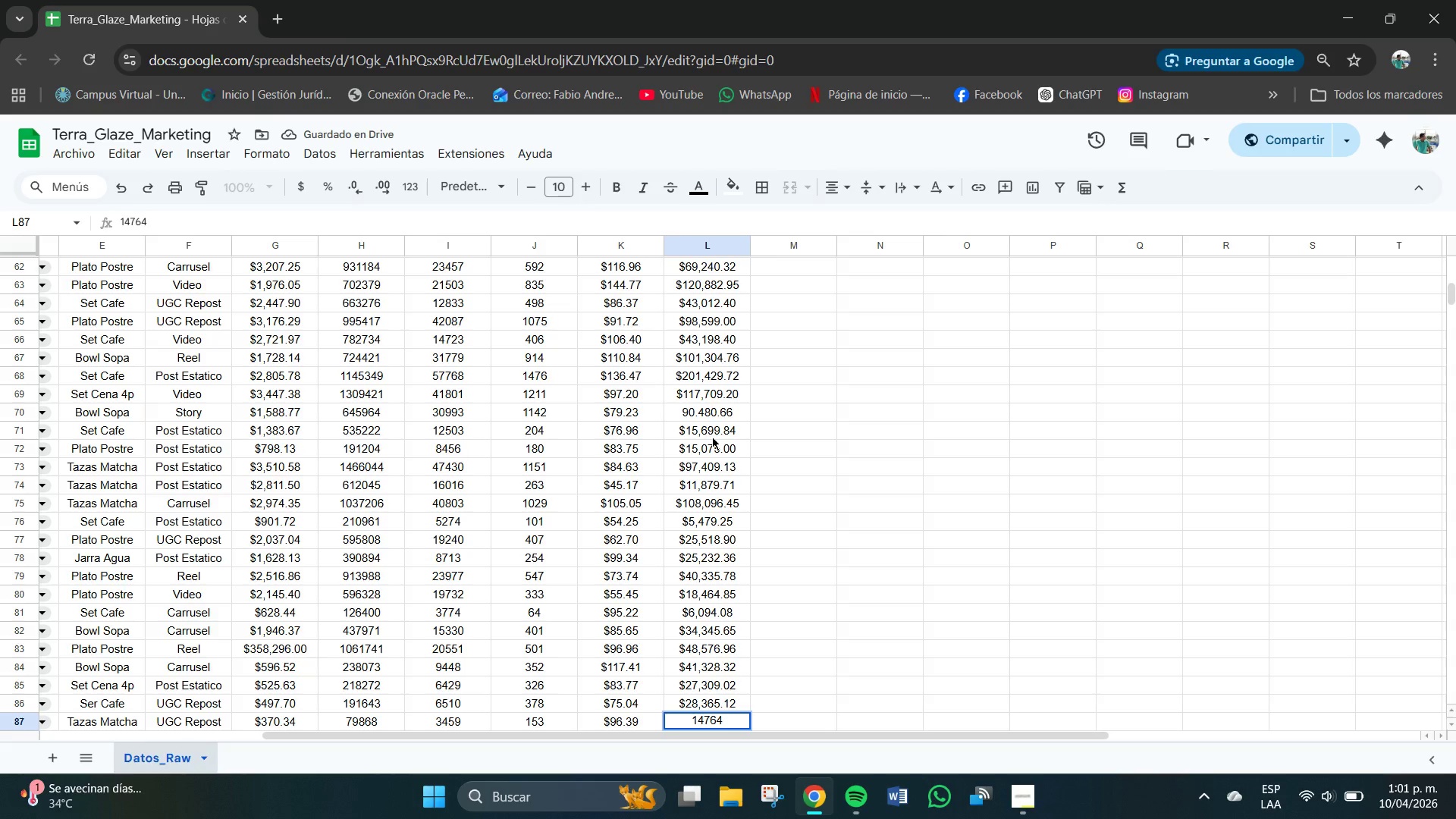 
key(Backspace)
 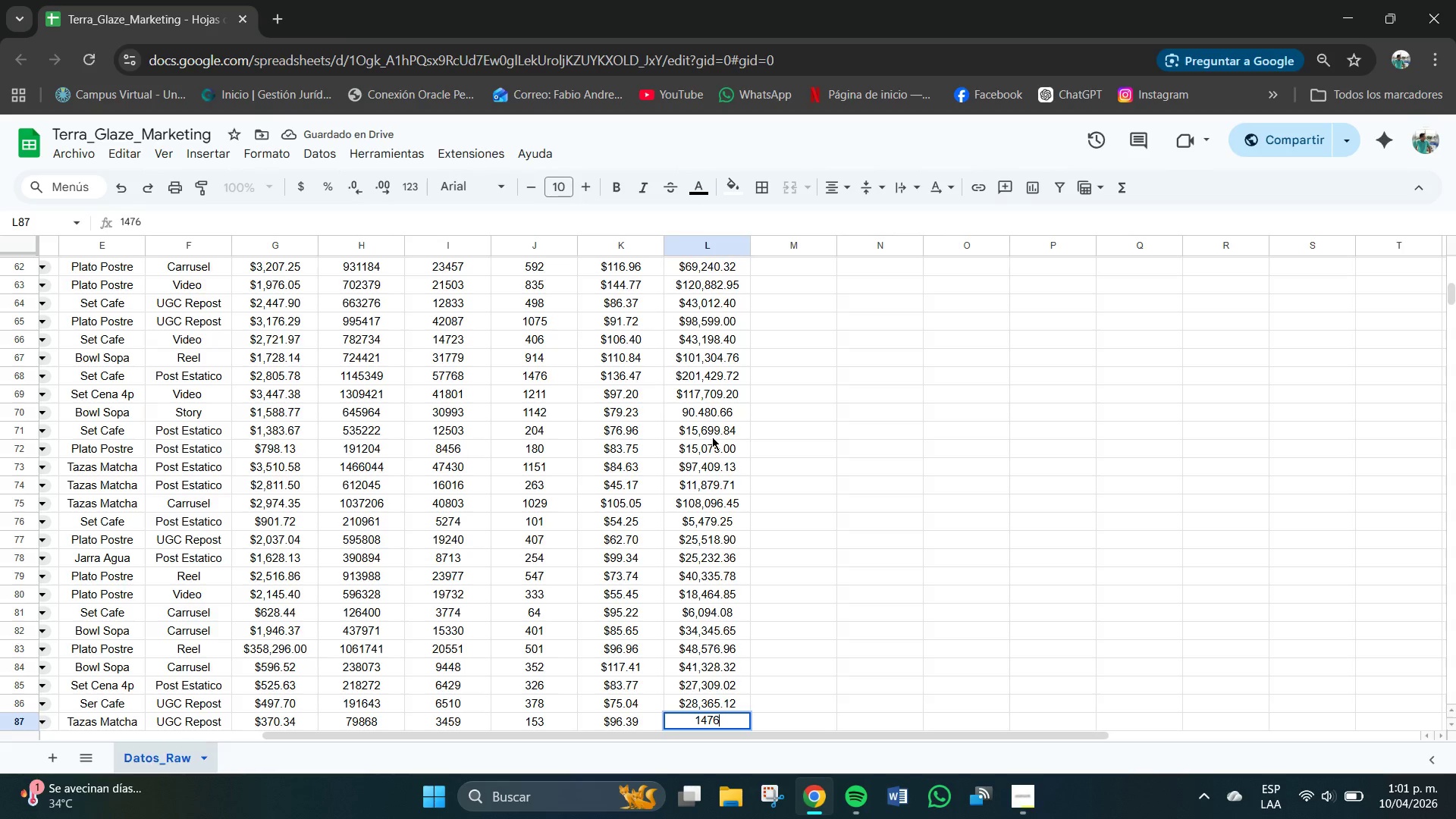 
key(Numpad7)
 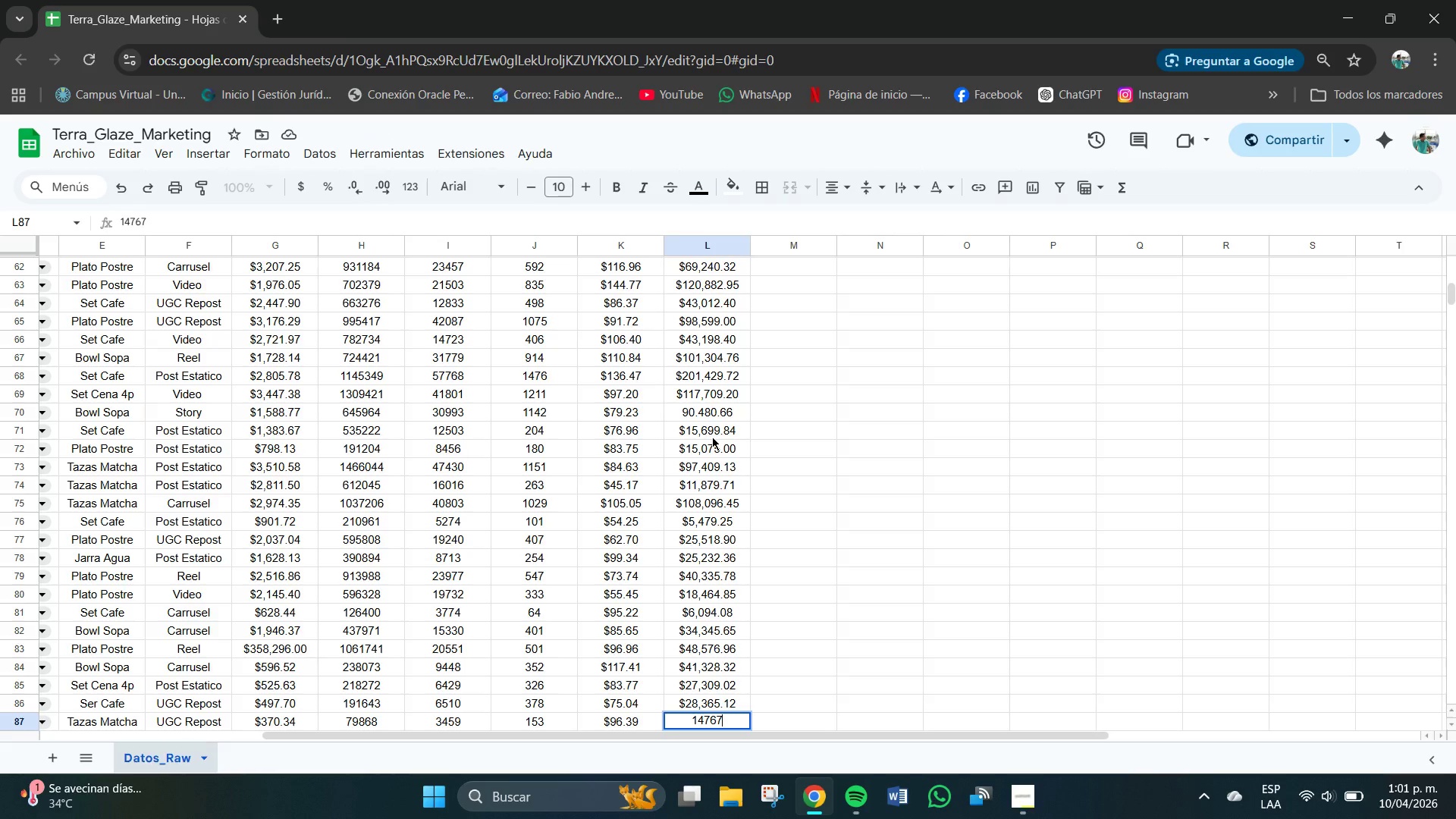 
key(Backspace)
 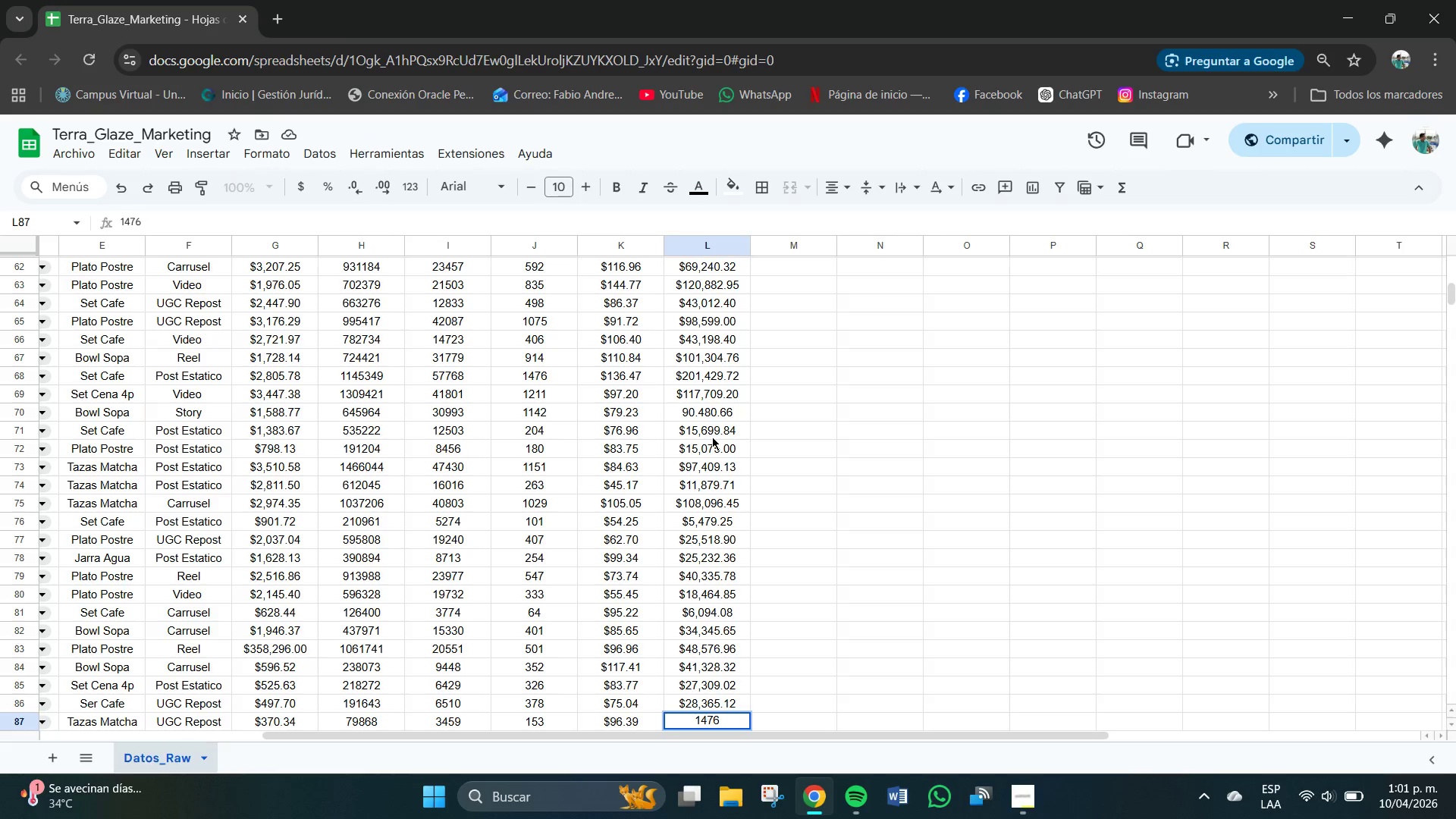 
key(Backspace)
 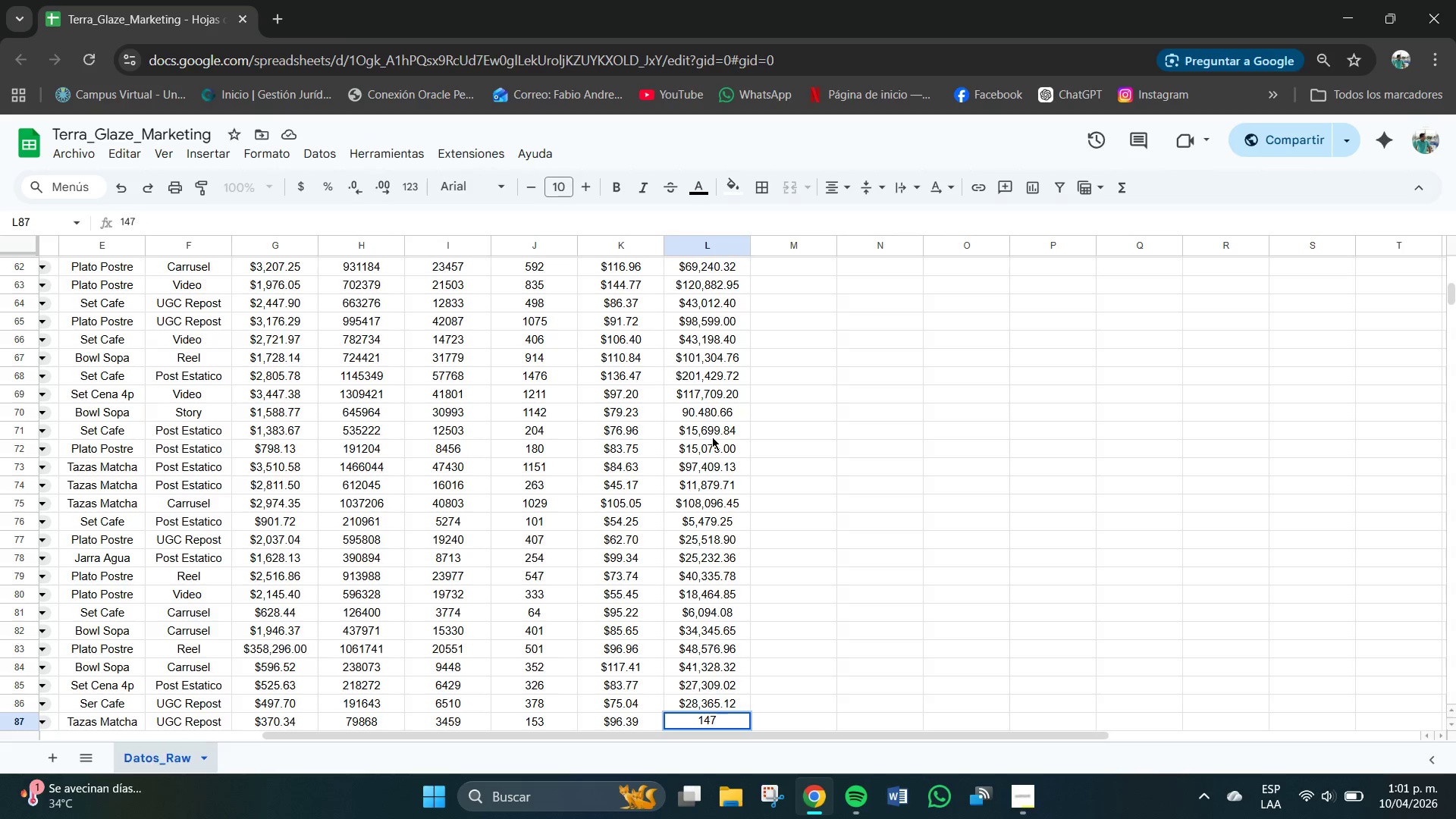 
key(Numpad4)
 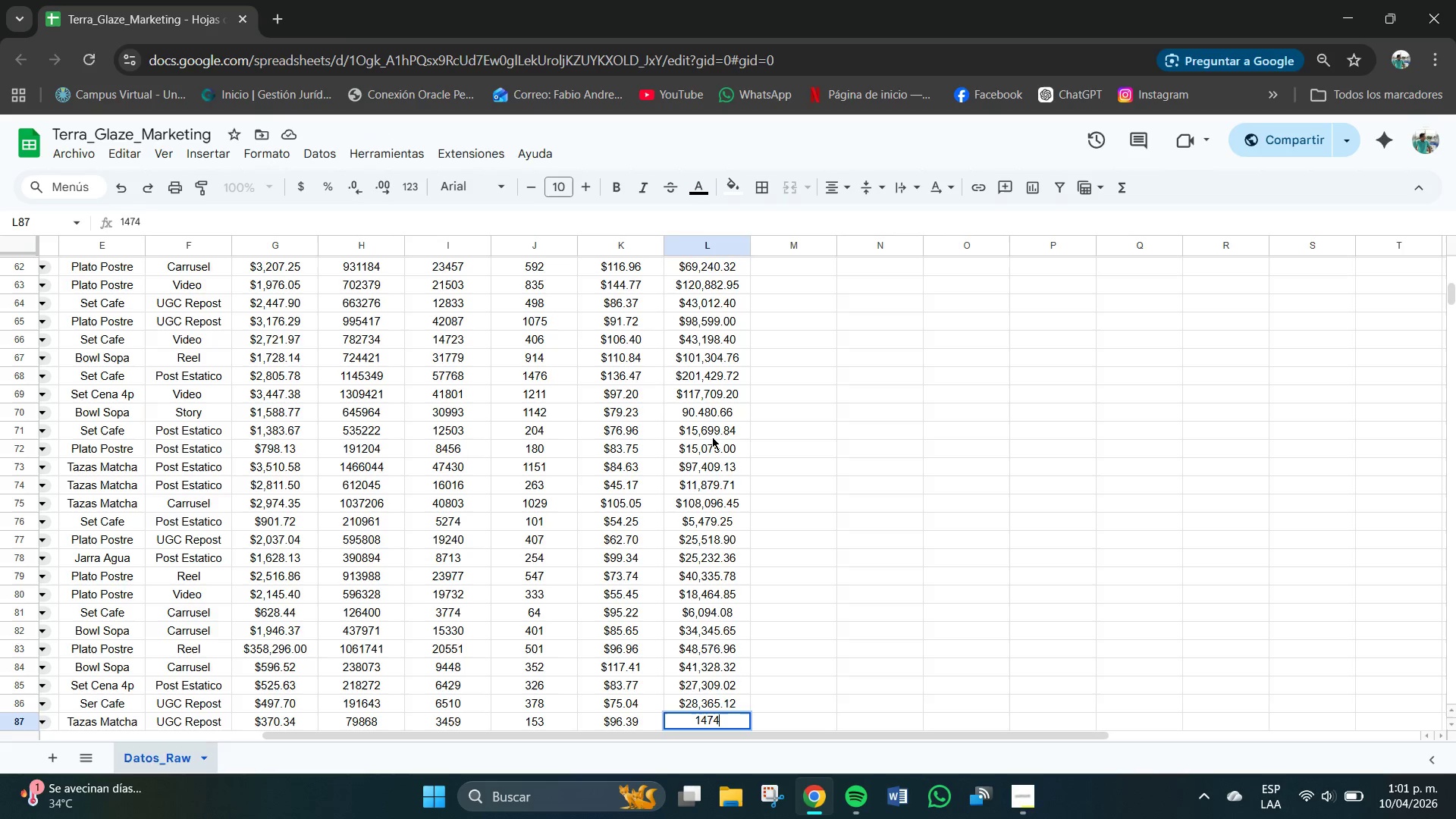 
key(Numpad7)
 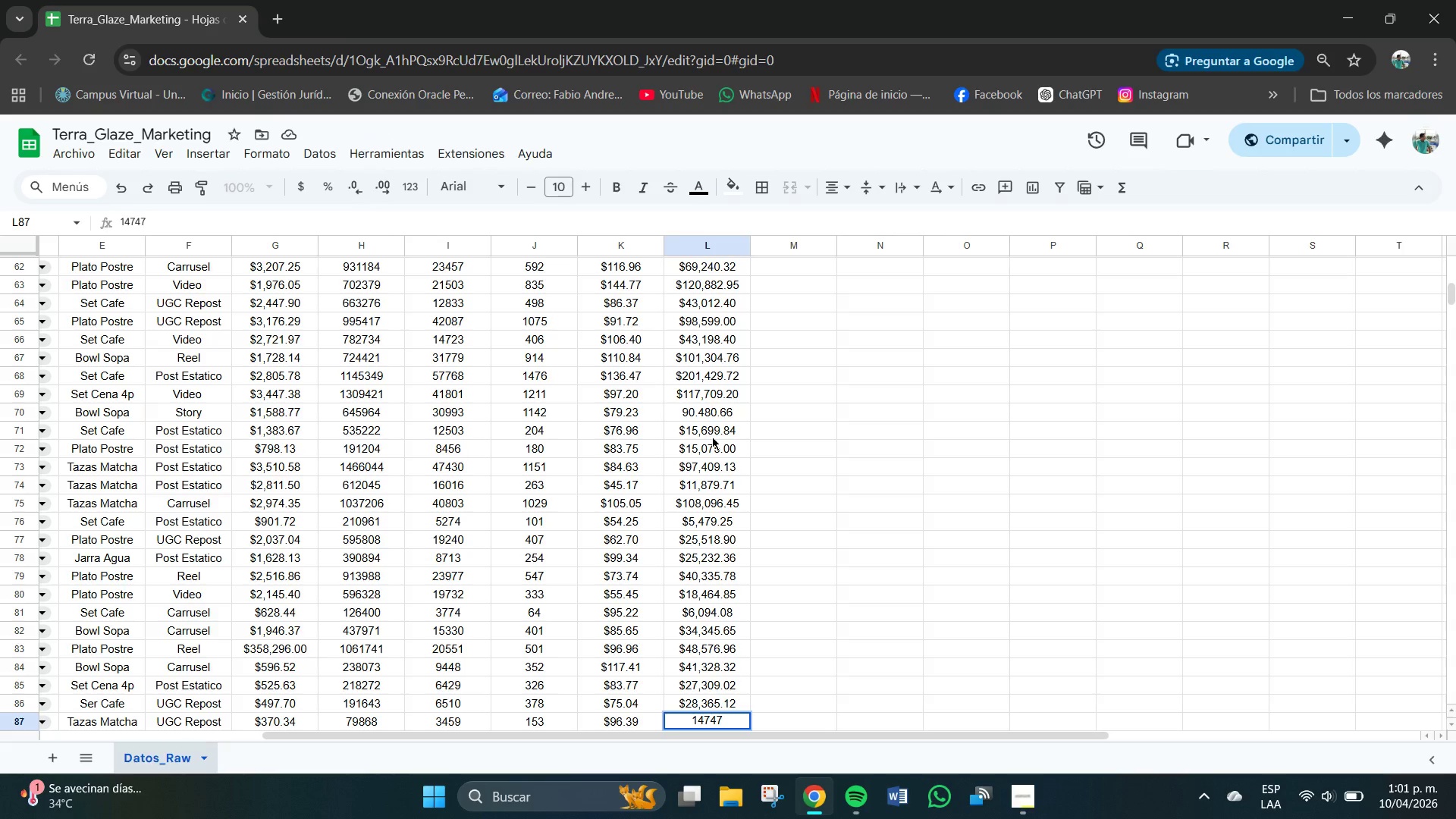 
key(NumpadDecimal)
 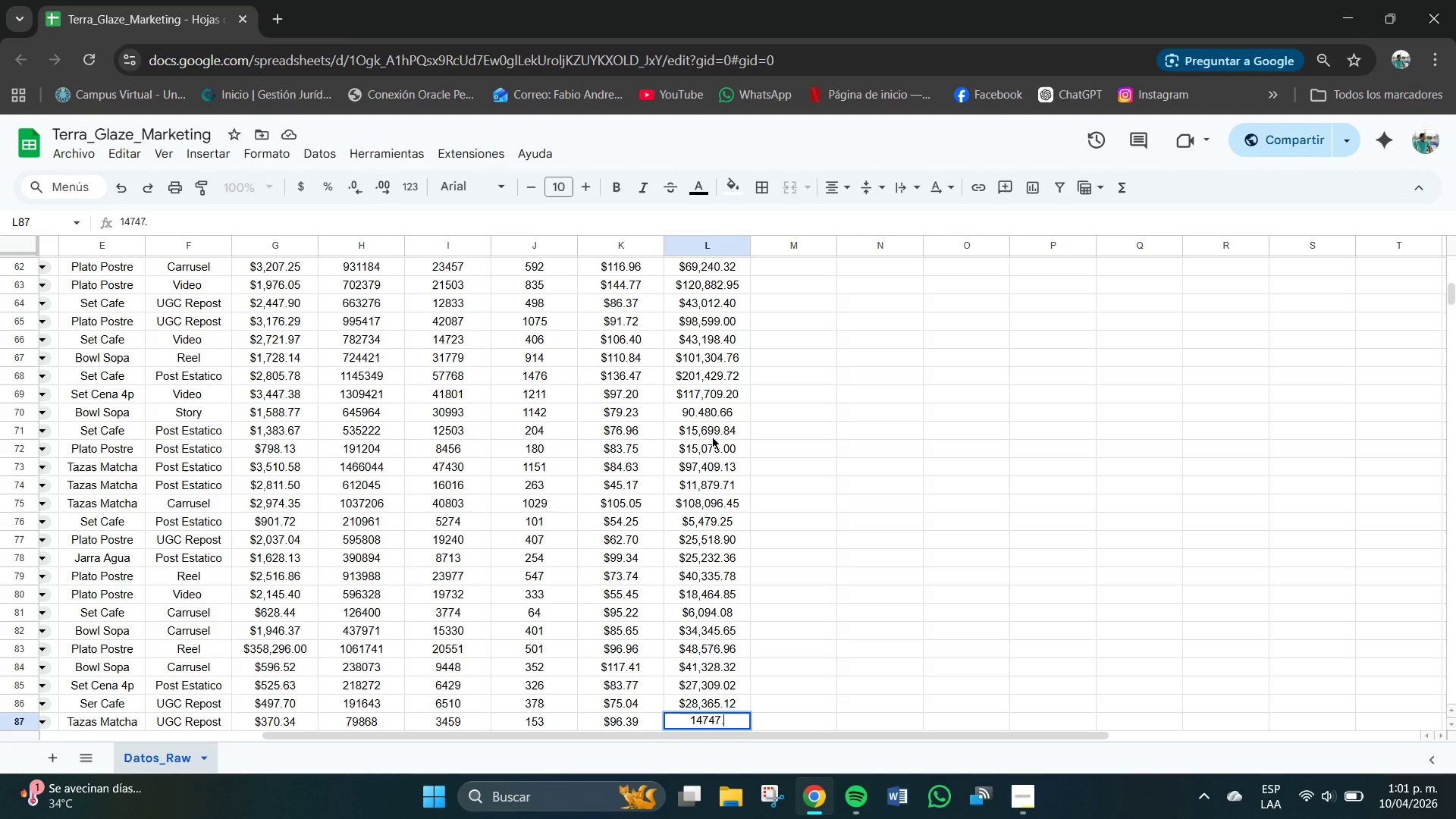 
key(Numpad6)
 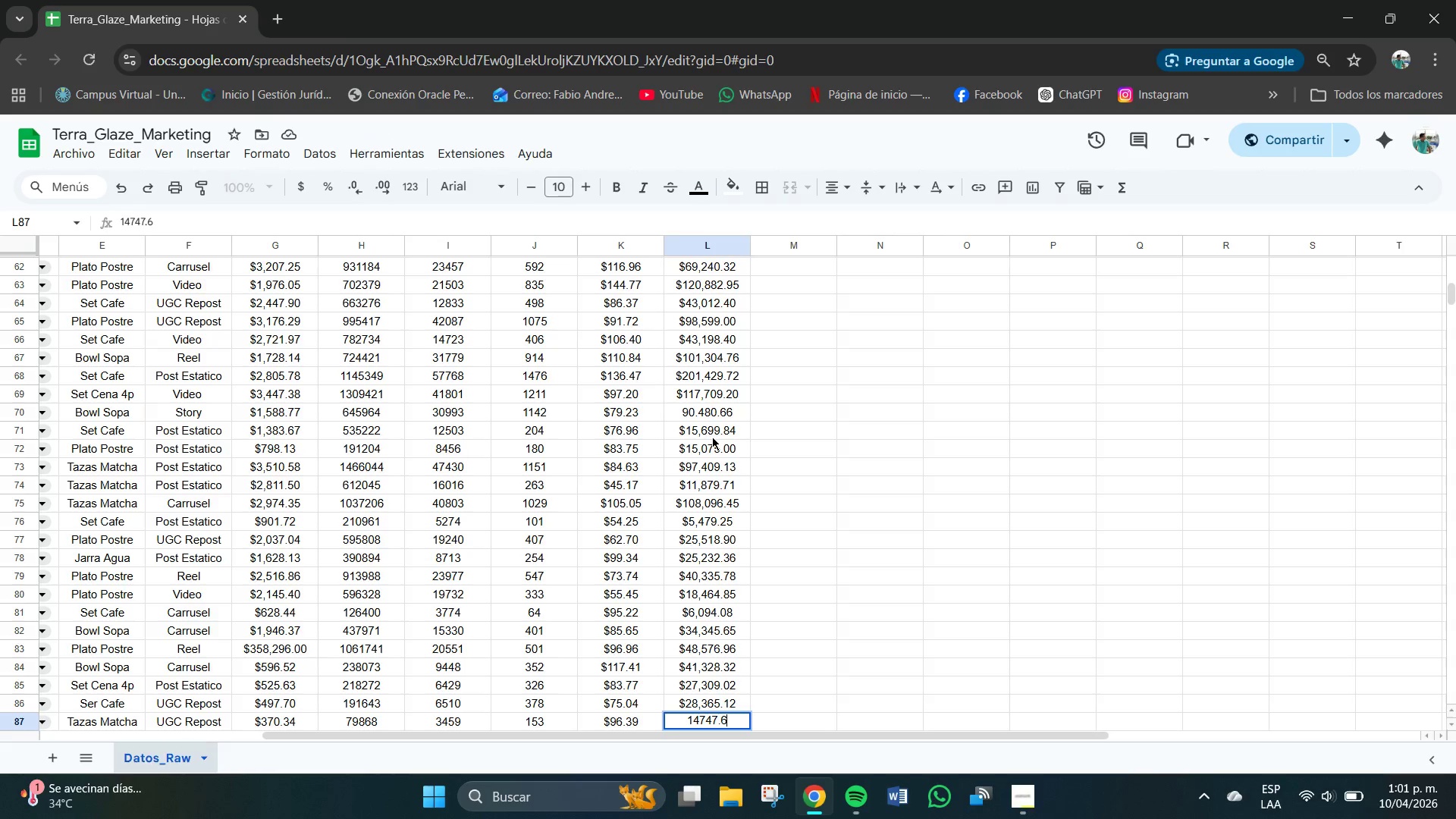 
key(Numpad7)
 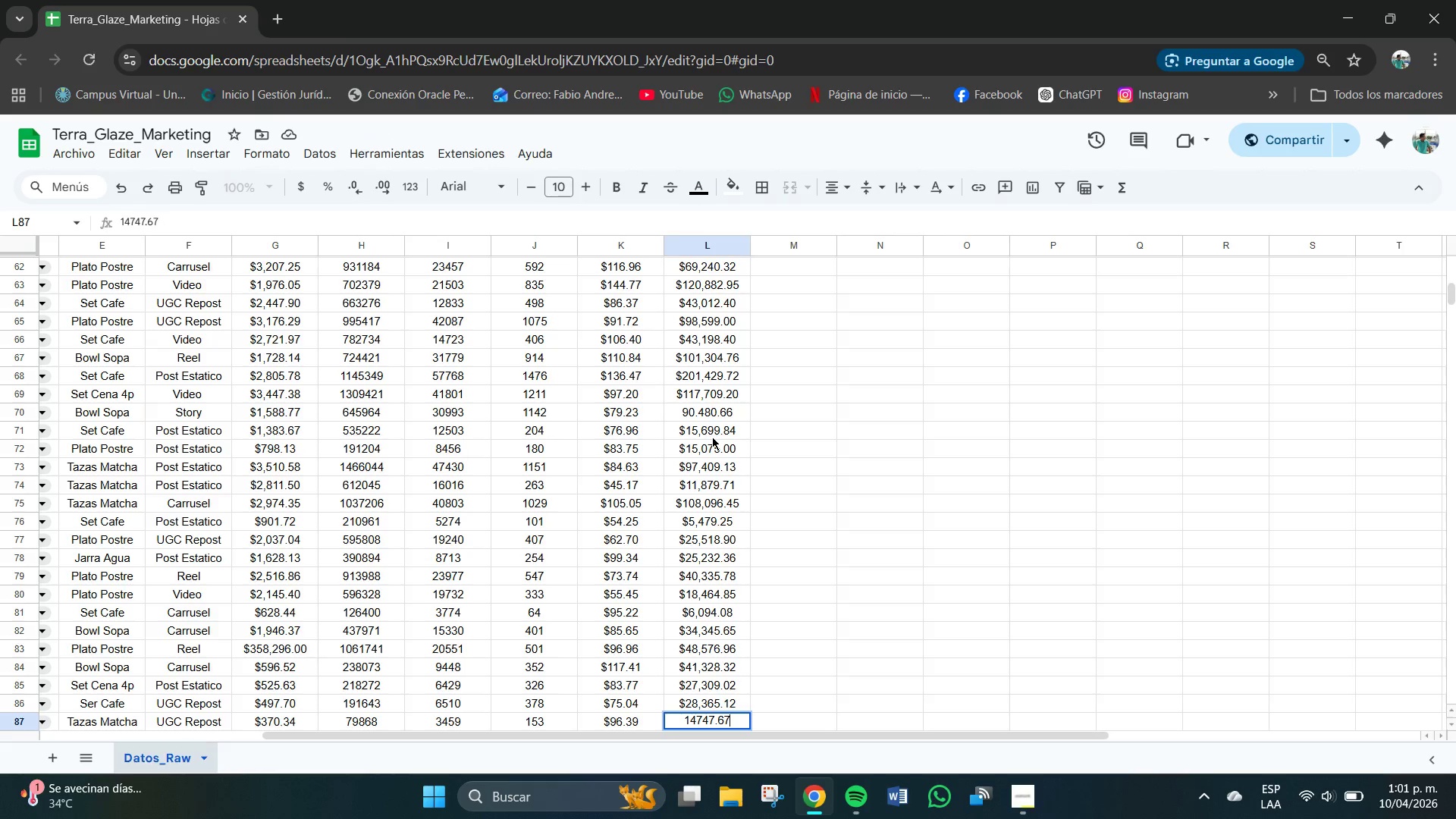 
key(NumpadEnter)
 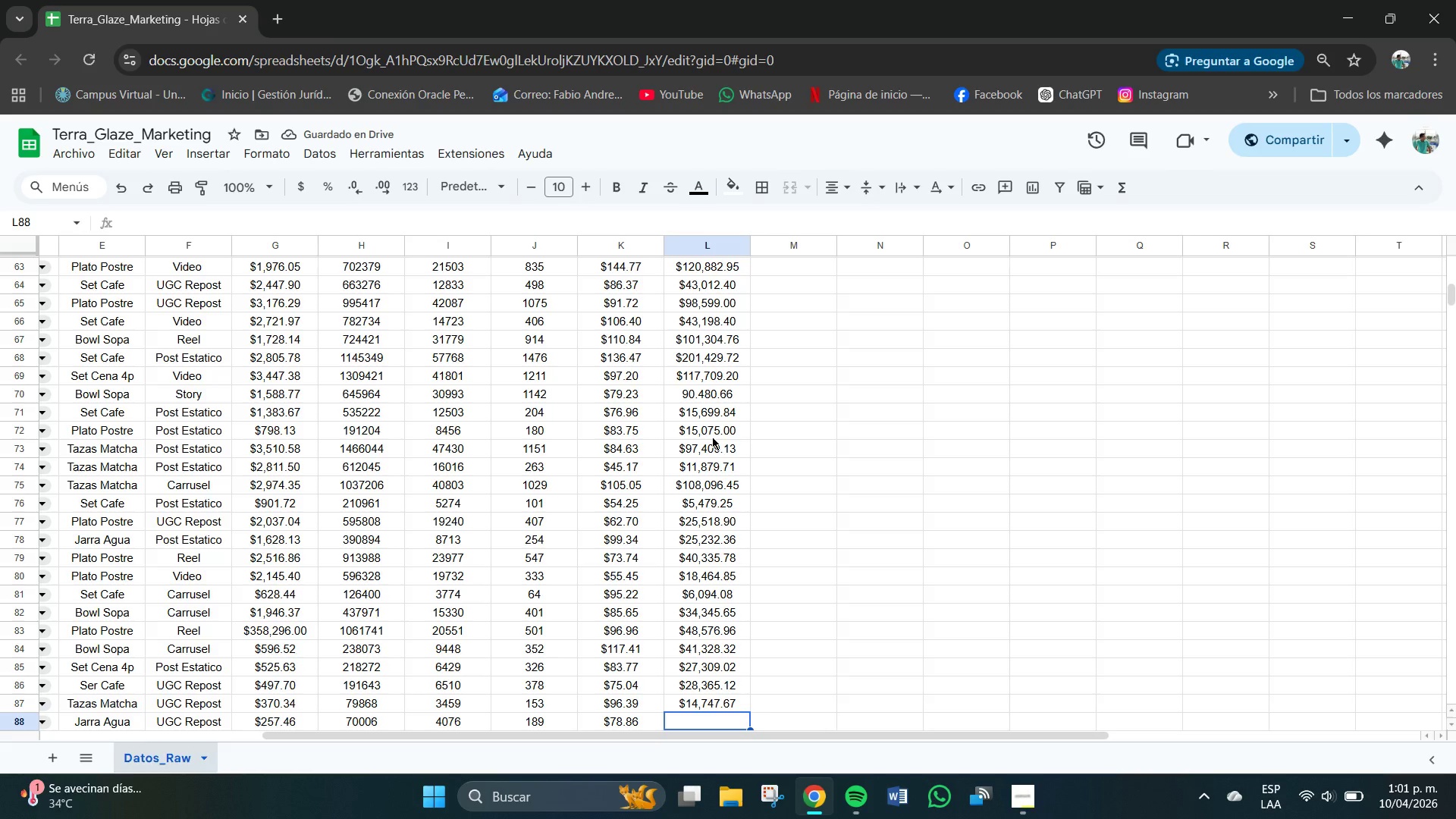 
wait(6.88)
 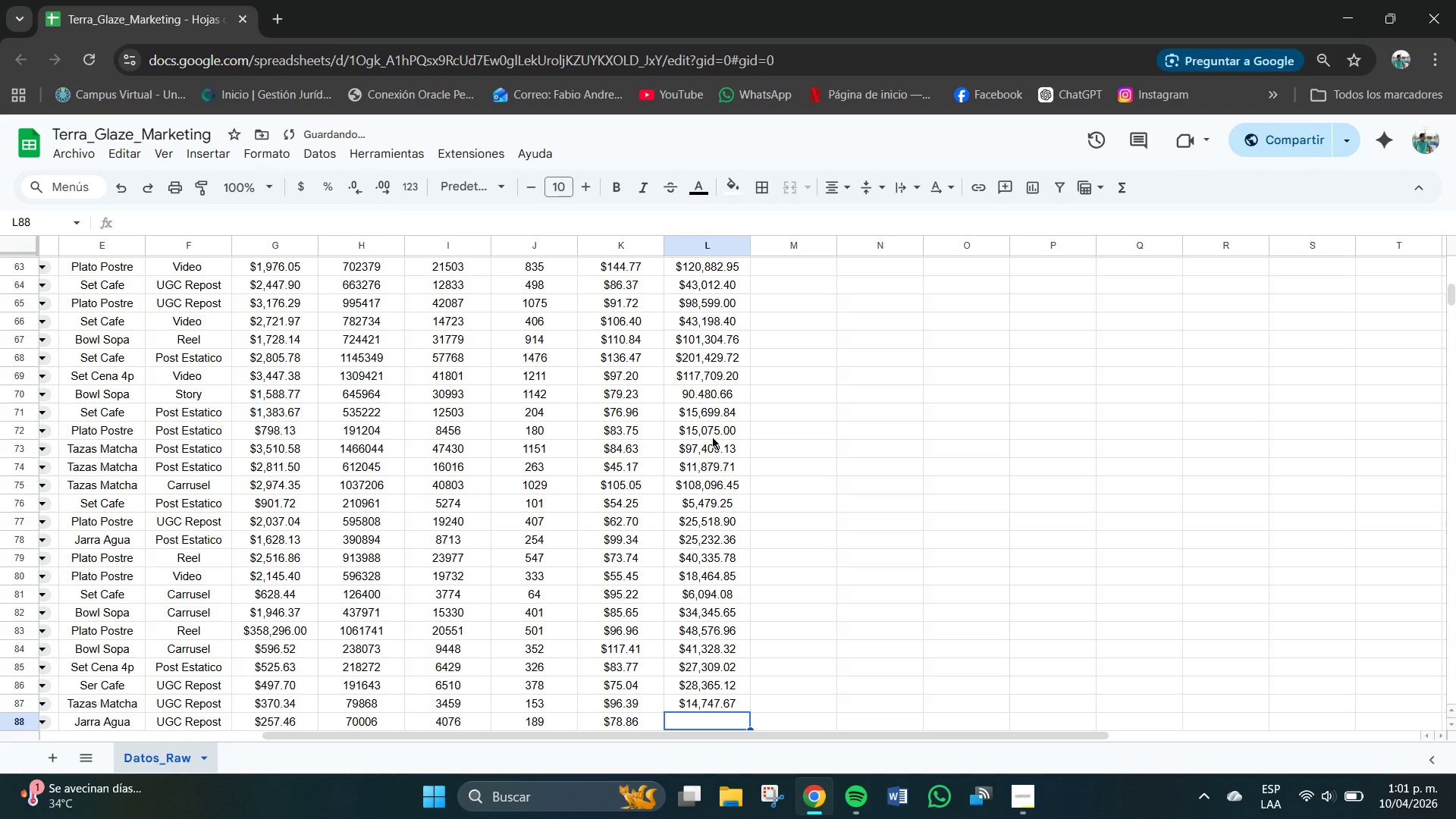 
key(Numpad1)
 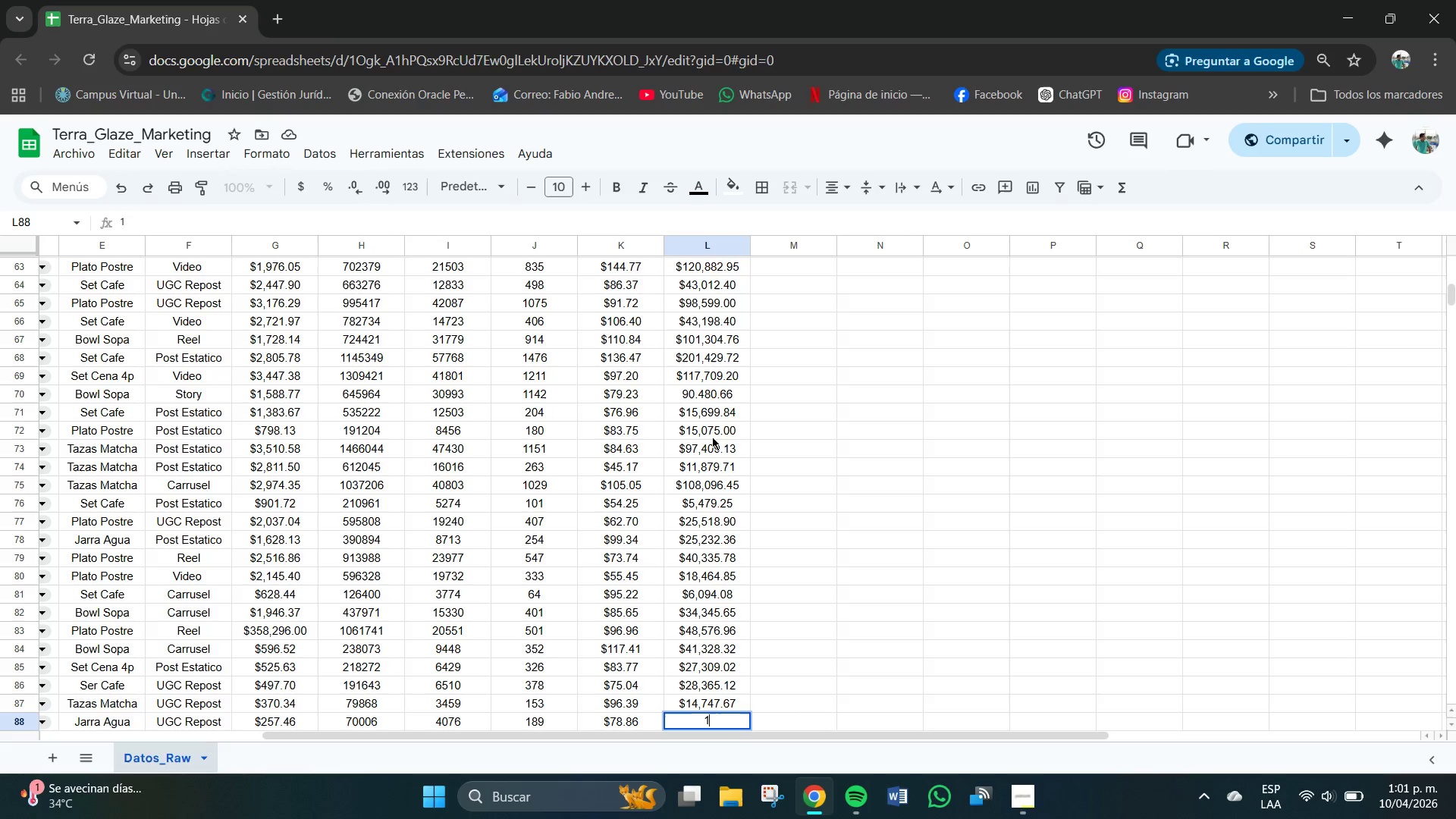 
key(Numpad4)
 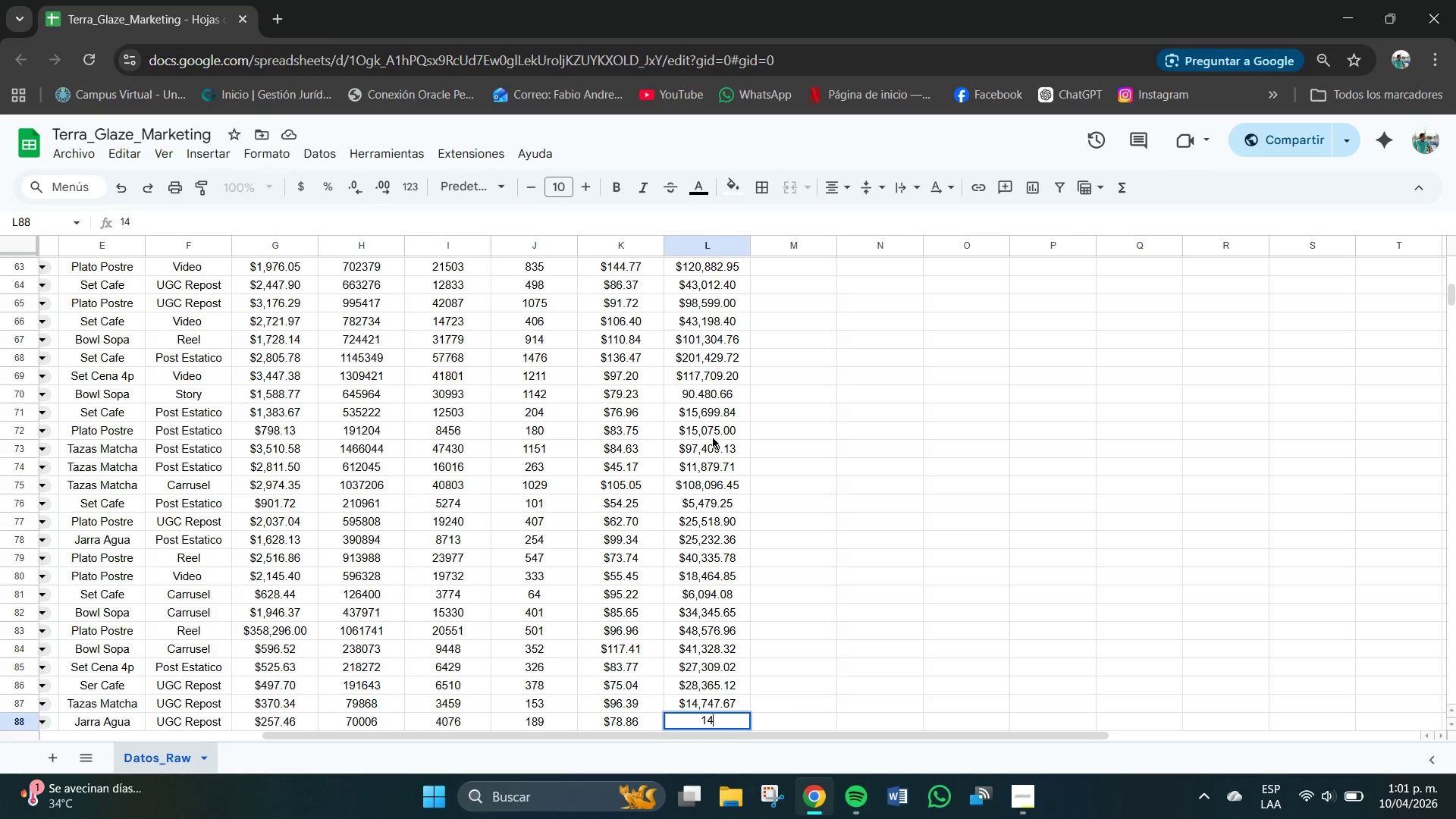 
key(Numpad9)
 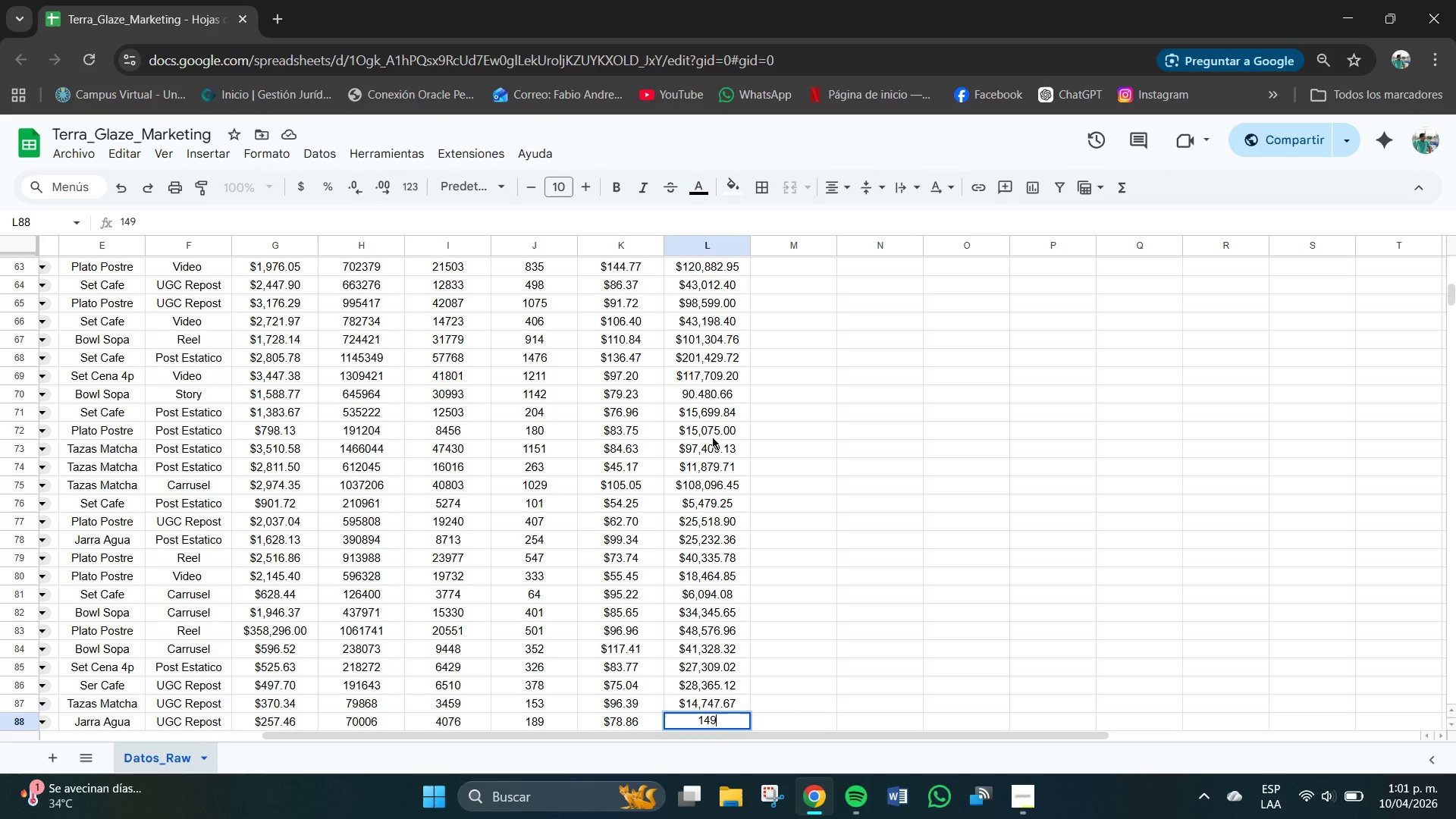 
key(Numpad0)
 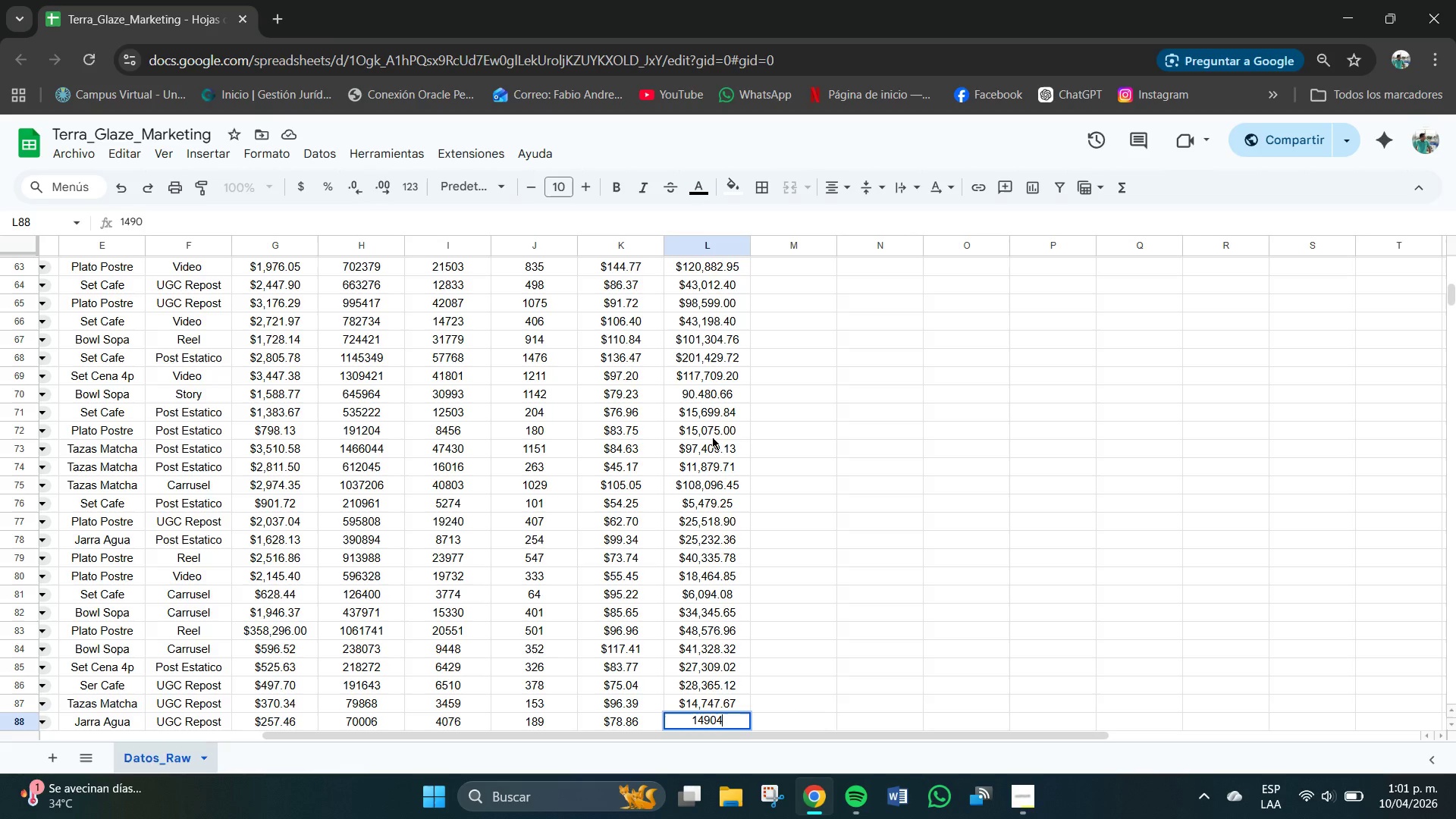 
key(Numpad4)
 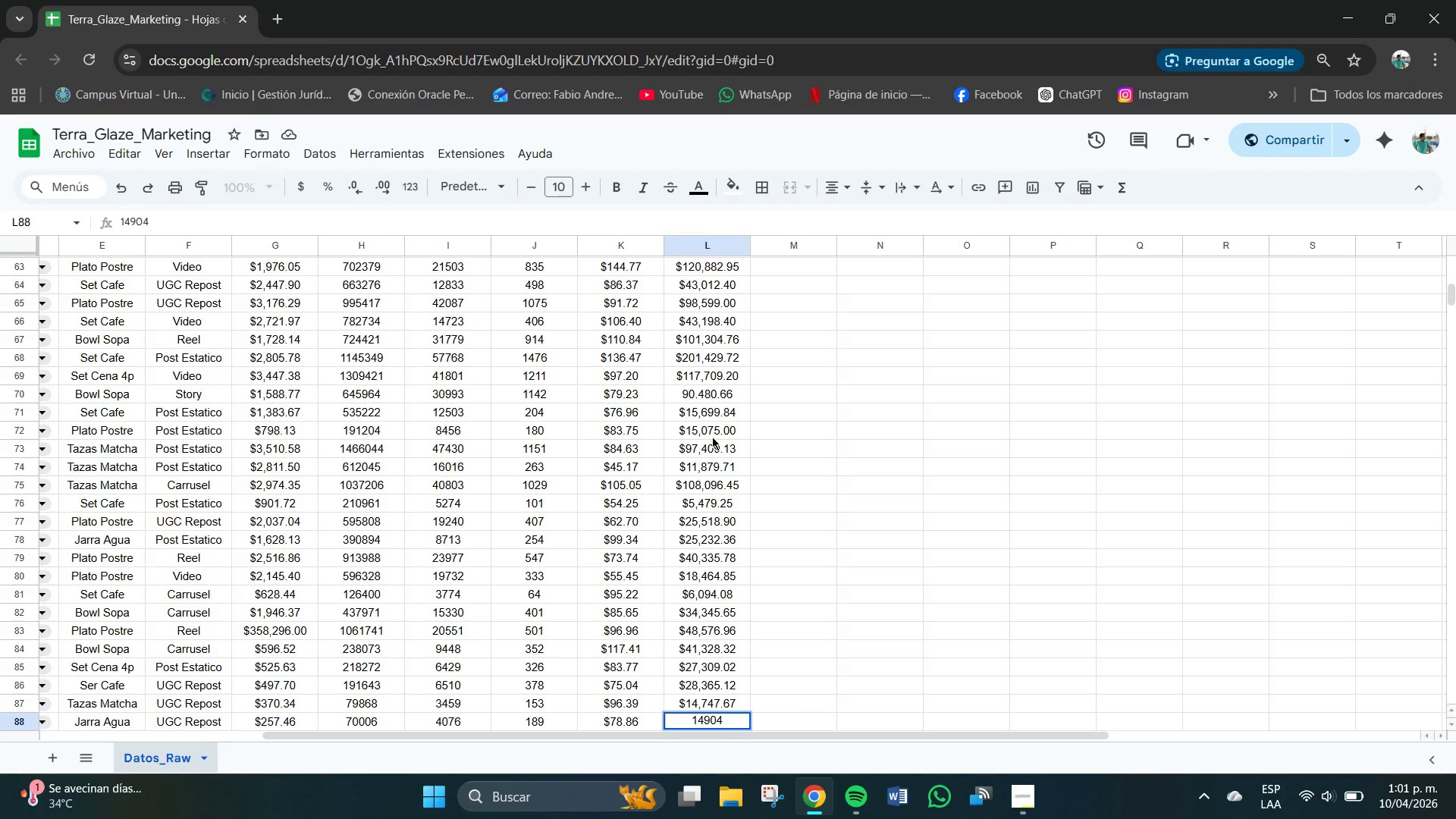 
key(NumpadDecimal)
 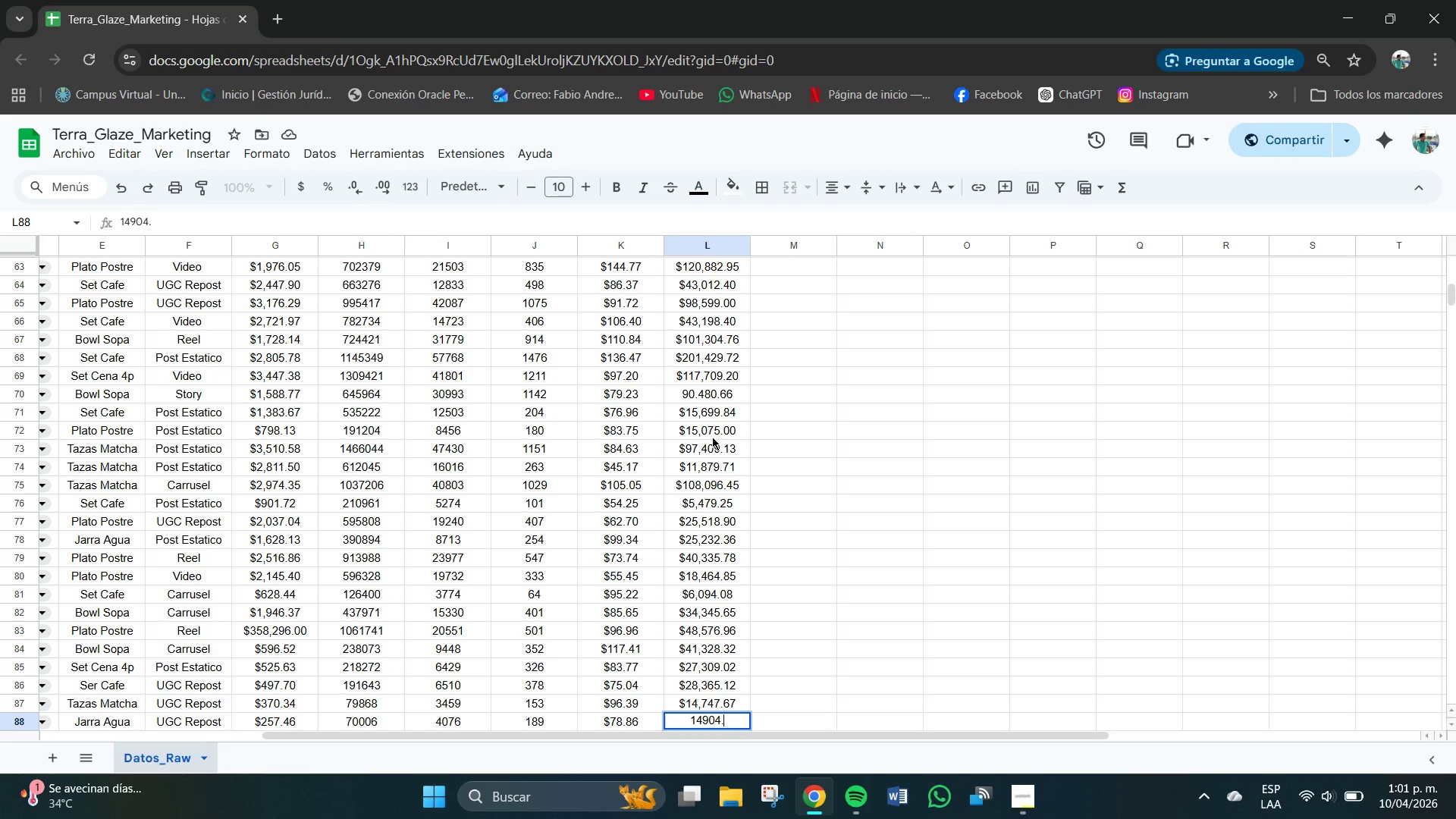 
key(Numpad5)
 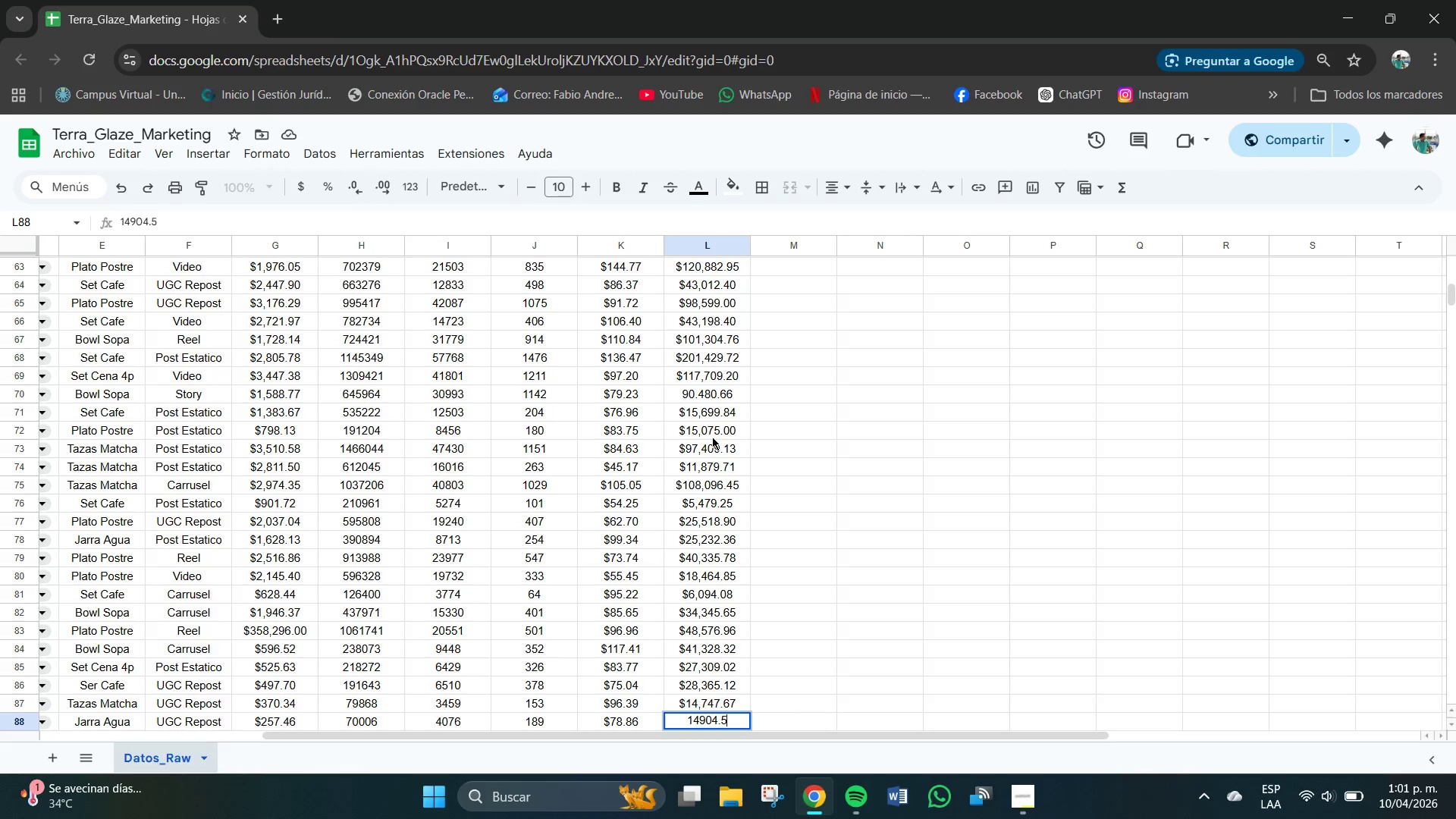 
key(Numpad4)
 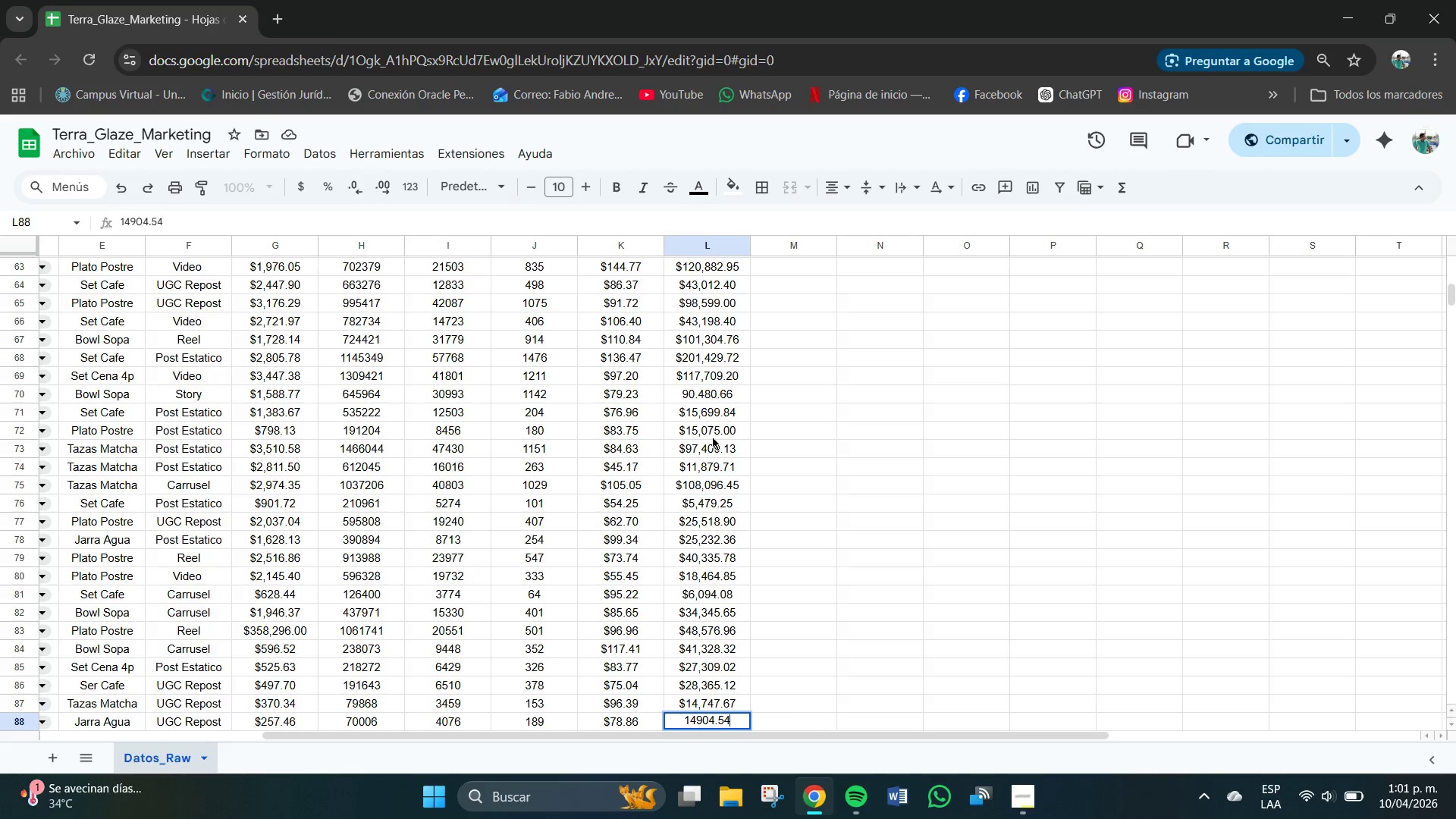 
key(NumpadEnter)
 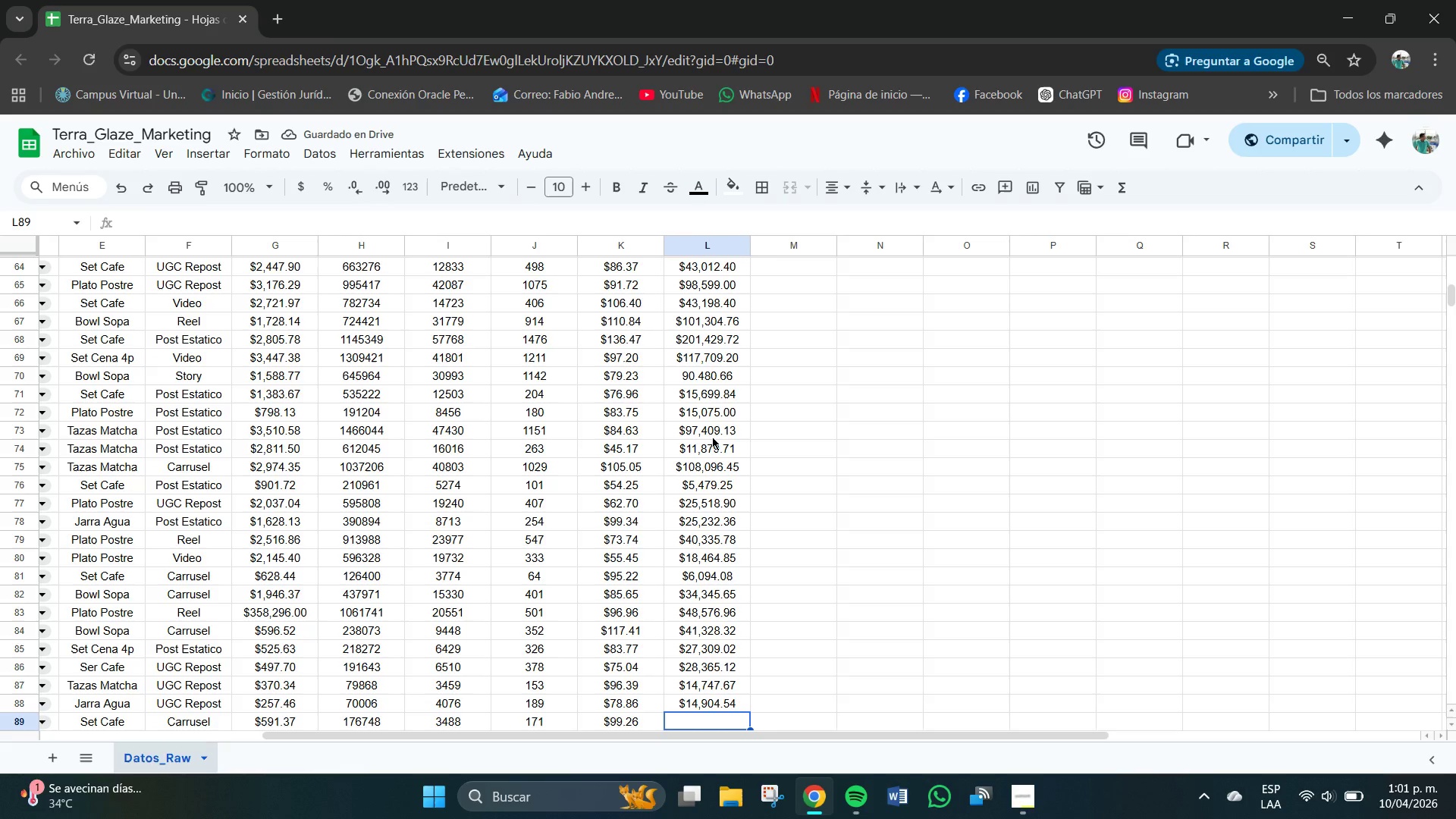 
key(Numpad1)
 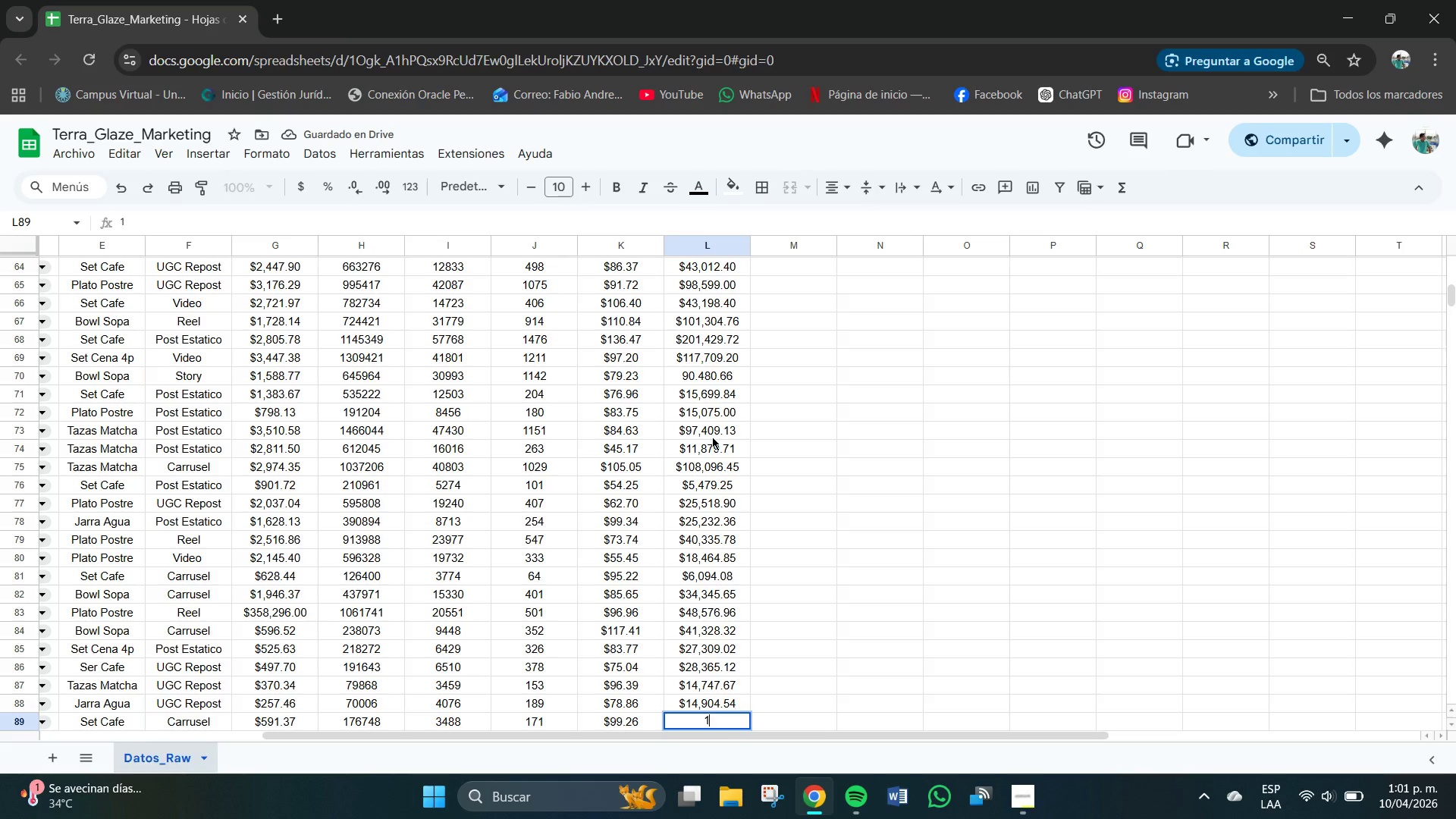 
key(Numpad6)
 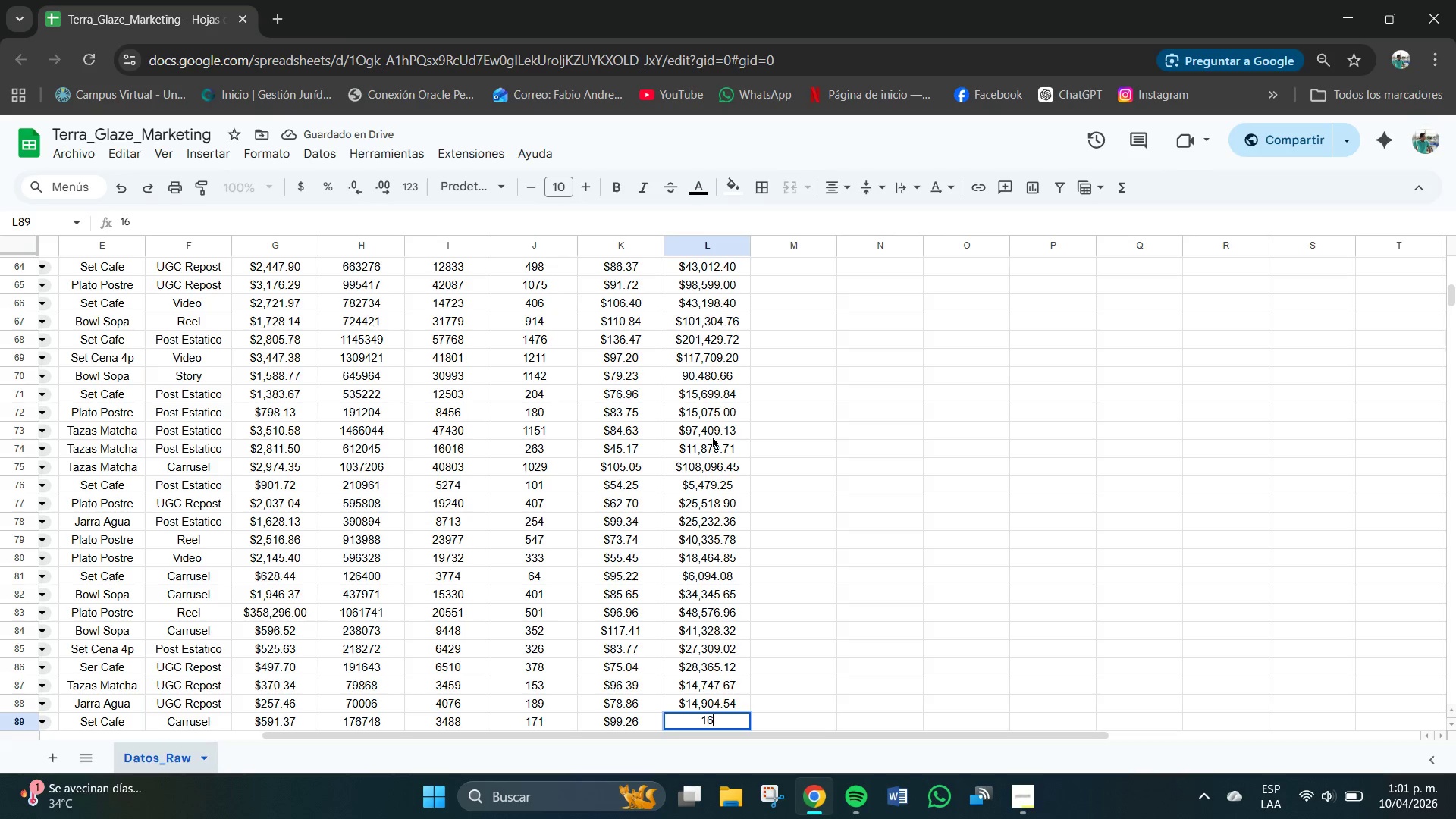 
key(Numpad9)
 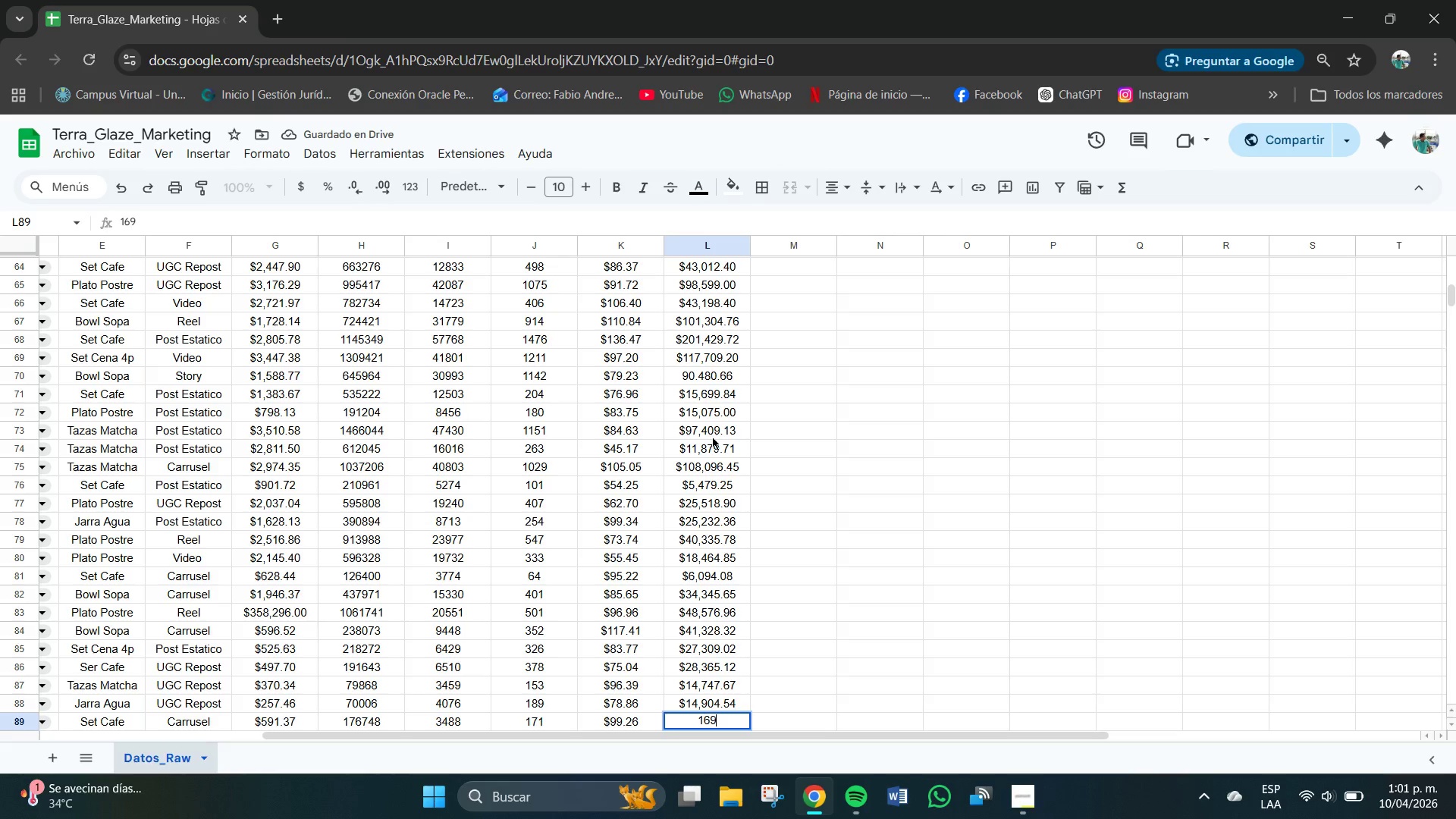 
key(Numpad7)
 